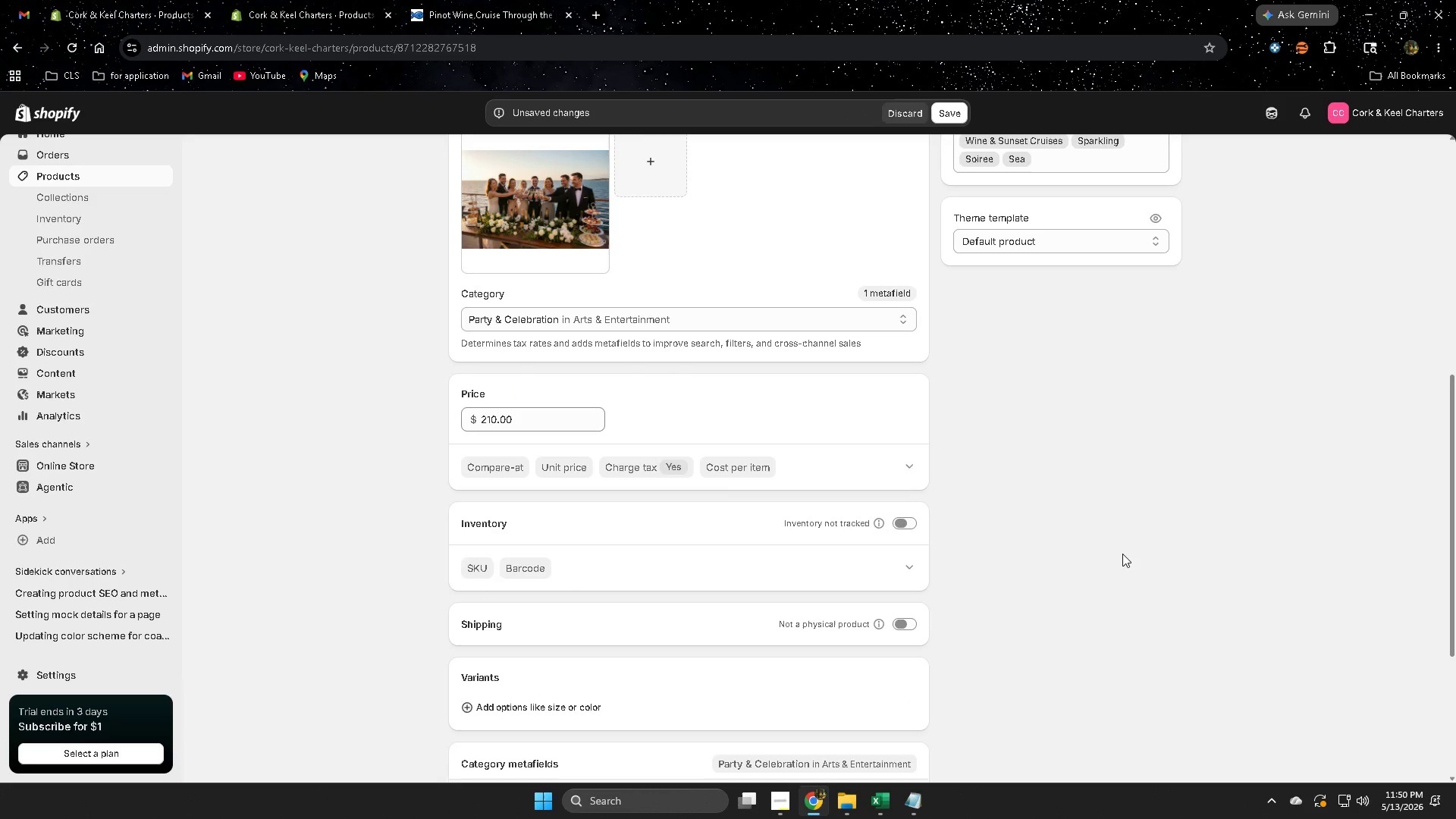 
wait(16.64)
 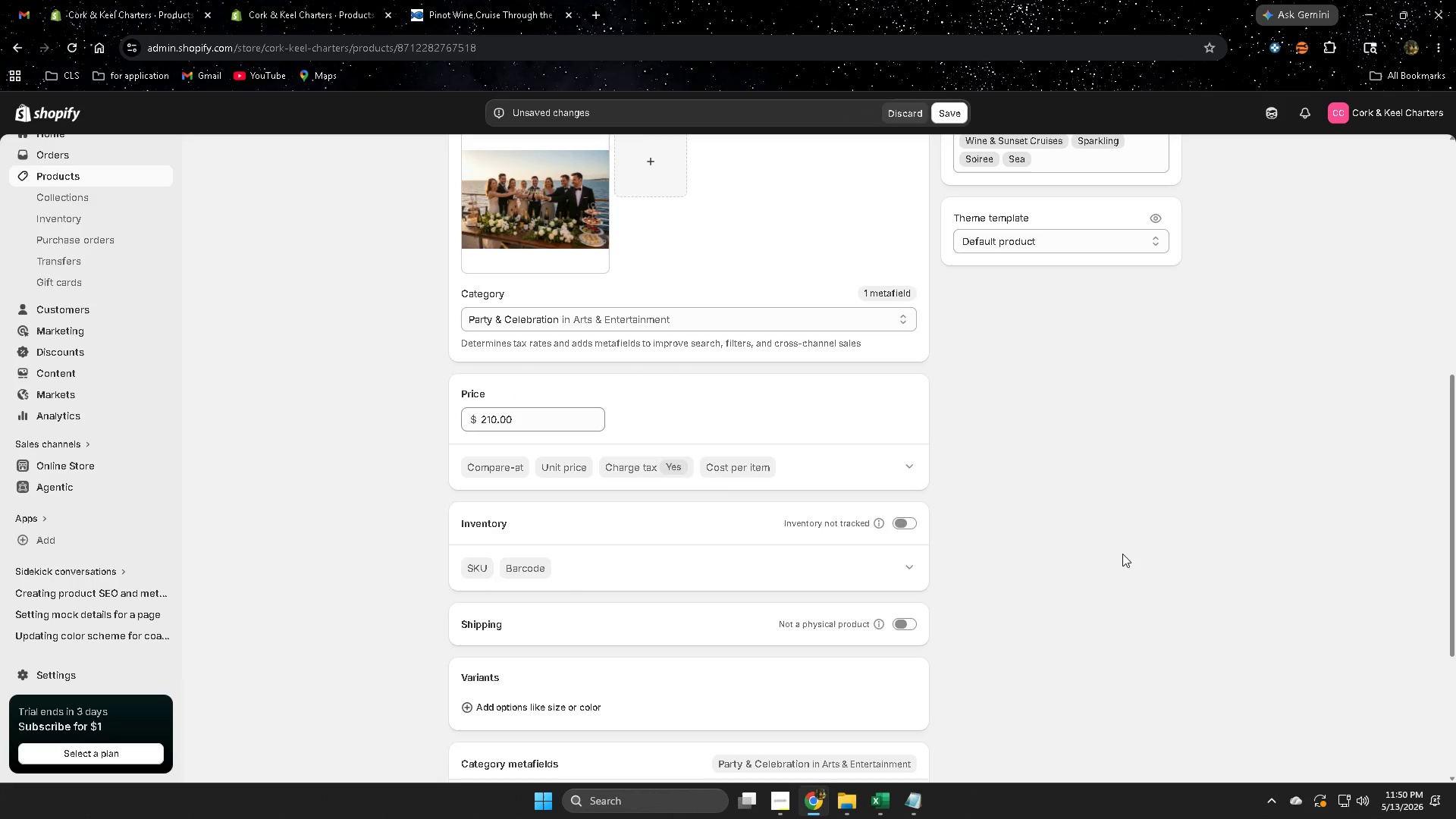 
key(ScrollLock)
 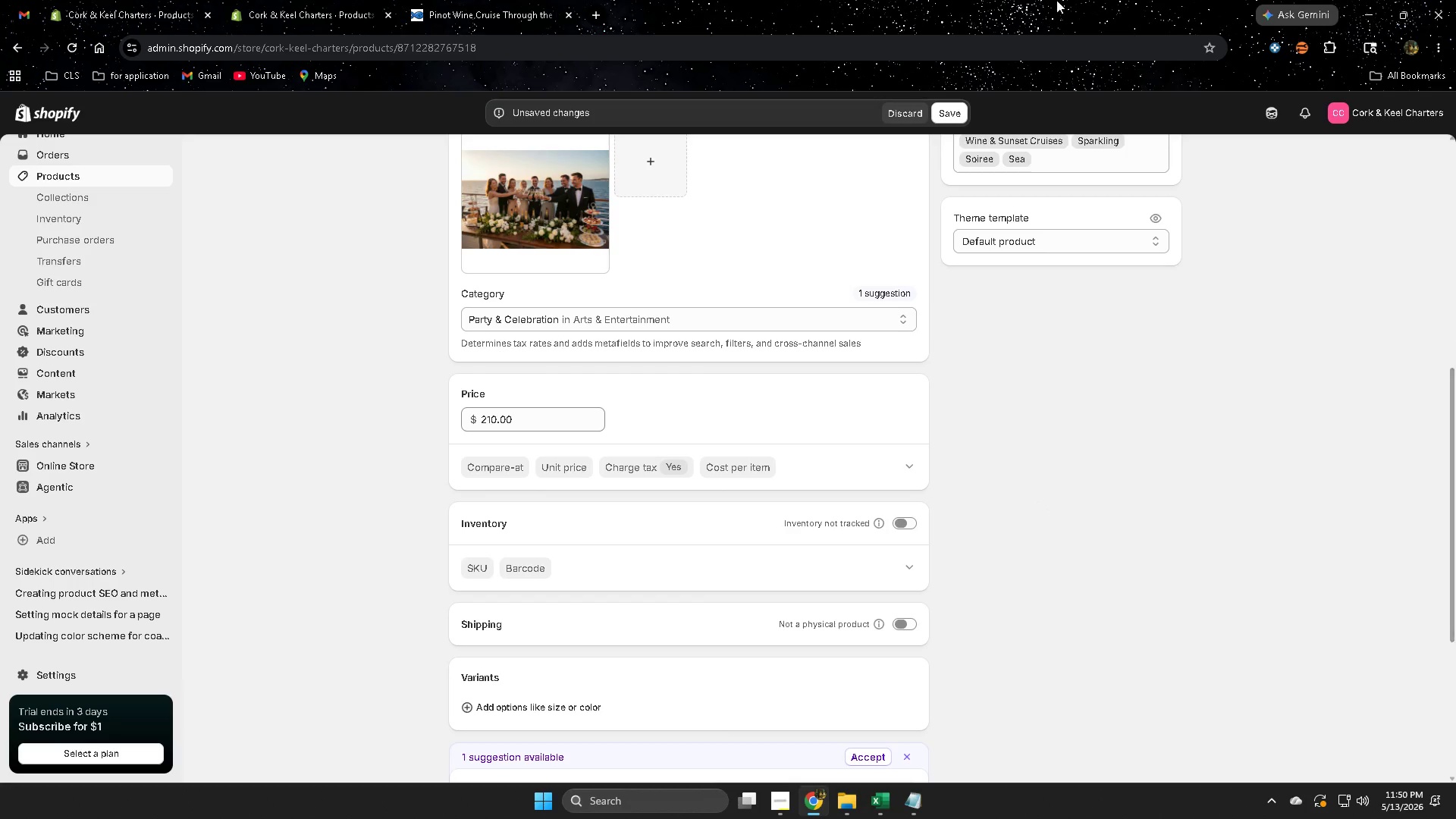 
wait(6.36)
 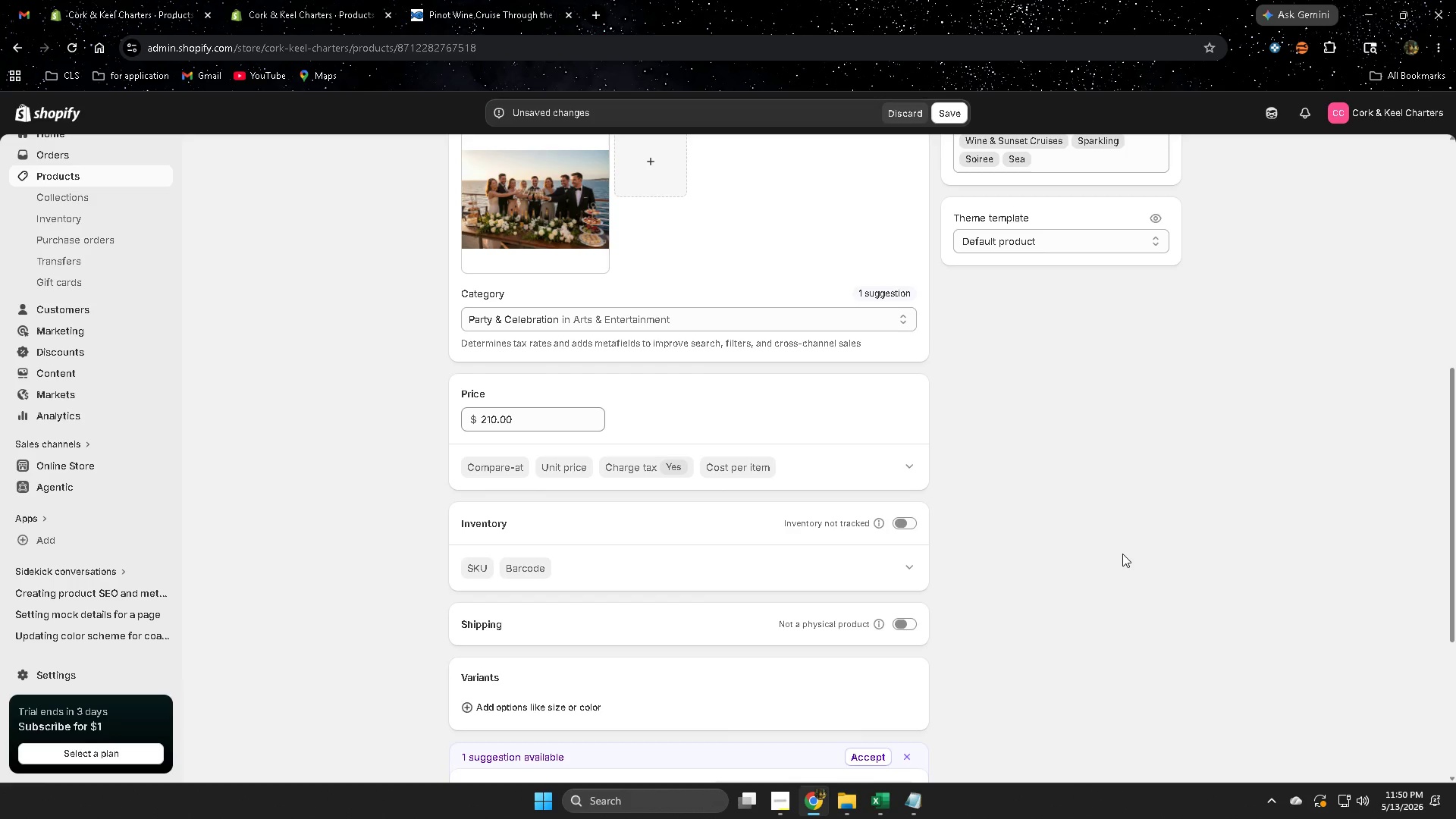 
scroll: coordinate [1160, 613], scroll_direction: down, amount: 5.0
 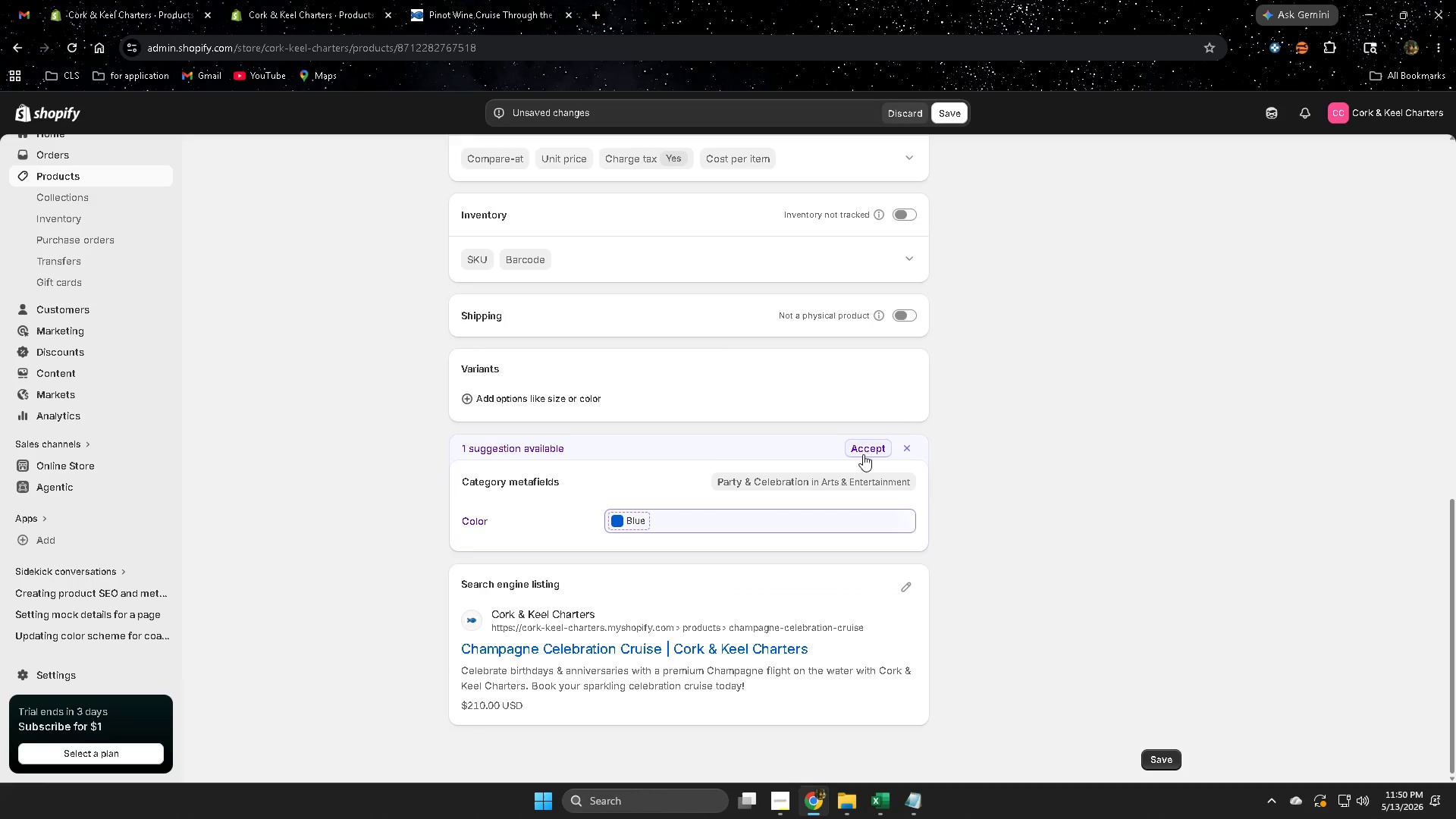 
left_click([868, 455])
 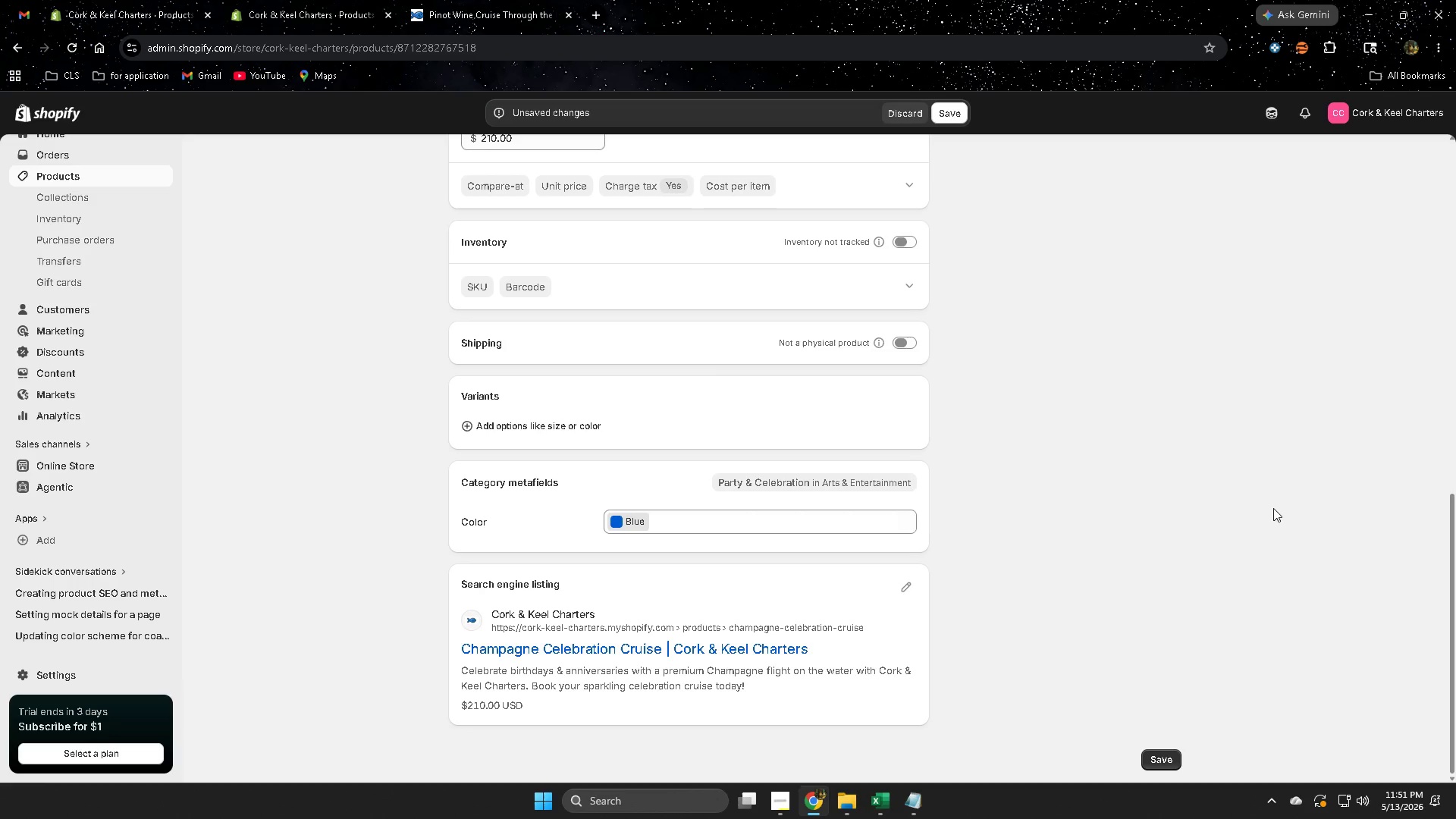 
wait(33.56)
 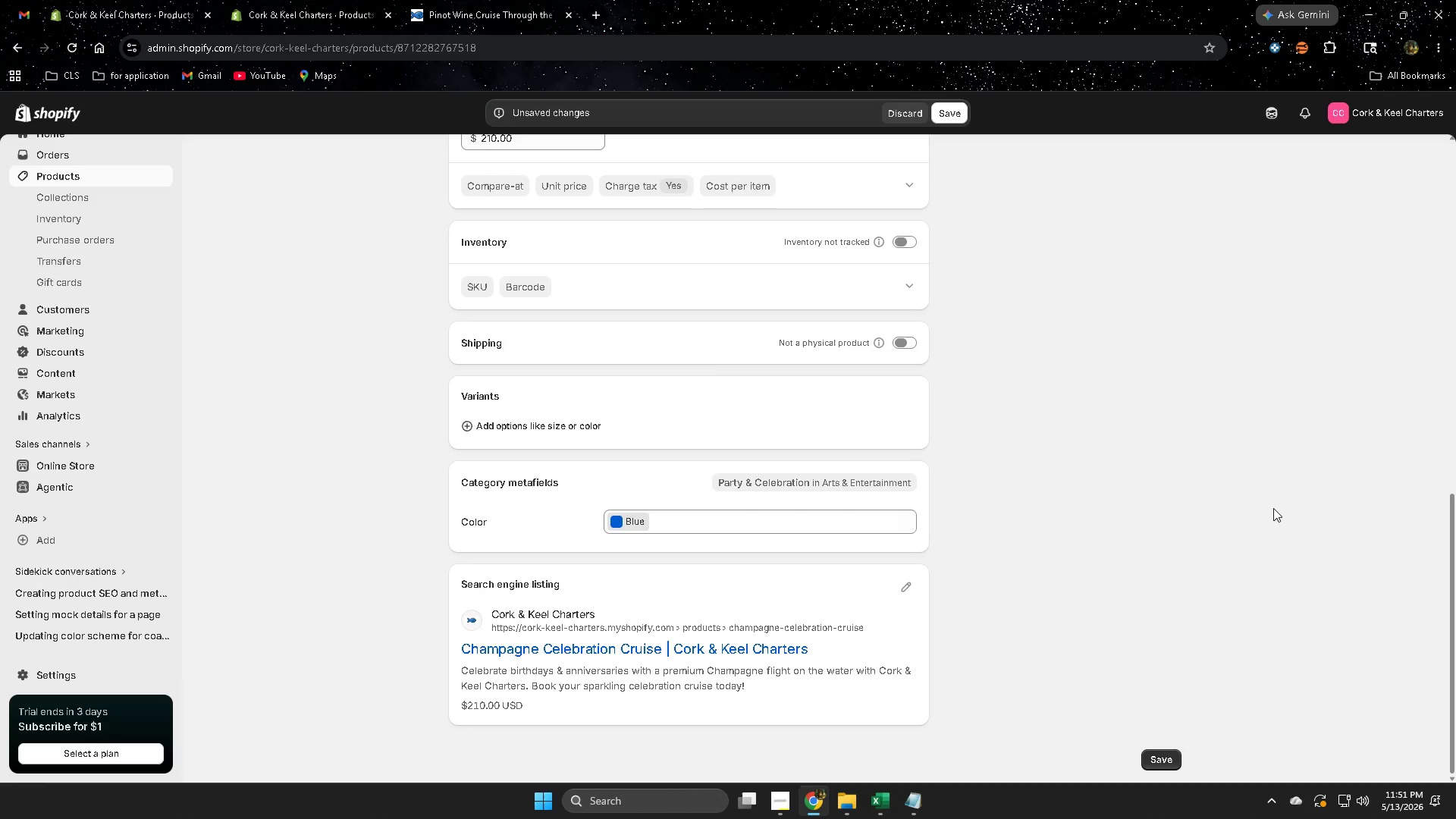 
scroll: coordinate [1262, 498], scroll_direction: down, amount: 1.0
 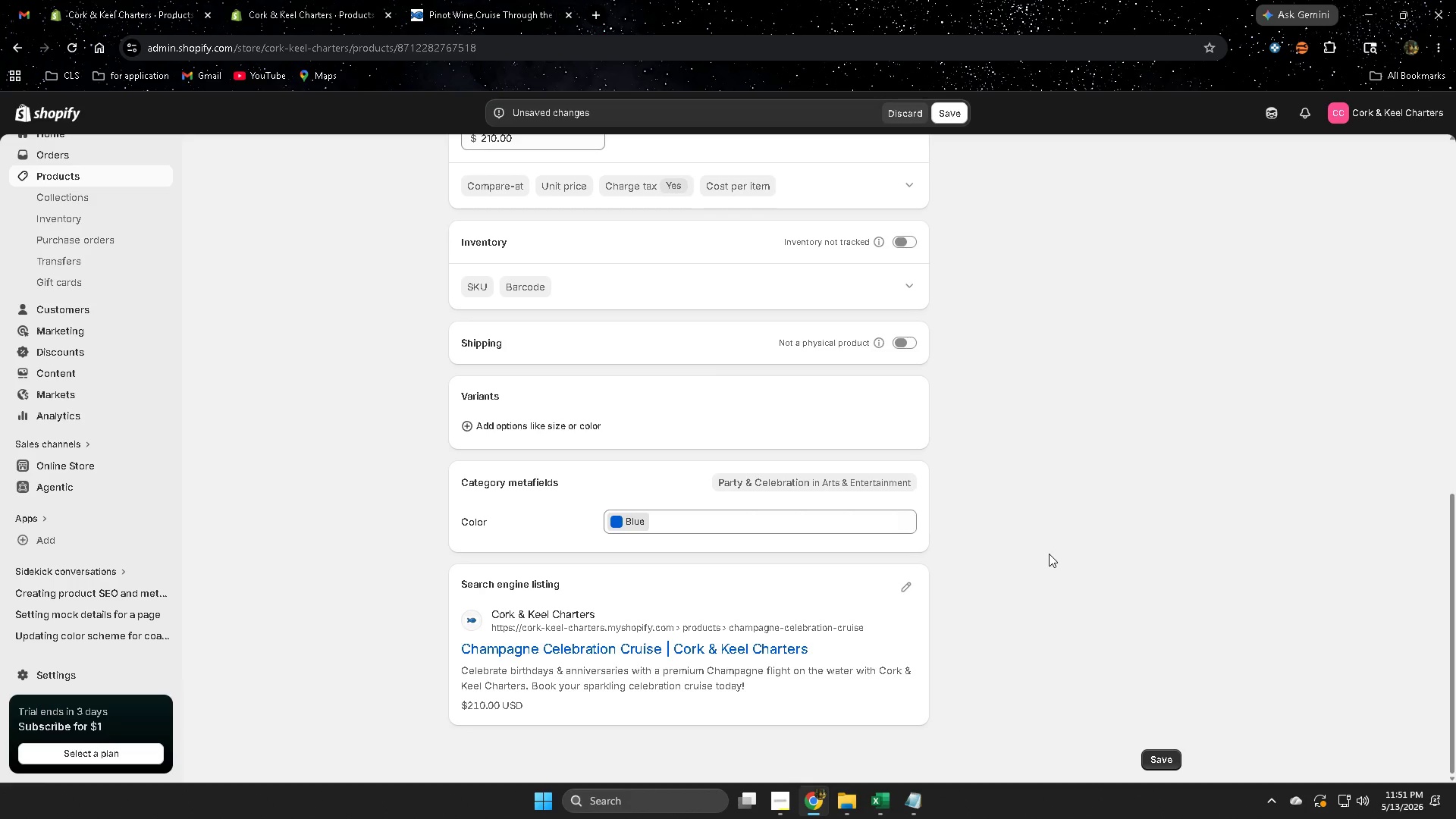 
wait(5.73)
 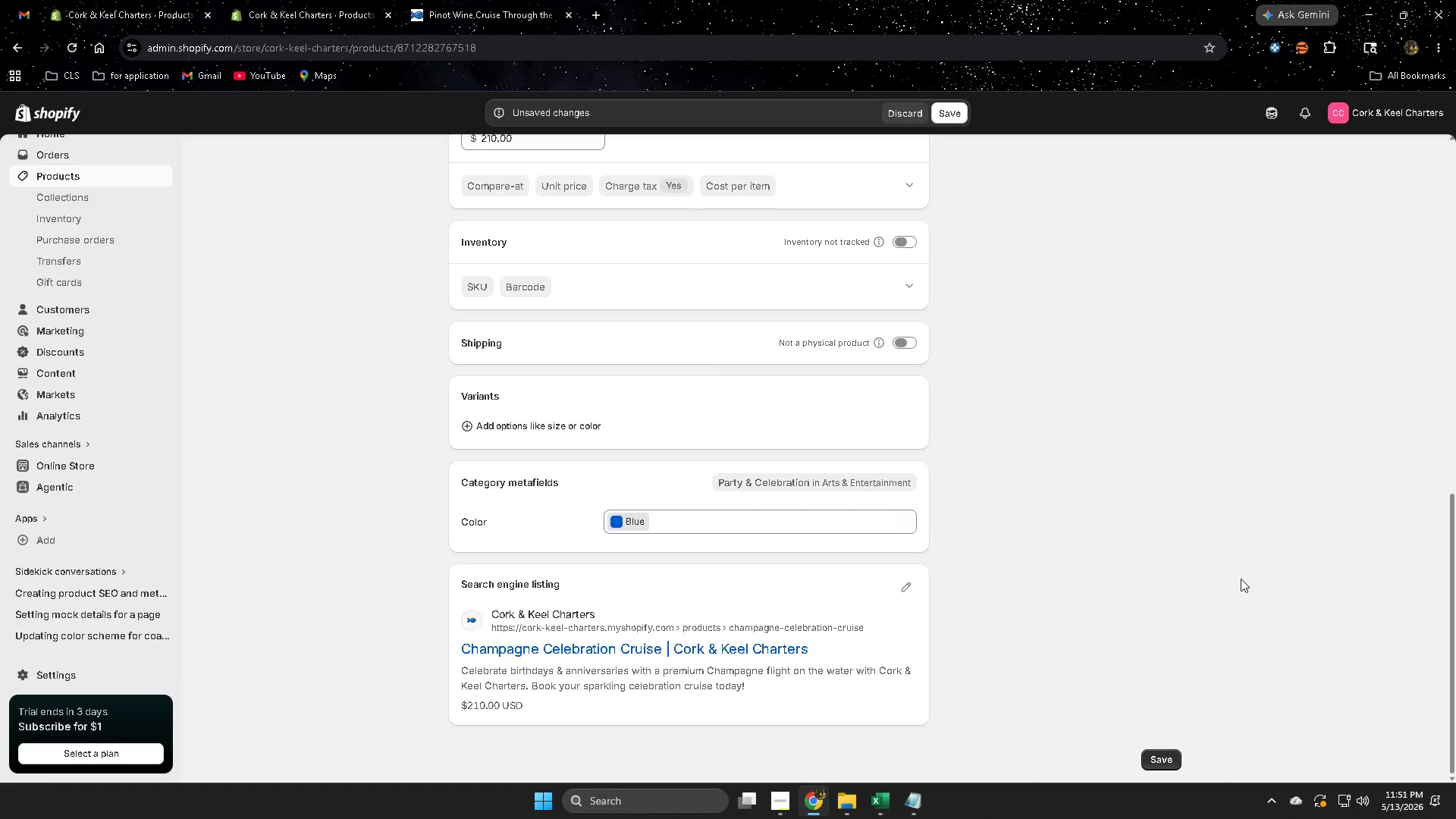 
scroll: coordinate [993, 602], scroll_direction: down, amount: 10.0
 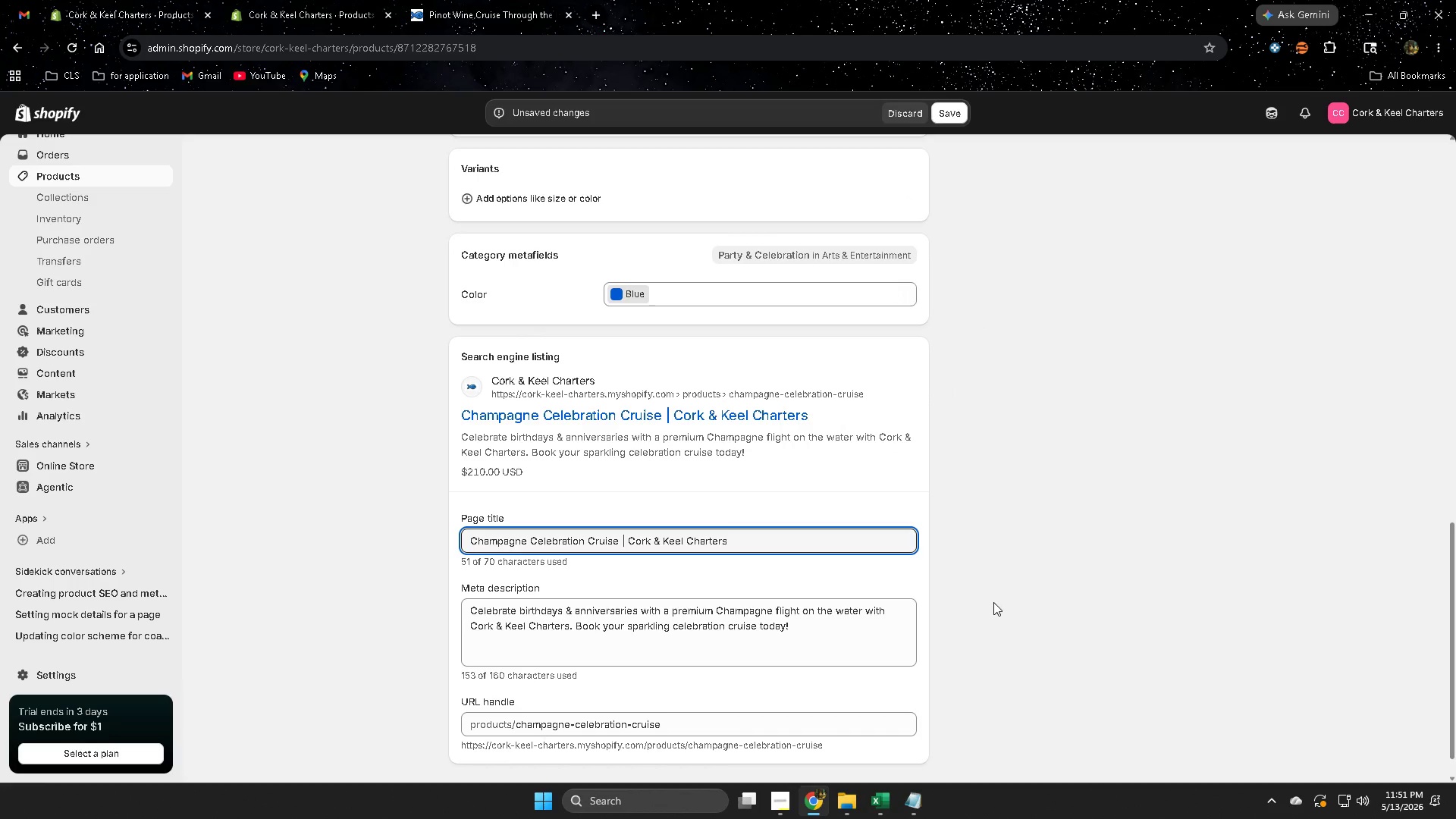 
wait(5.82)
 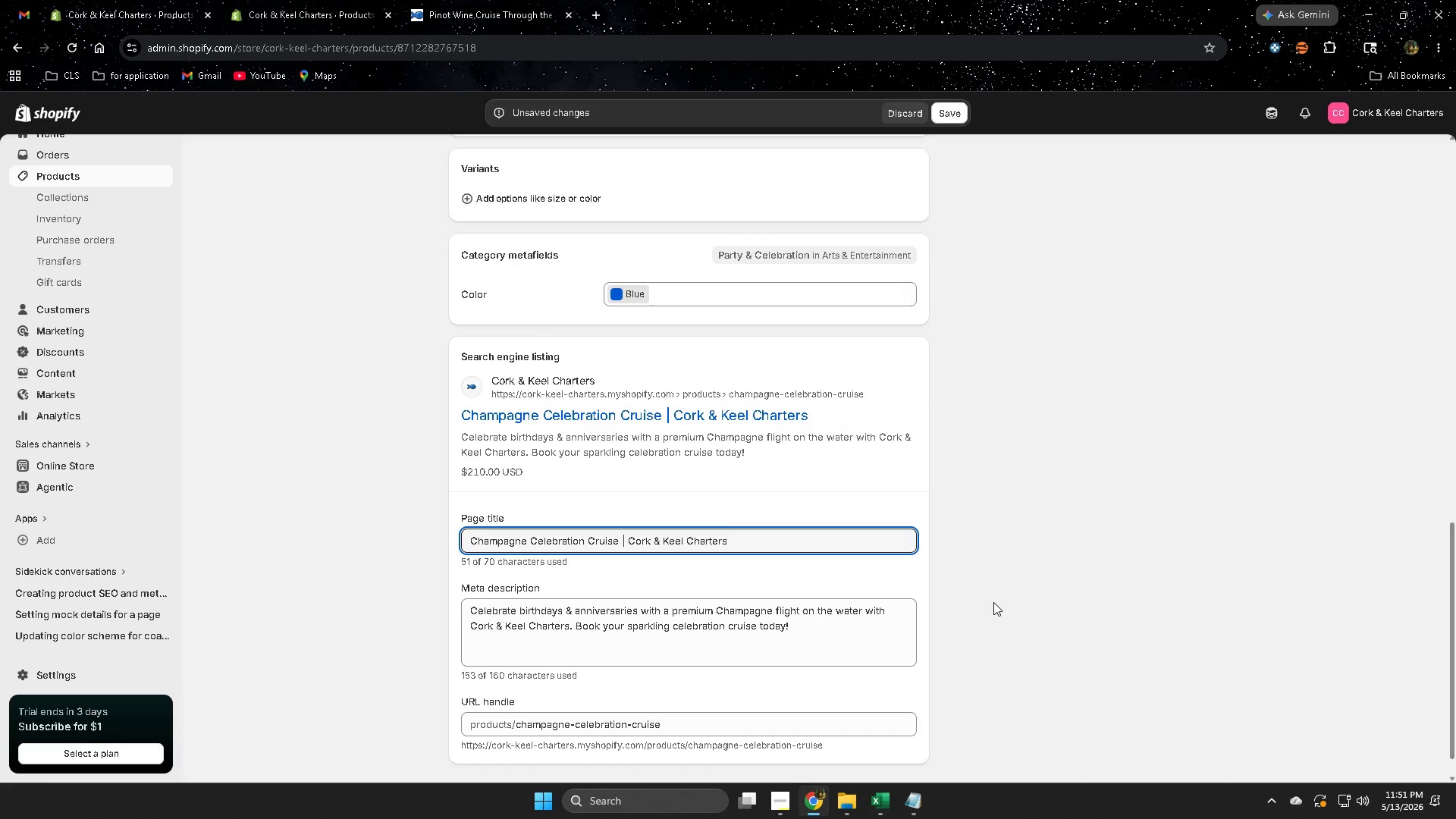 
scroll: coordinate [854, 538], scroll_direction: up, amount: 13.0
 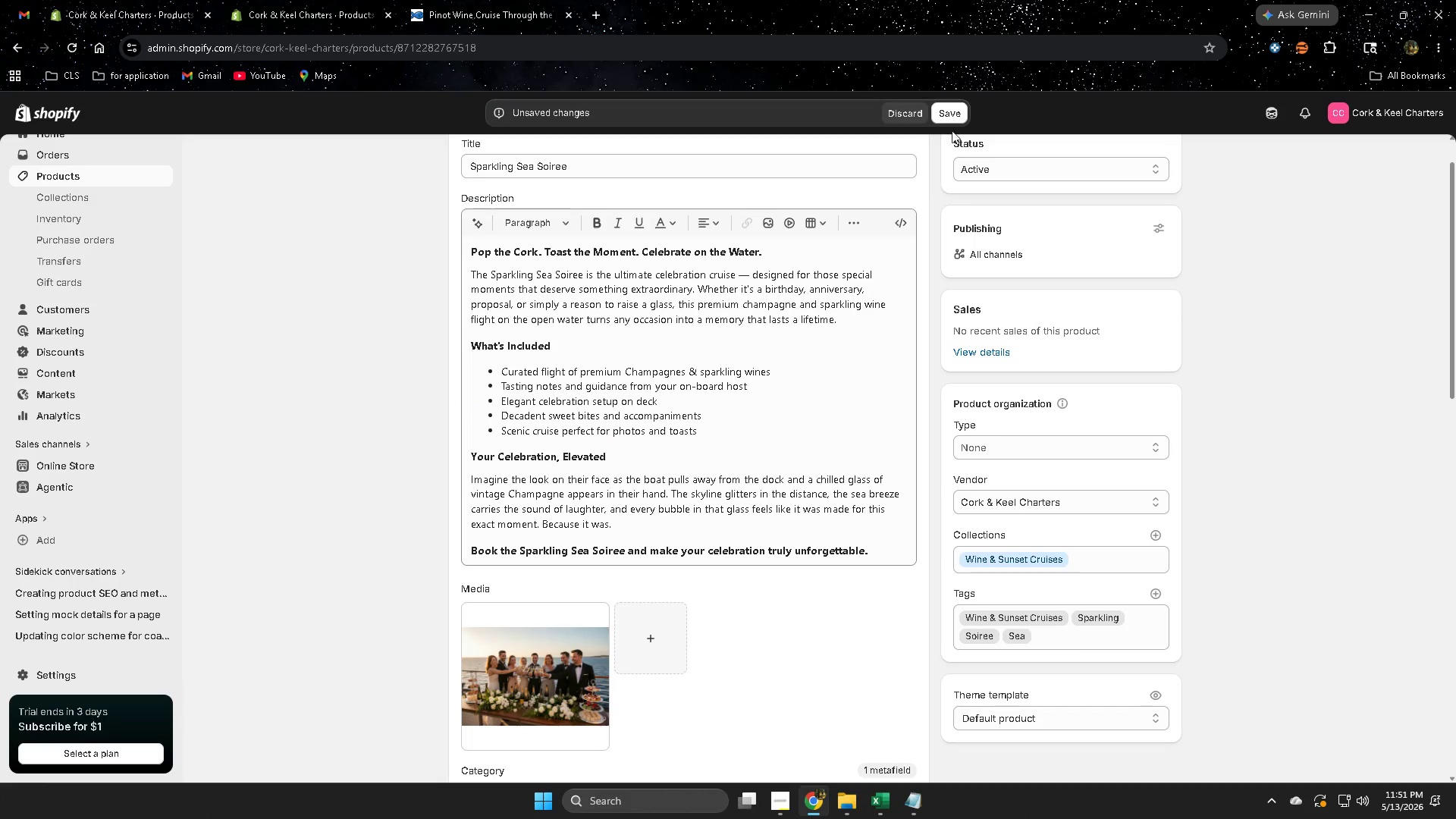 
left_click([949, 116])
 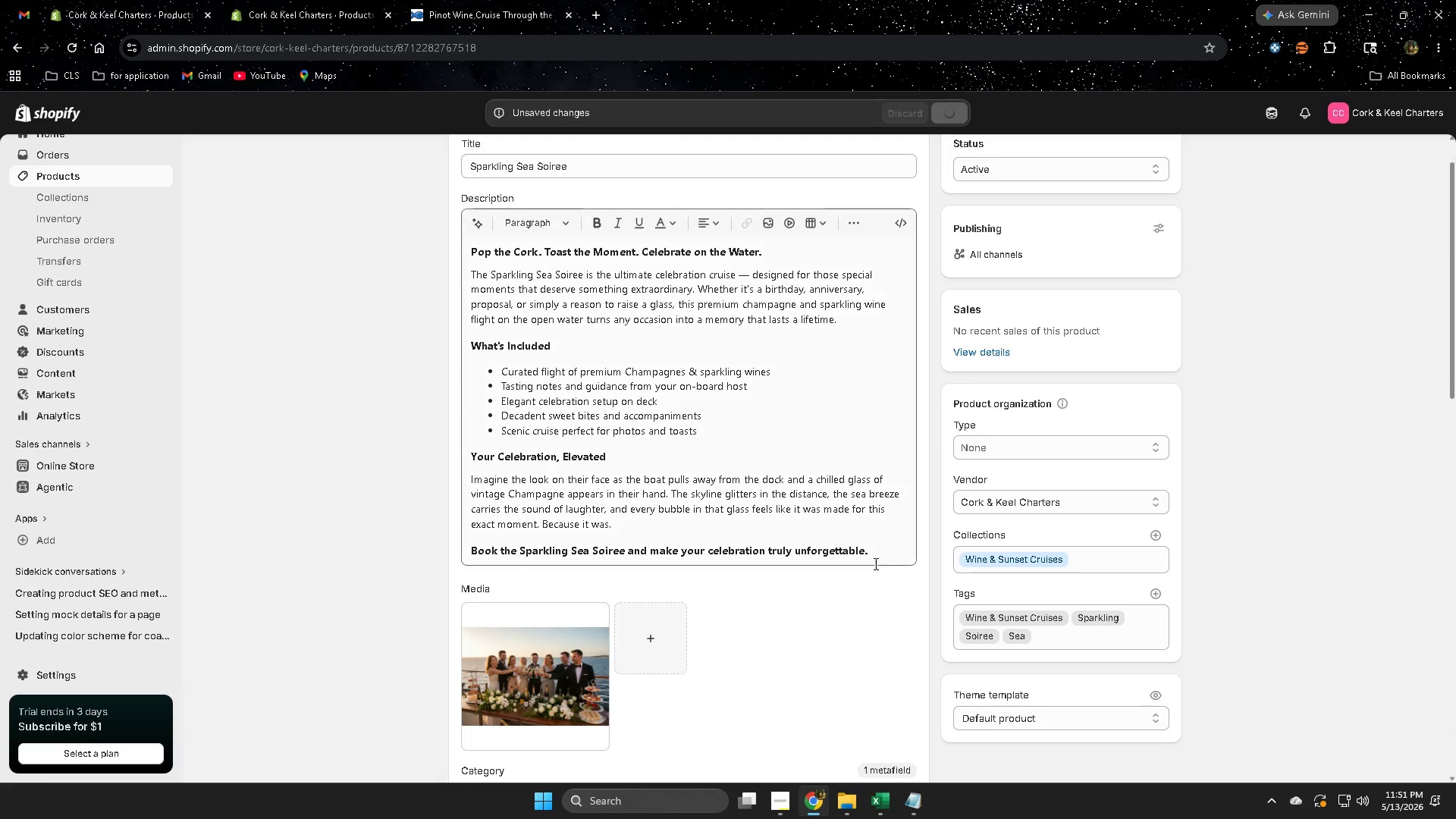 
scroll: coordinate [855, 586], scroll_direction: down, amount: 3.0
 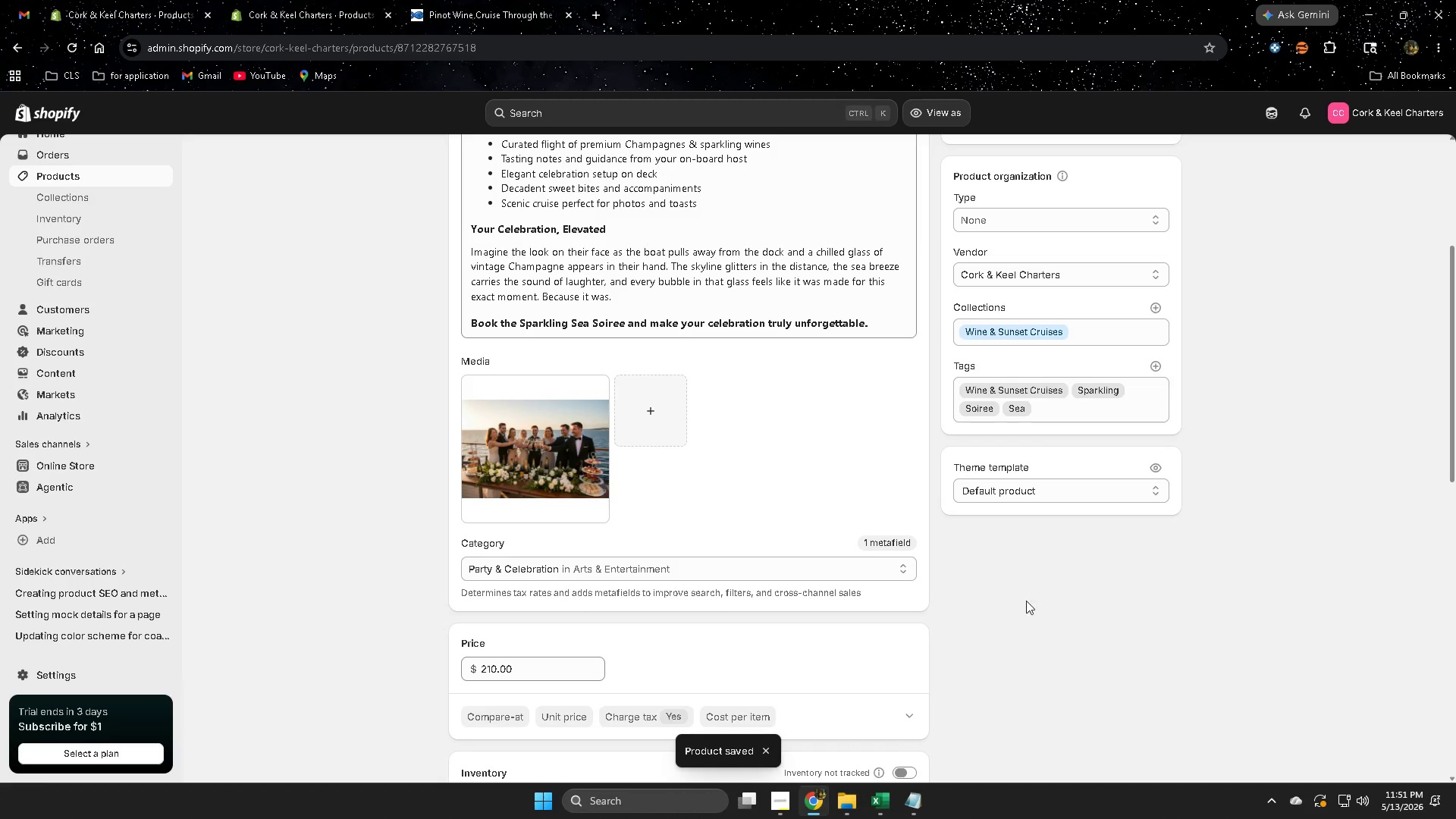 
wait(5.94)
 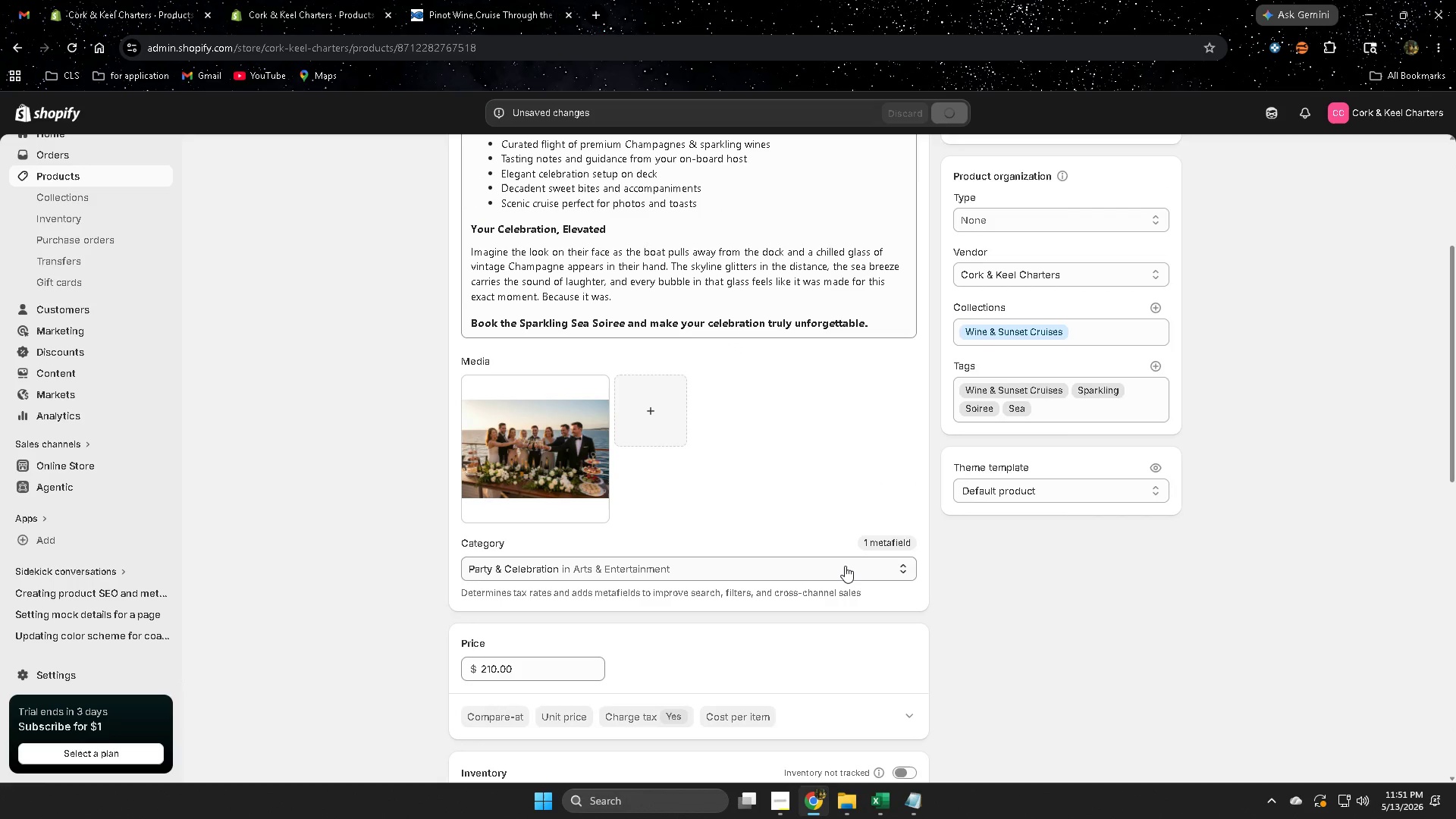 
scroll: coordinate [1276, 674], scroll_direction: down, amount: 10.0
 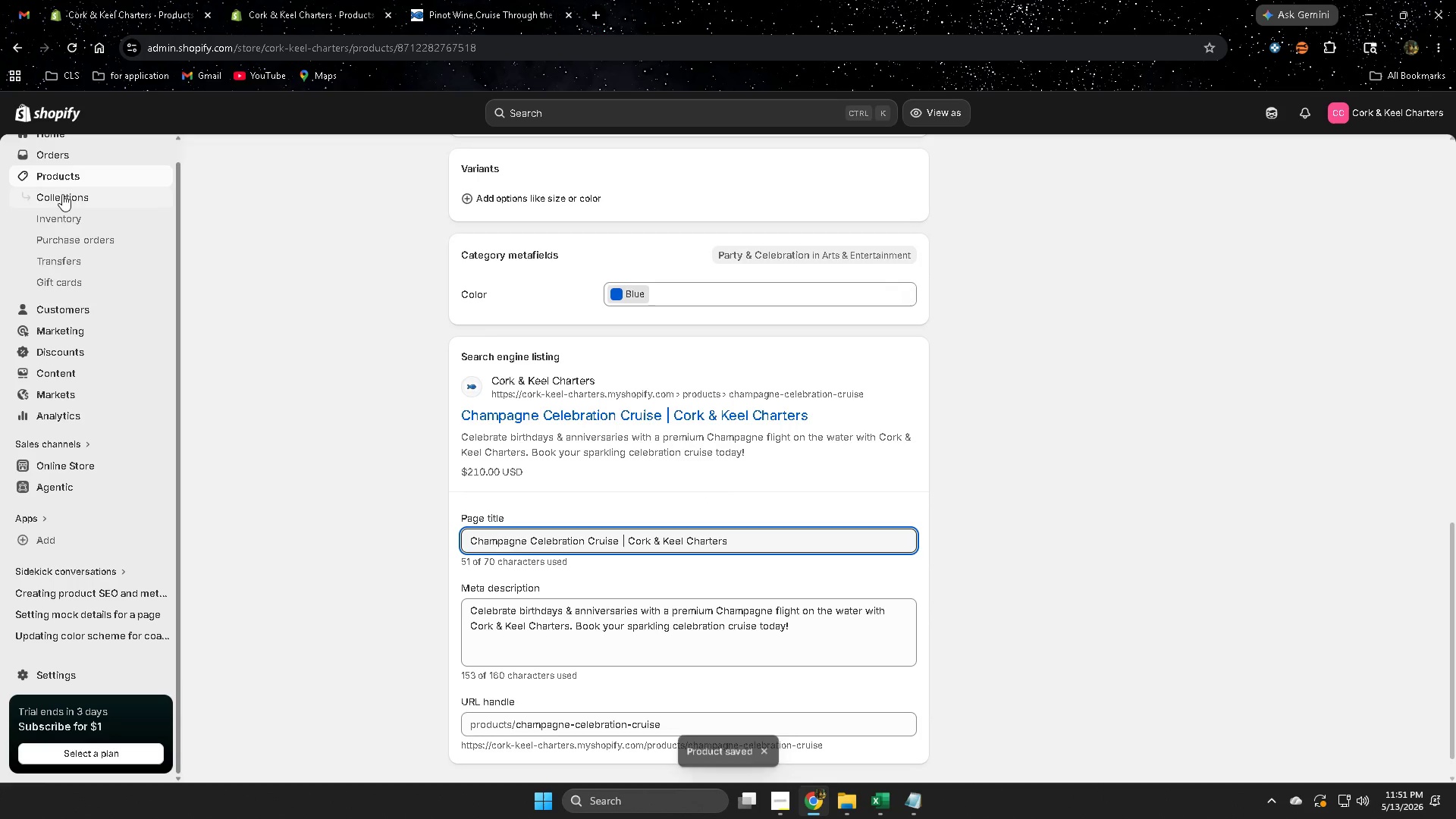 
left_click([75, 175])
 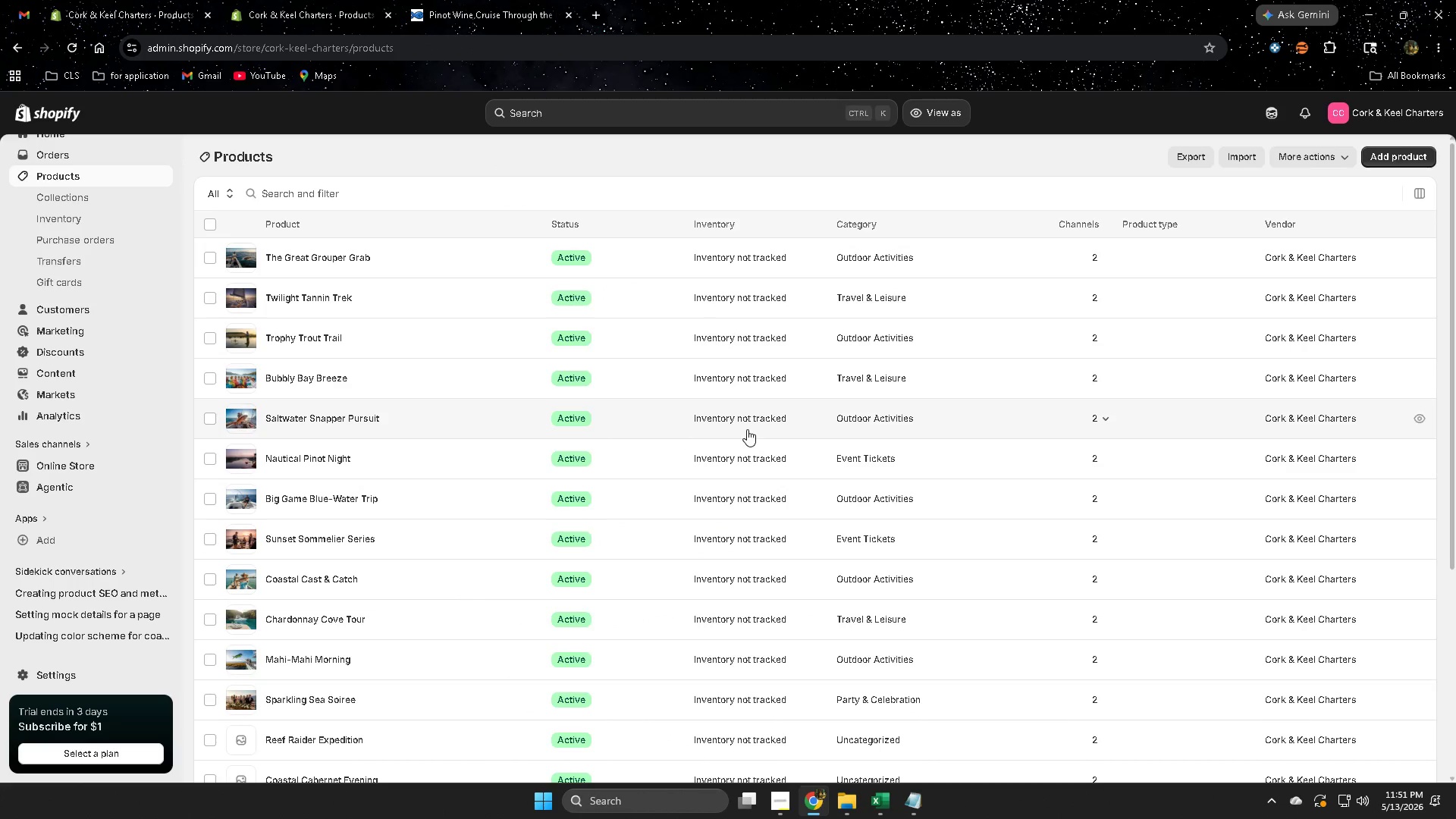 
scroll: coordinate [620, 569], scroll_direction: down, amount: 3.0
 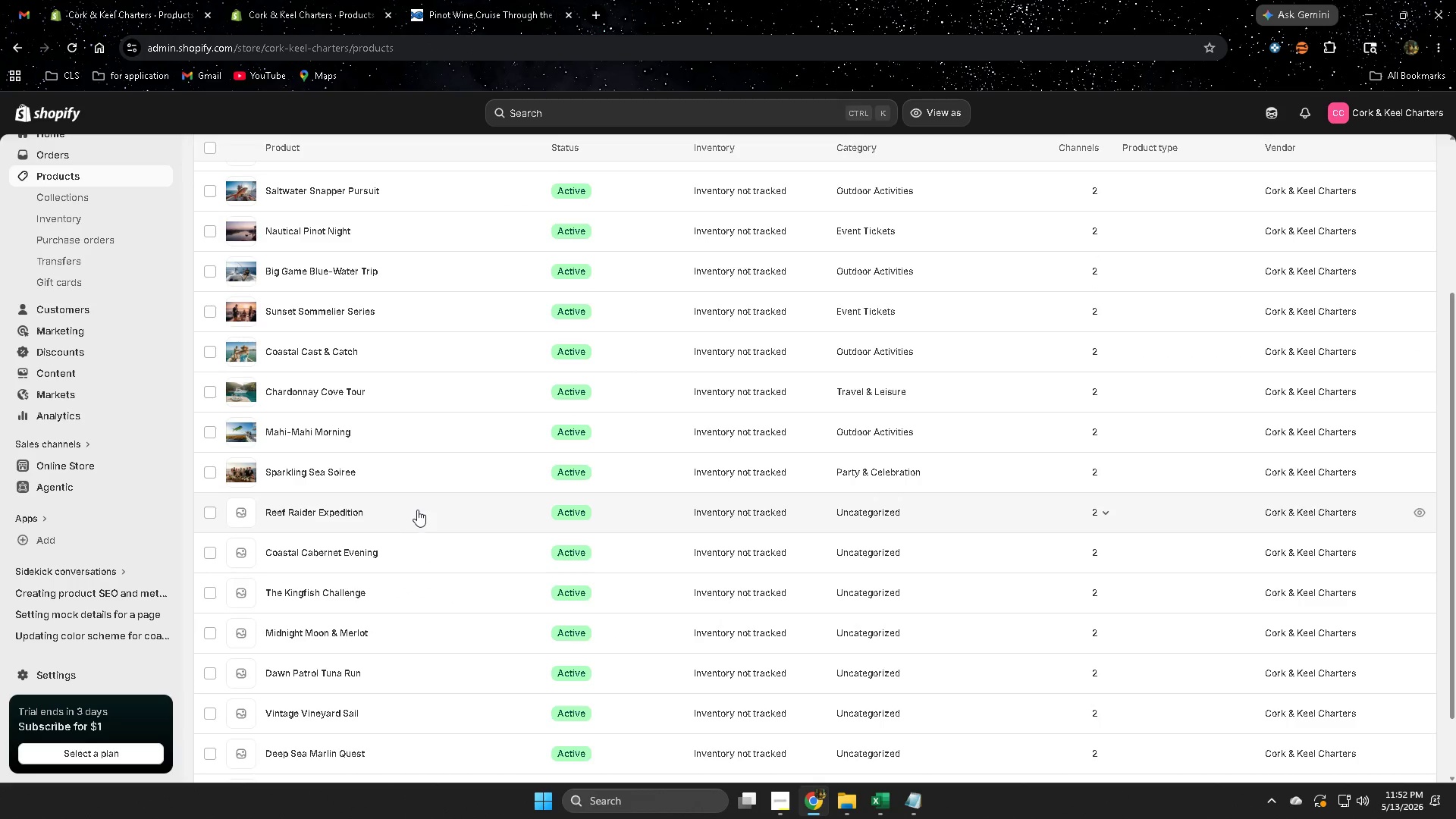 
left_click([419, 513])
 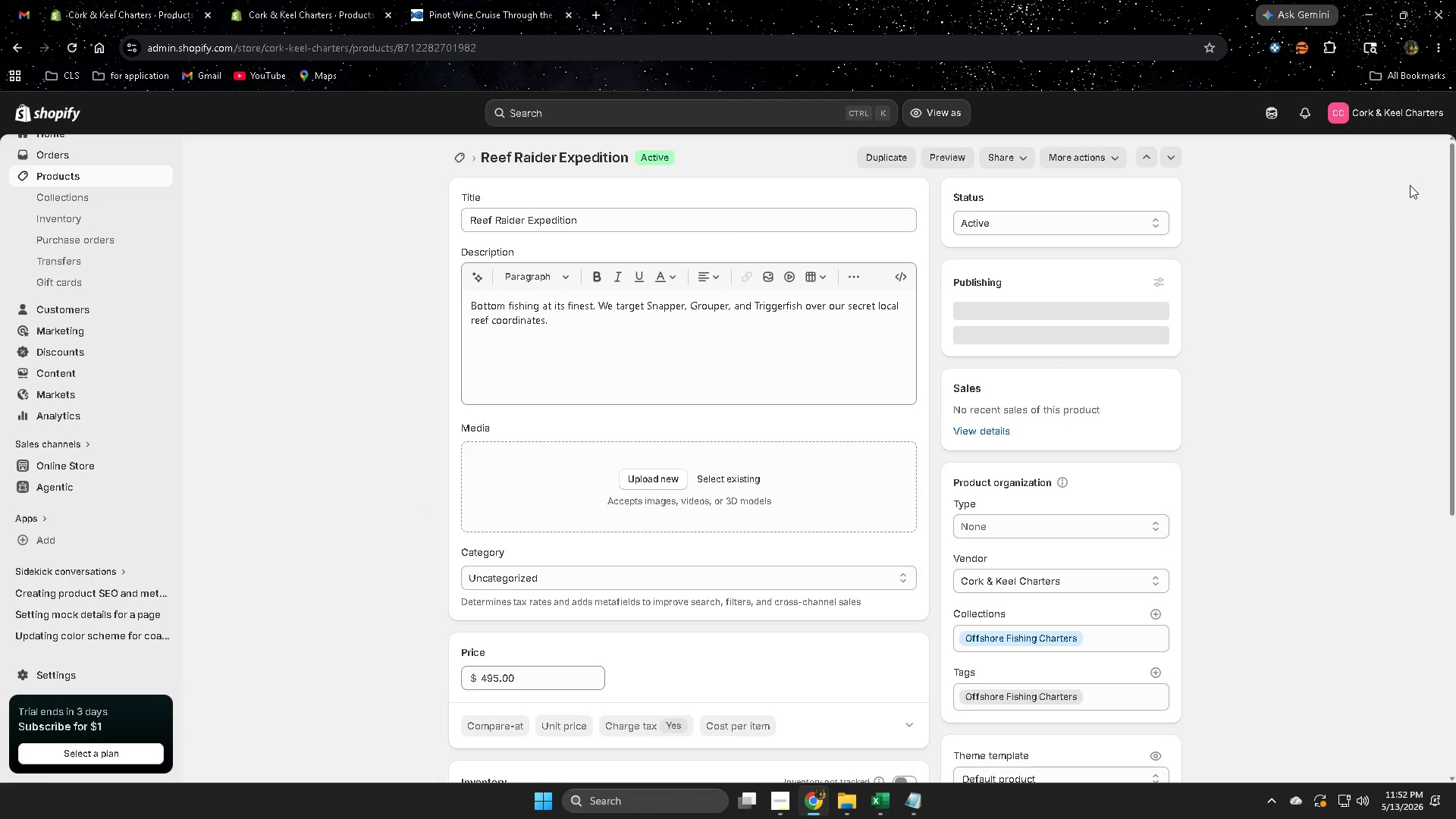 
left_click([1273, 123])
 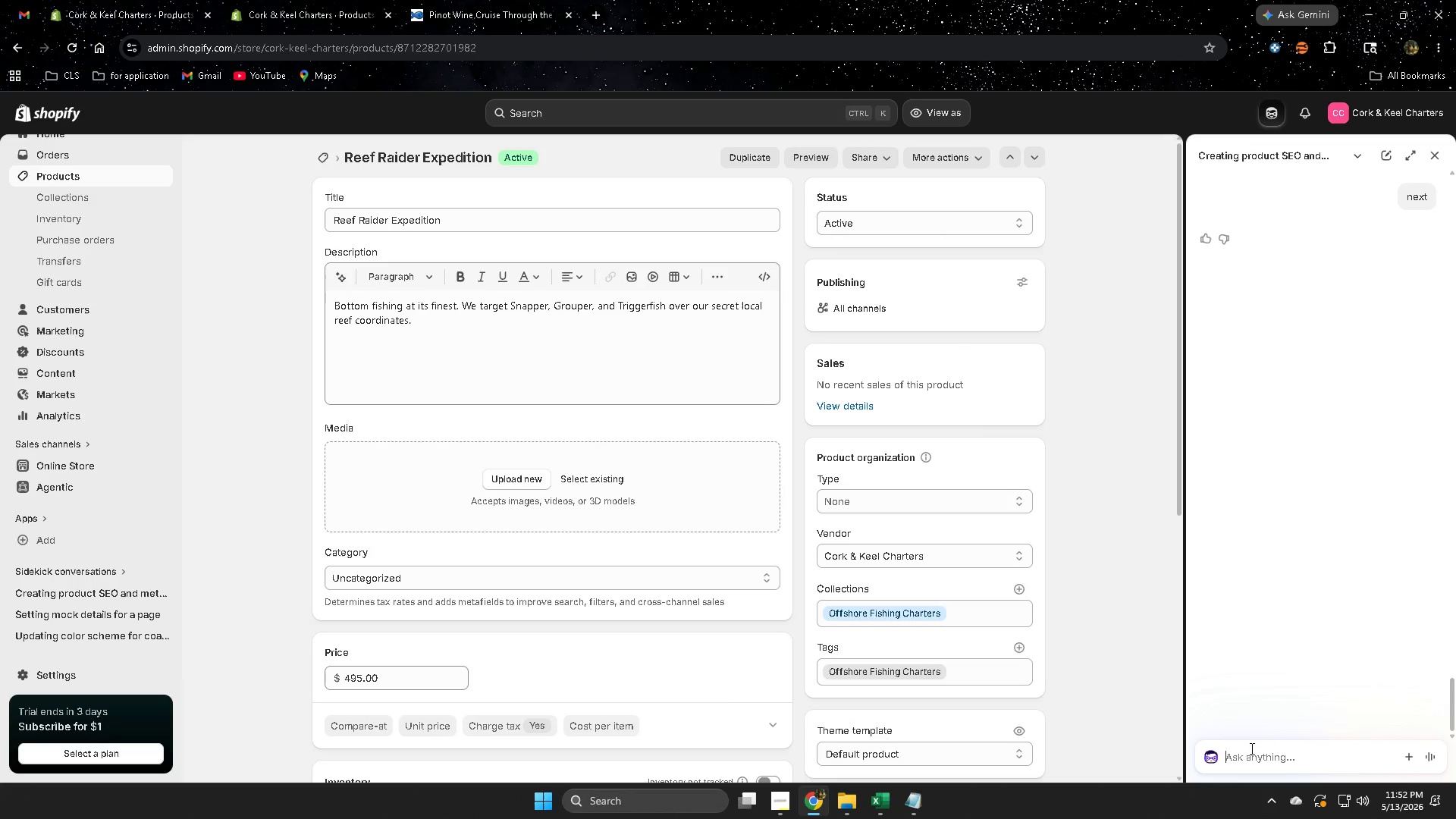 
type(next)
 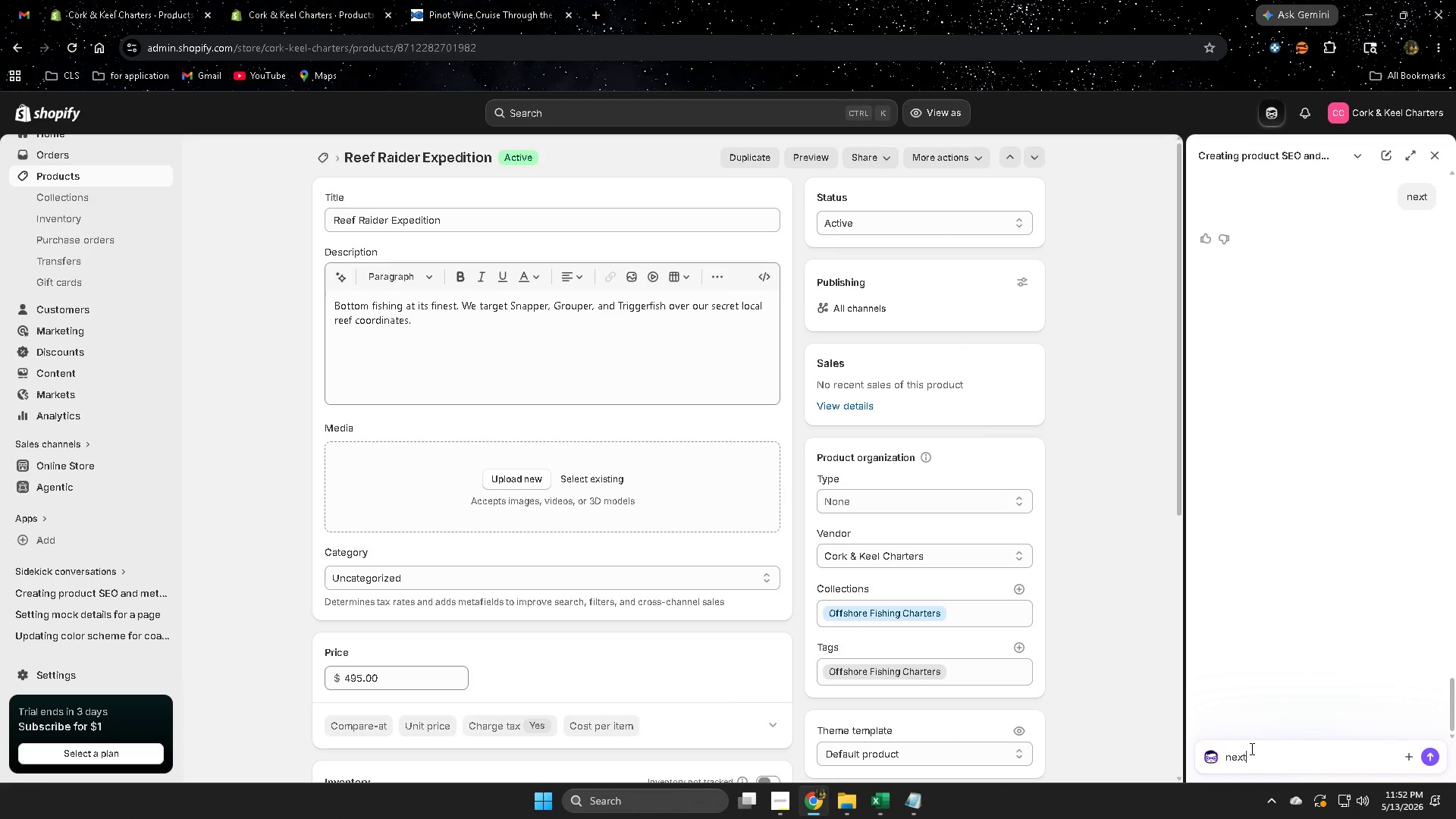 
key(Enter)
 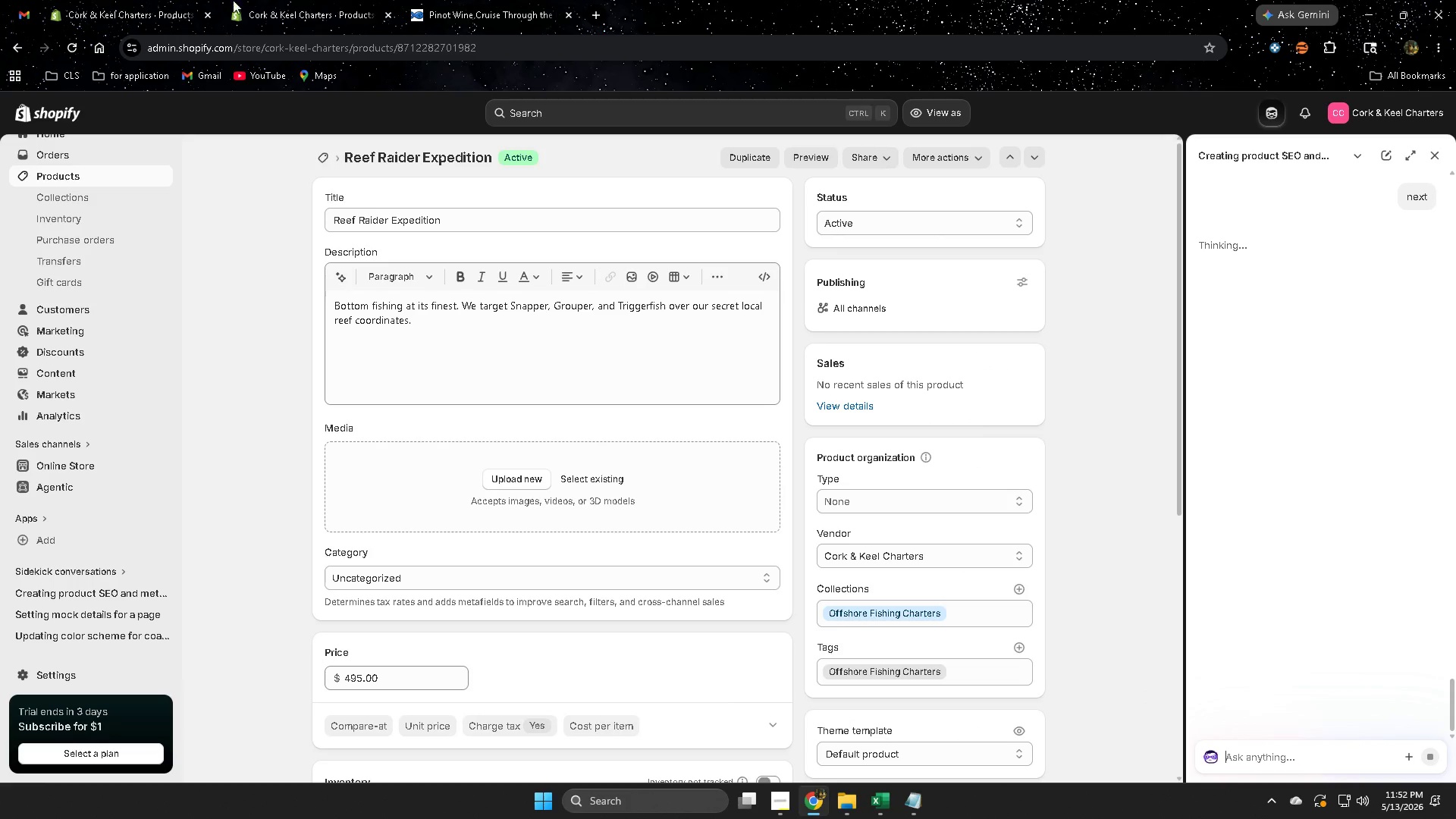 
left_click([80, 0])
 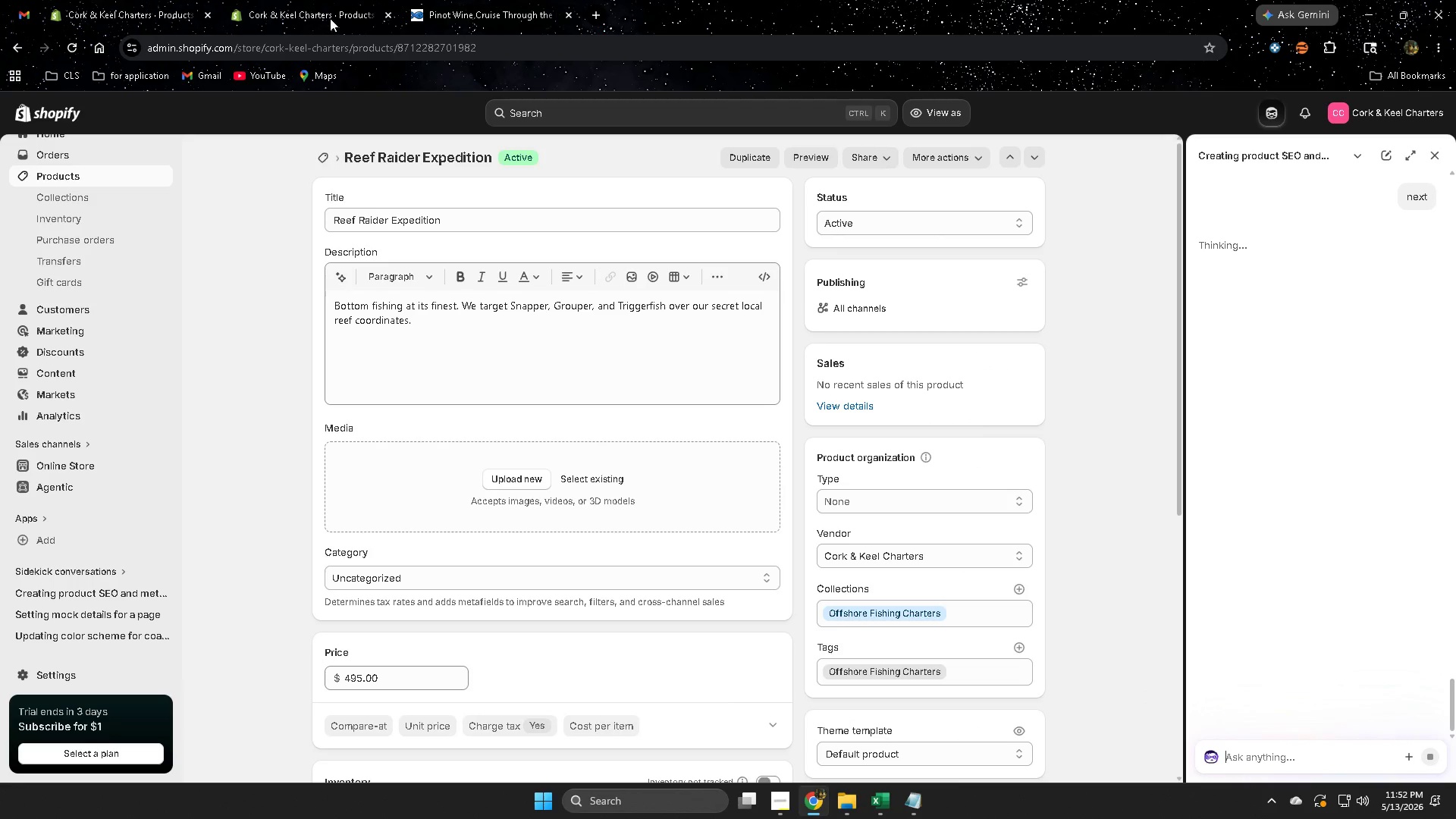 
double_click([162, 10])
 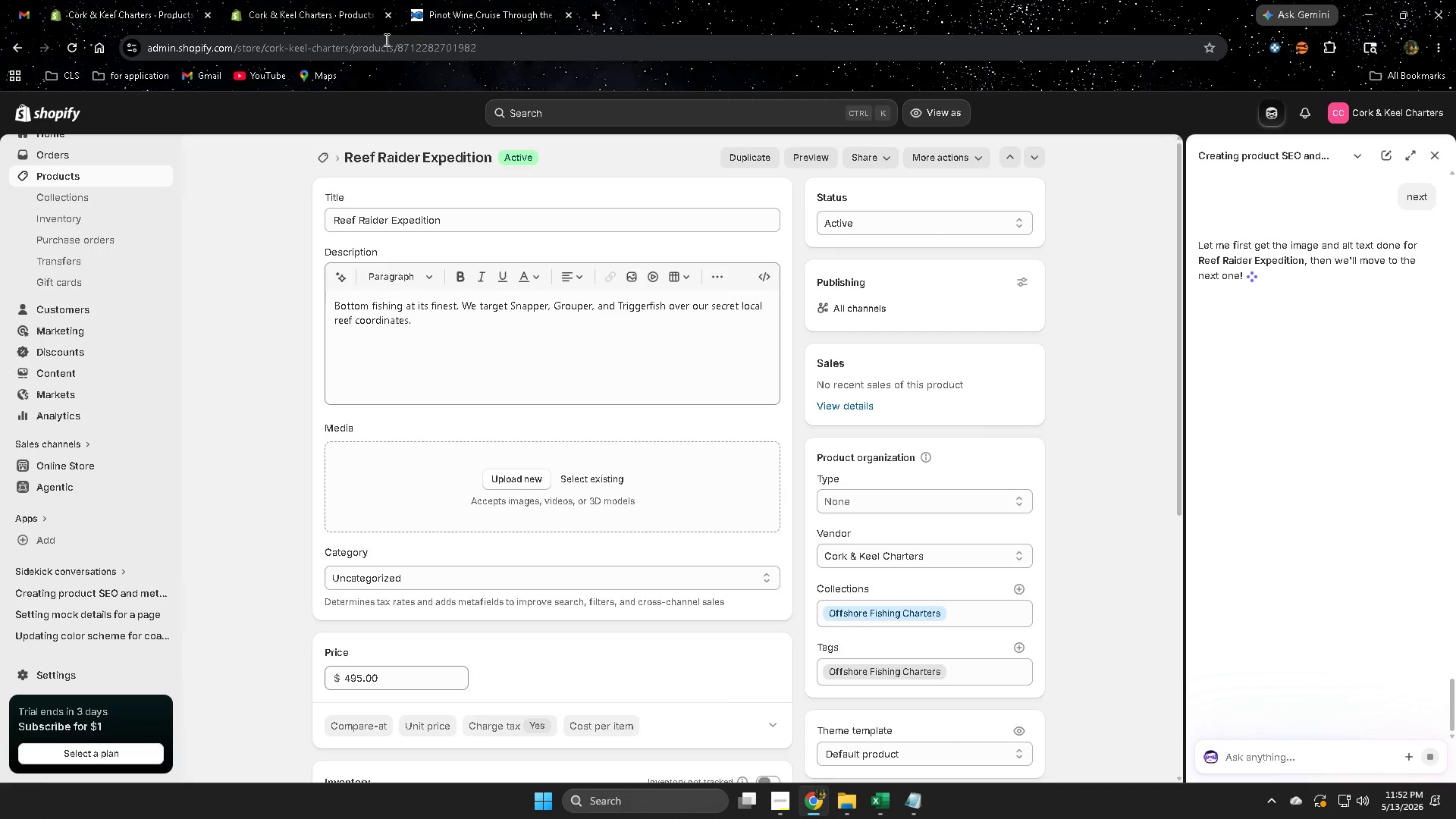 
left_click([313, 0])
 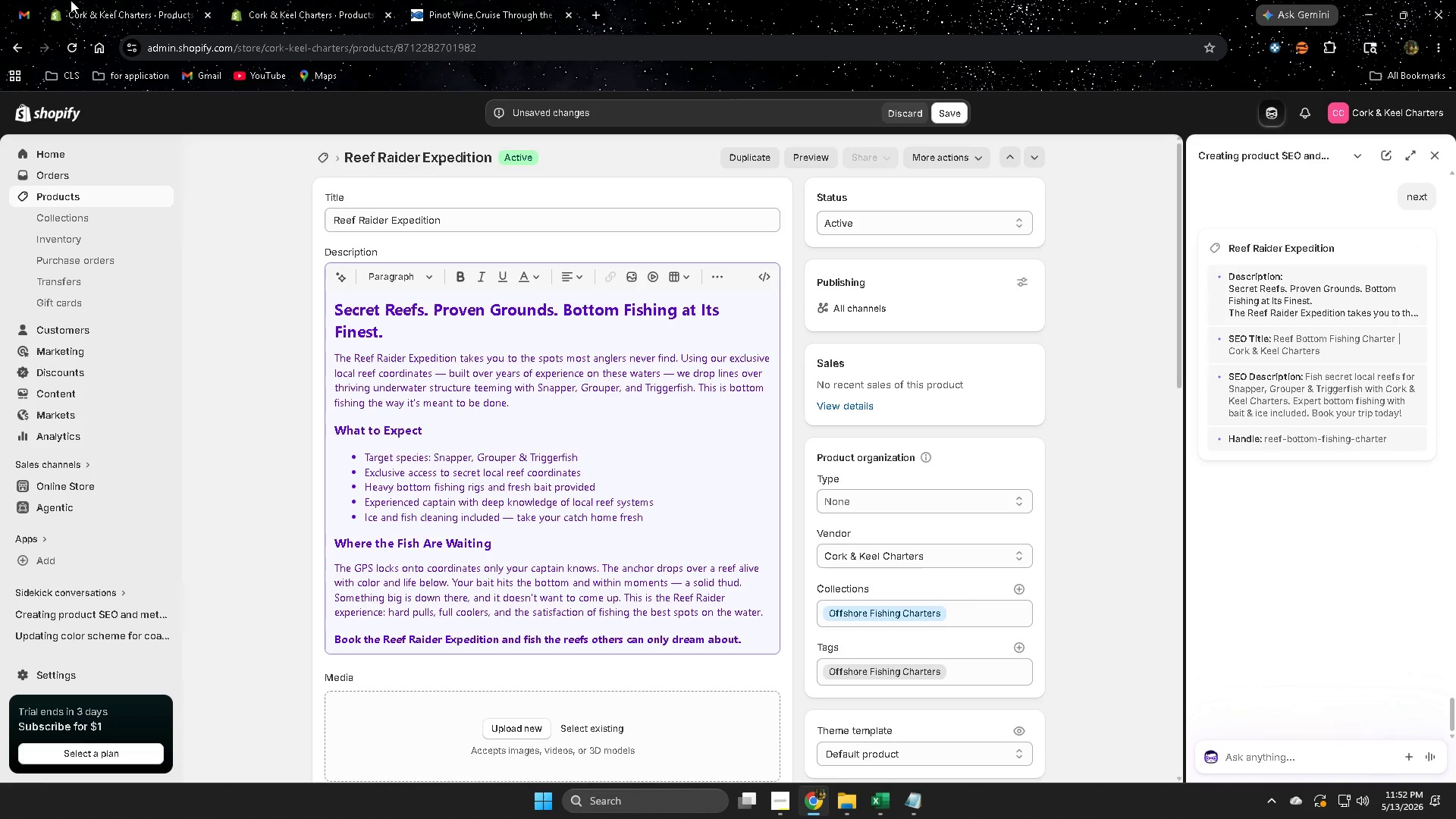 
left_click([91, 1])
 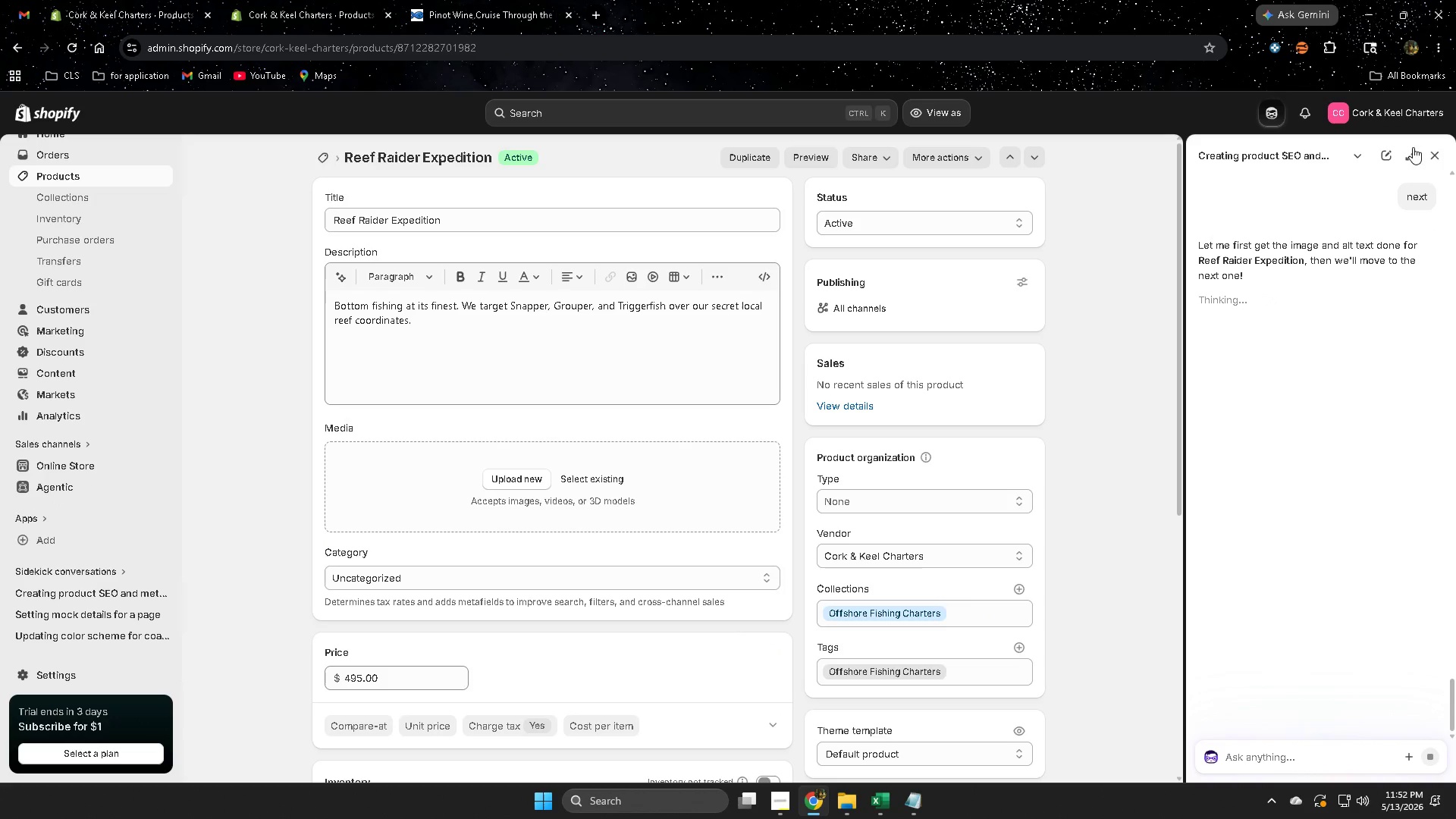 
left_click([1432, 158])
 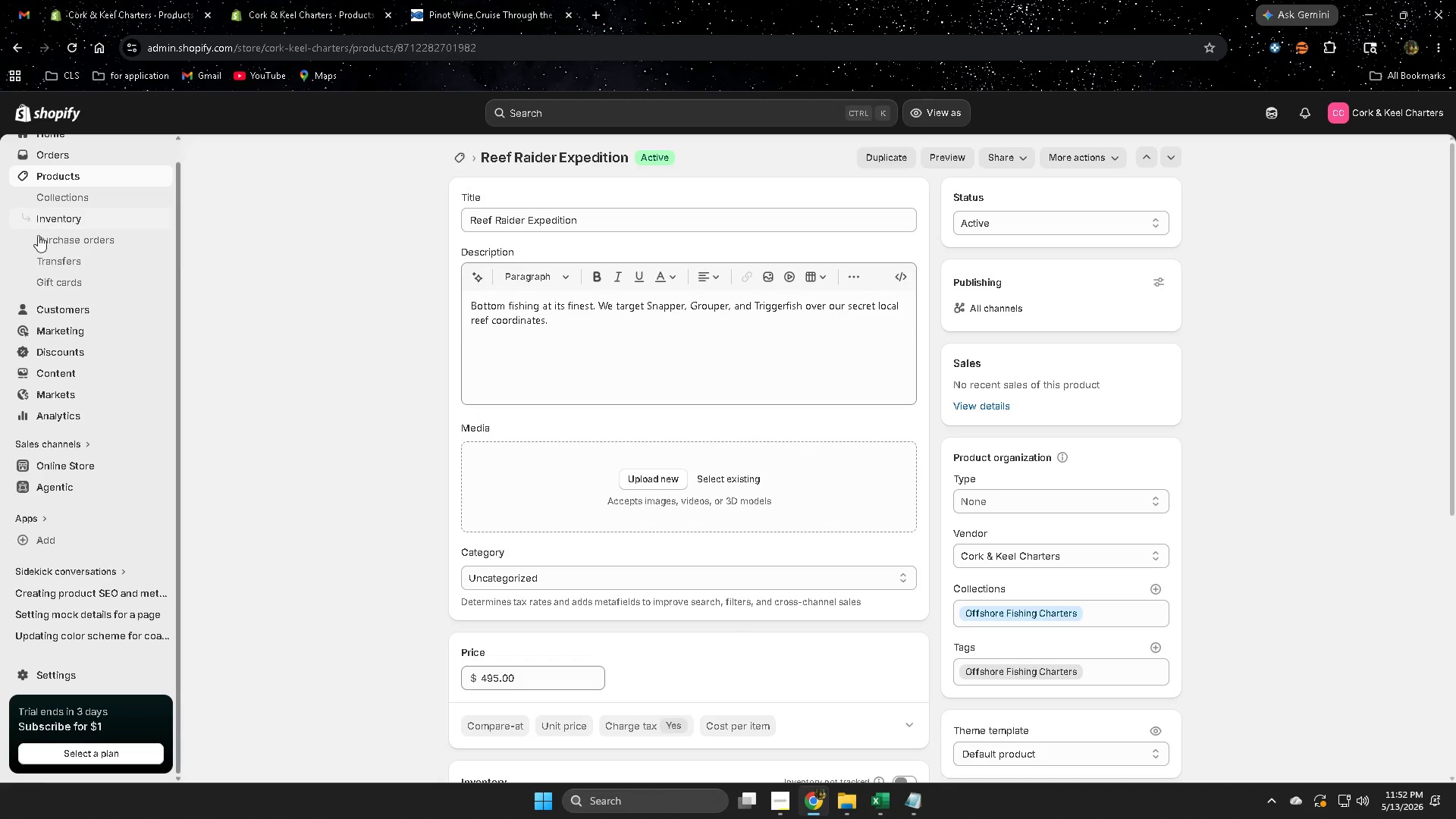 
left_click([58, 179])
 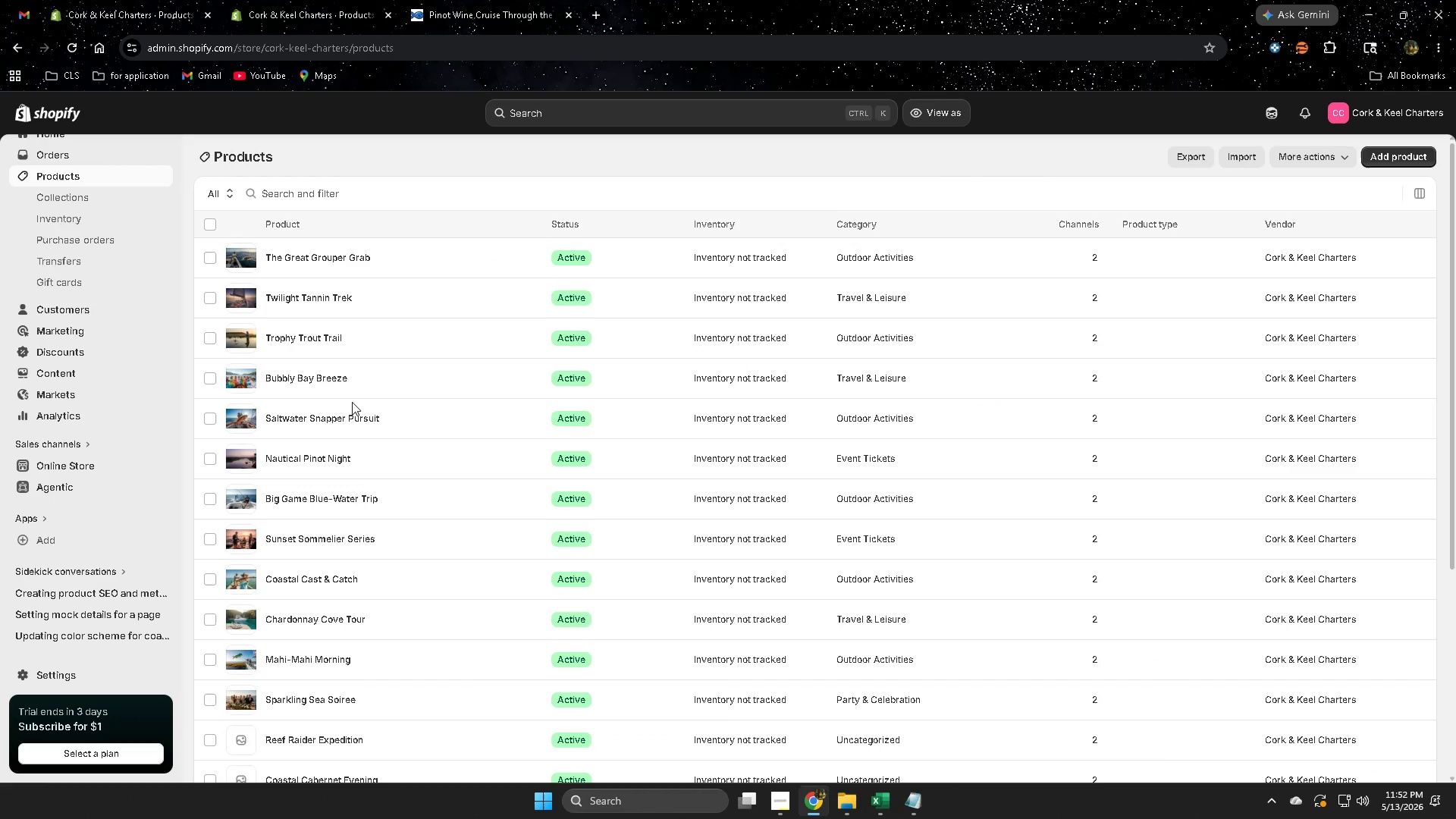 
scroll: coordinate [1062, 634], scroll_direction: down, amount: 3.0
 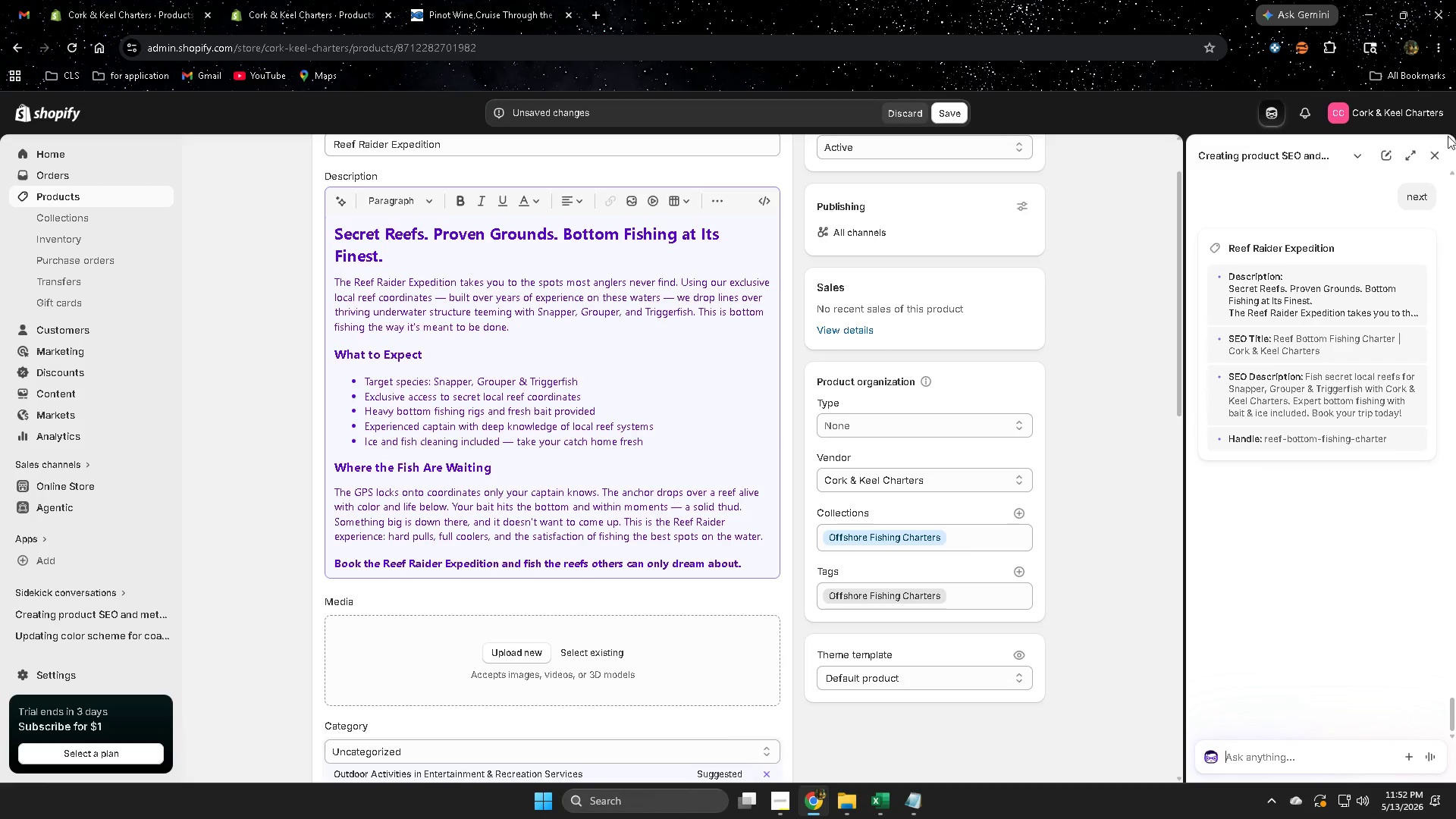 
left_click([1431, 150])
 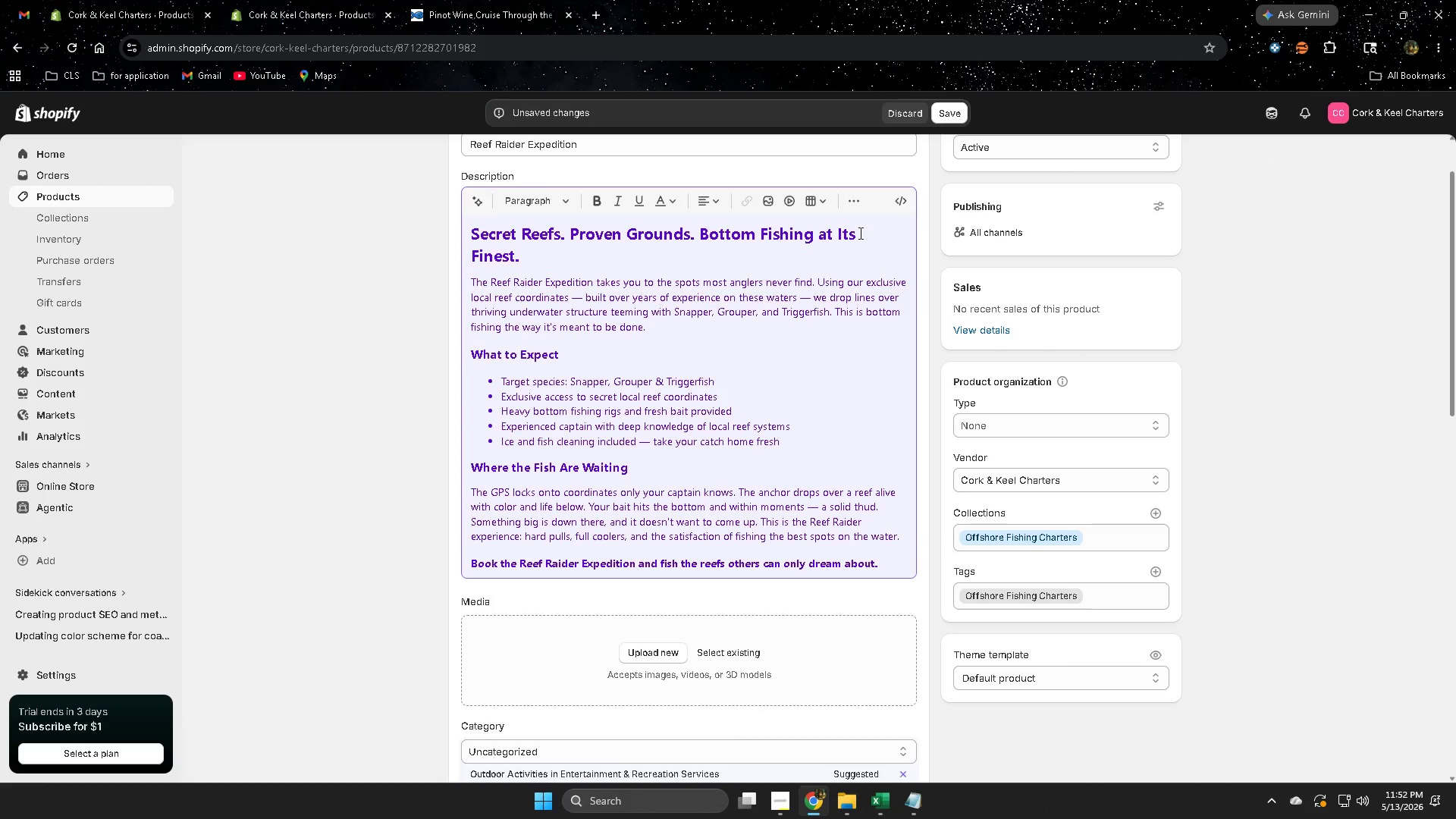 
wait(5.62)
 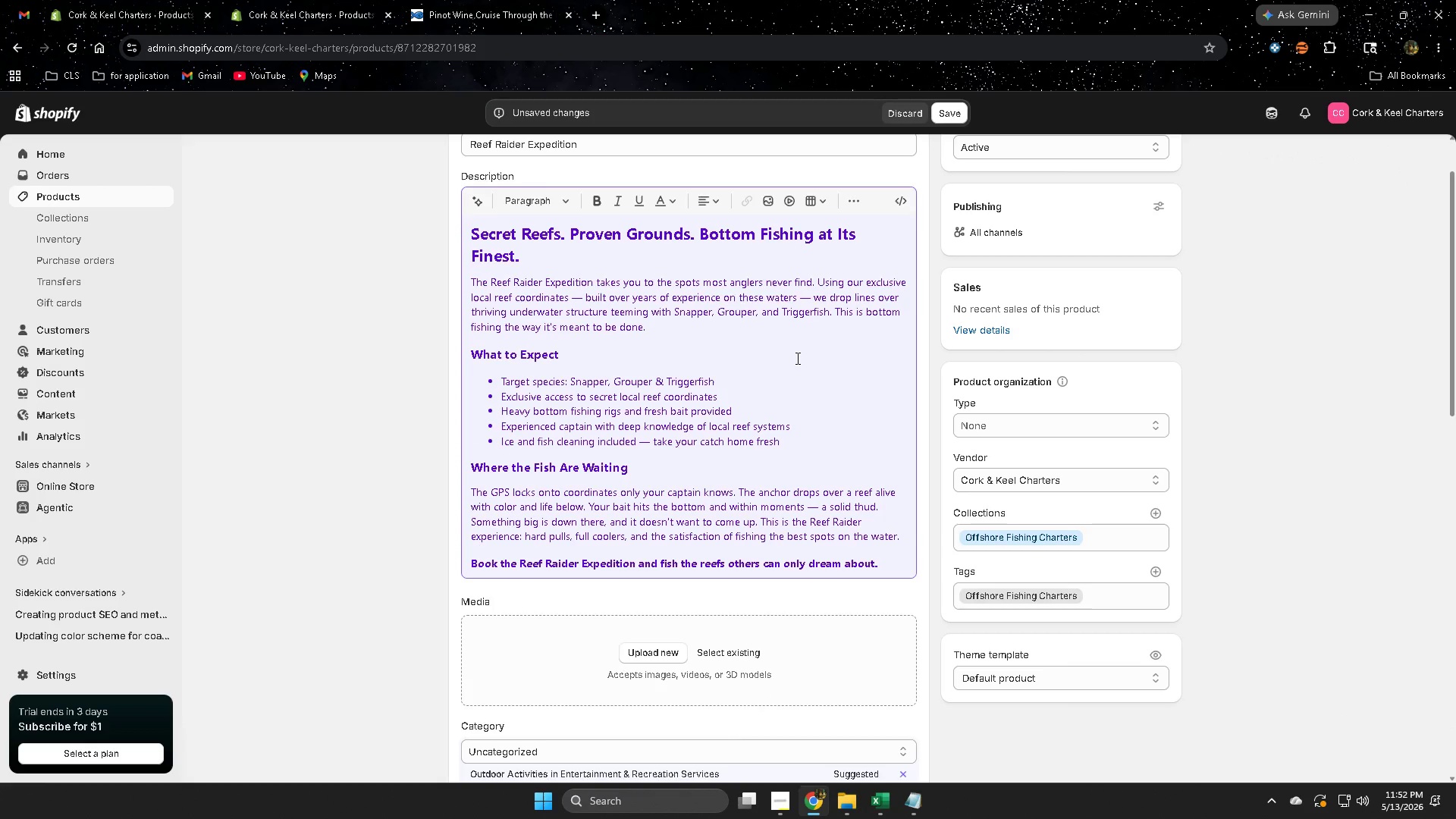 
left_click([858, 233])
 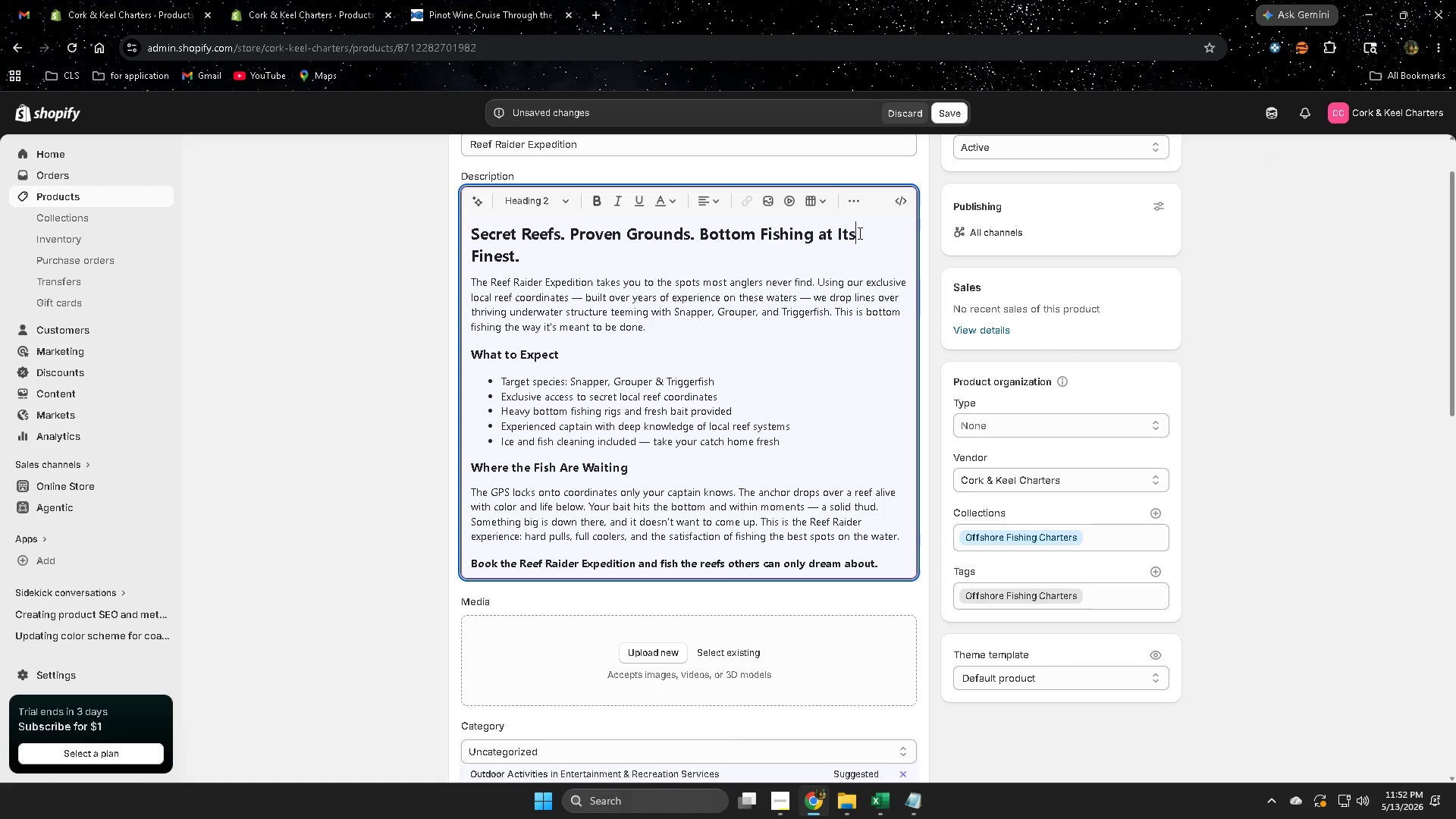 
left_click_drag(start_coordinate=[858, 233], to_coordinate=[492, 250])
 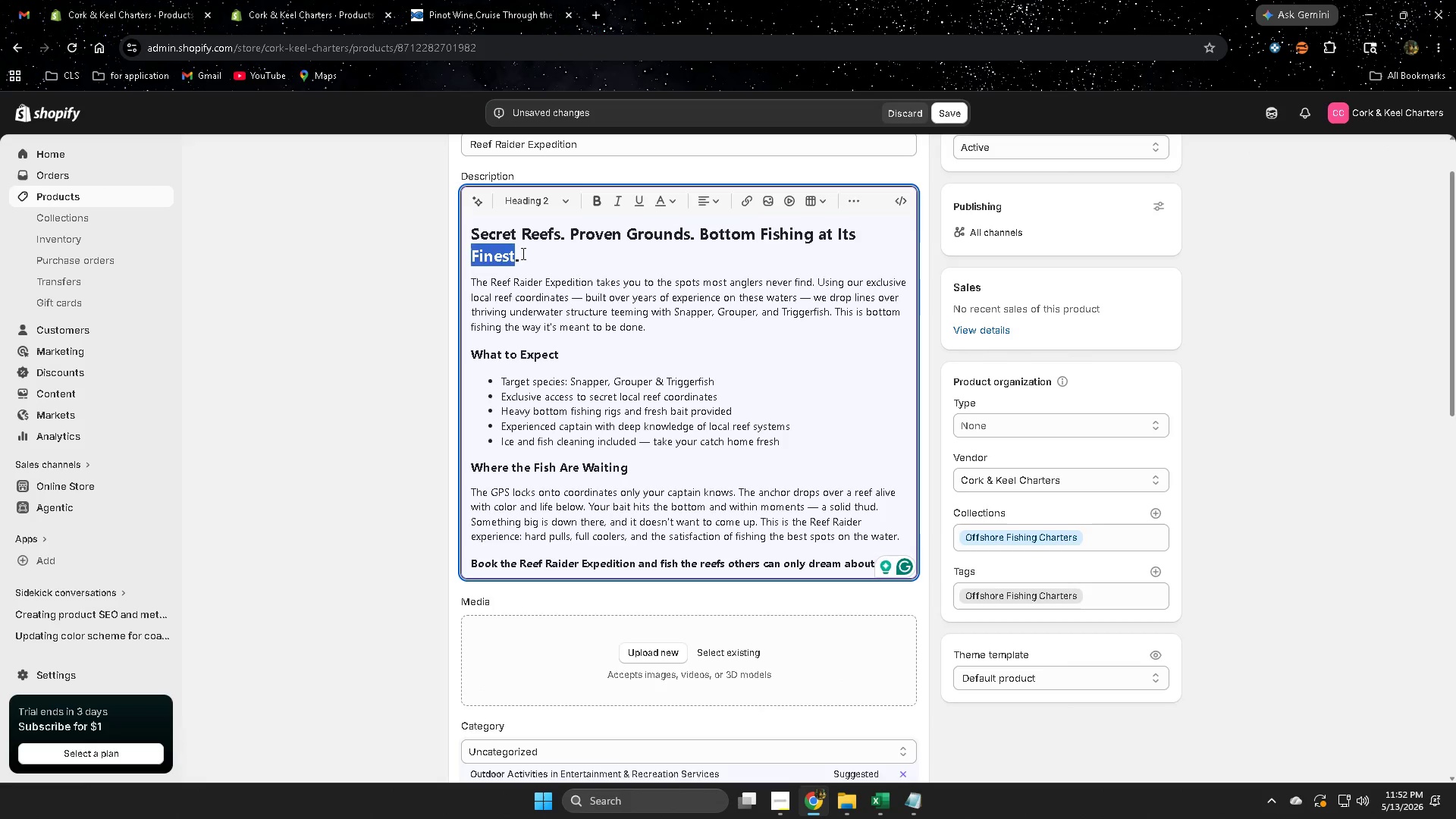 
left_click([522, 253])
 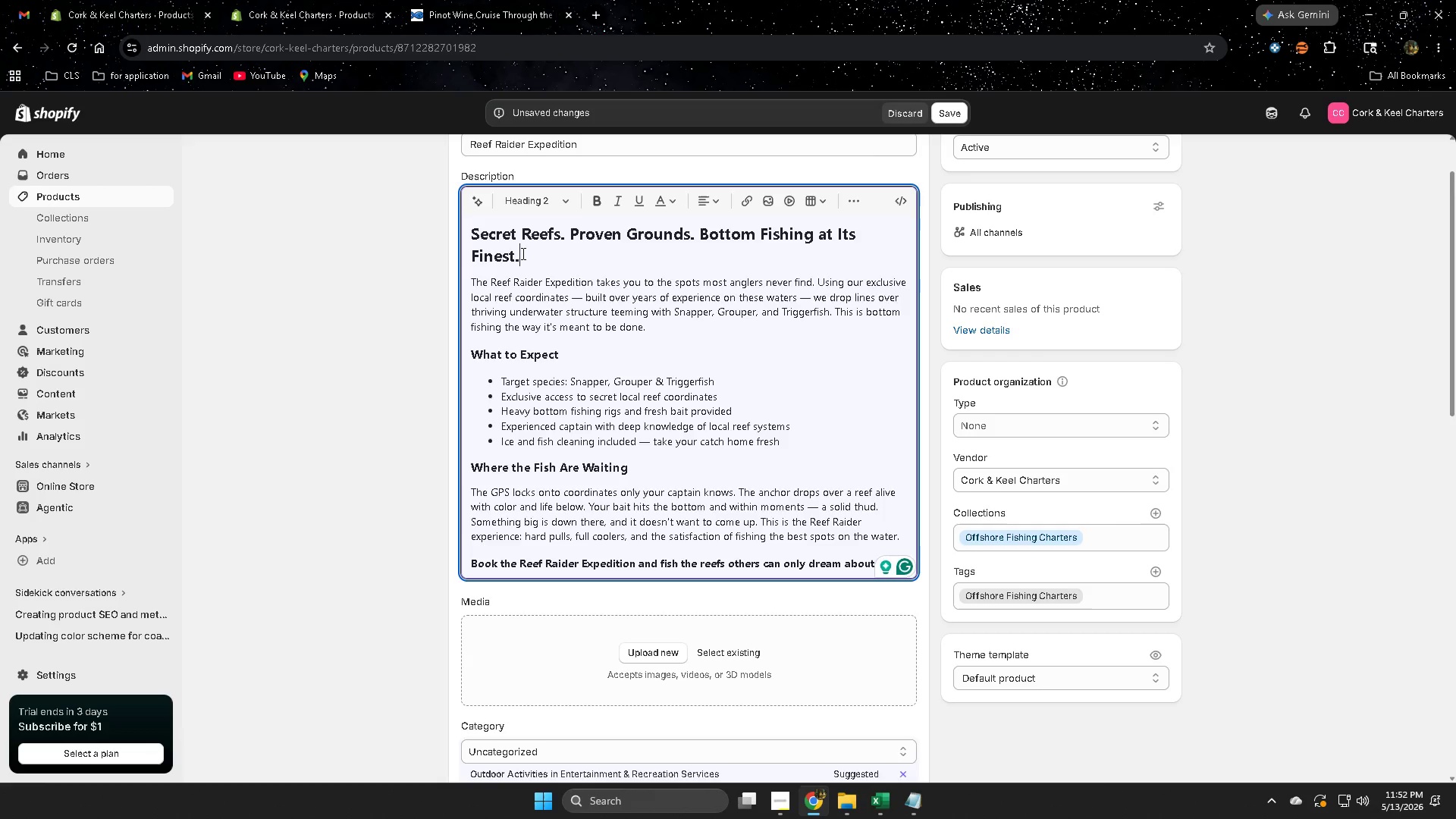 
left_click_drag(start_coordinate=[522, 253], to_coordinate=[487, 242])
 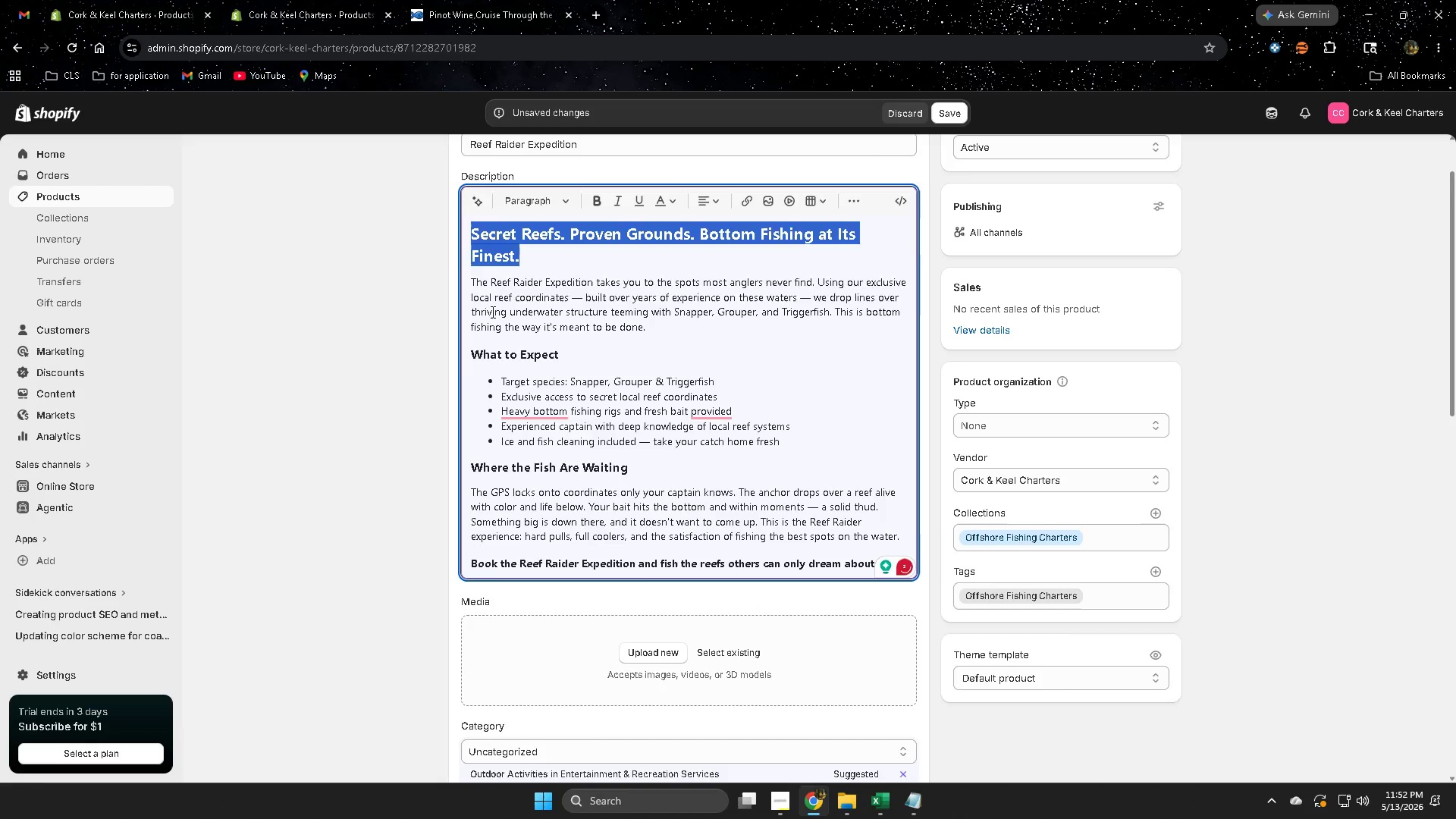 
scroll: coordinate [319, 408], scroll_direction: up, amount: 2.0
 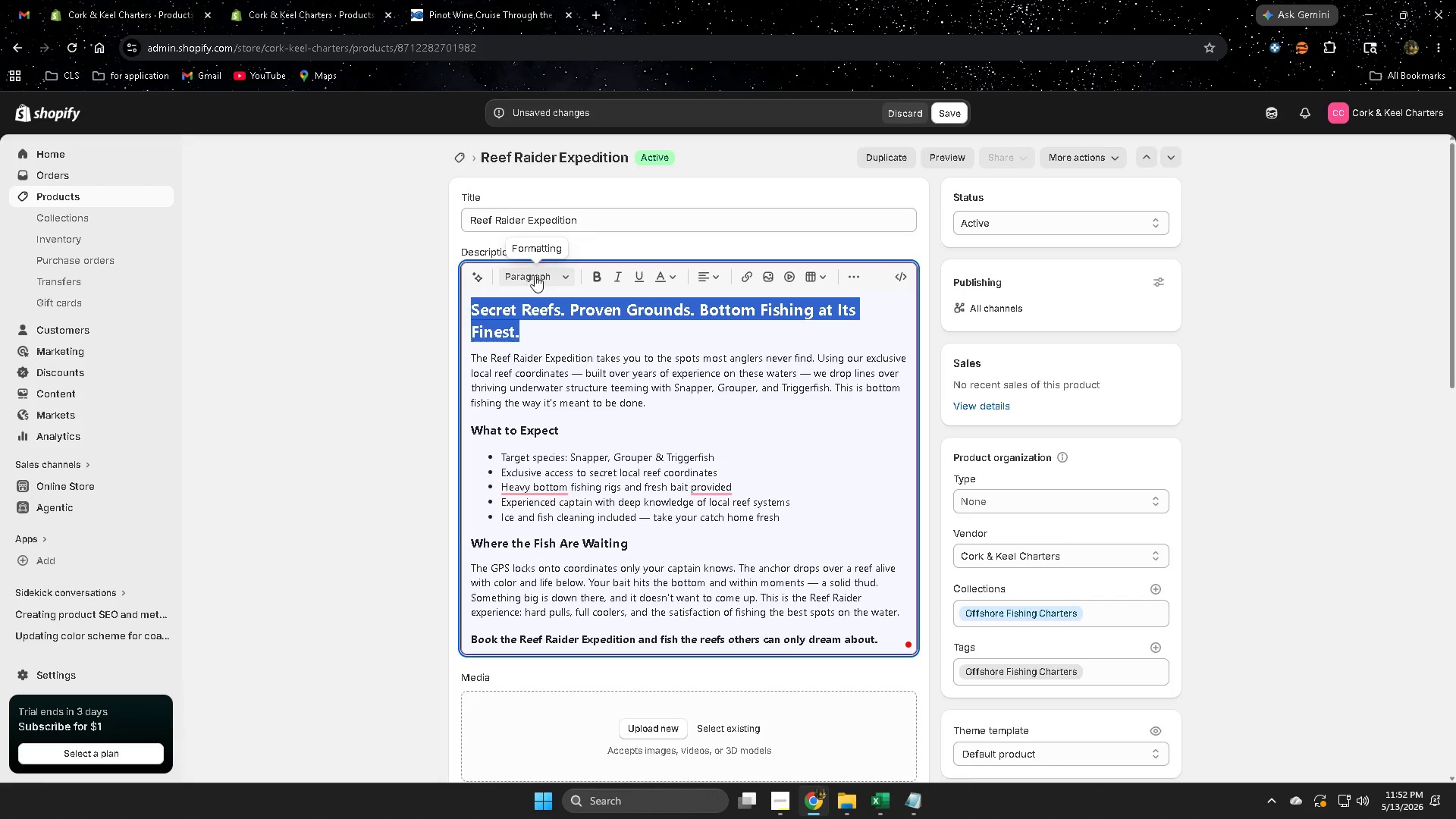 
left_click([563, 276])
 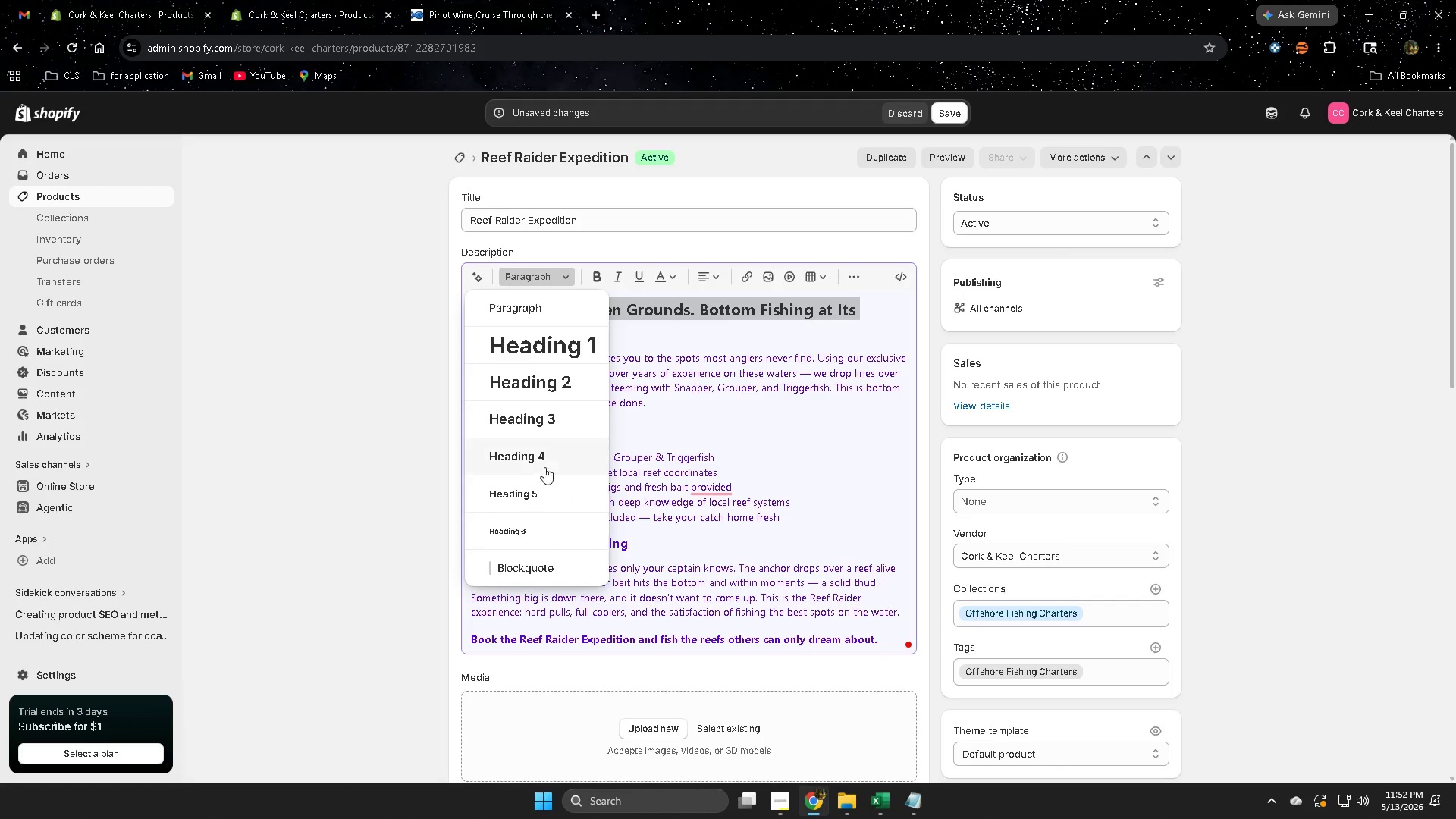 
left_click([544, 459])
 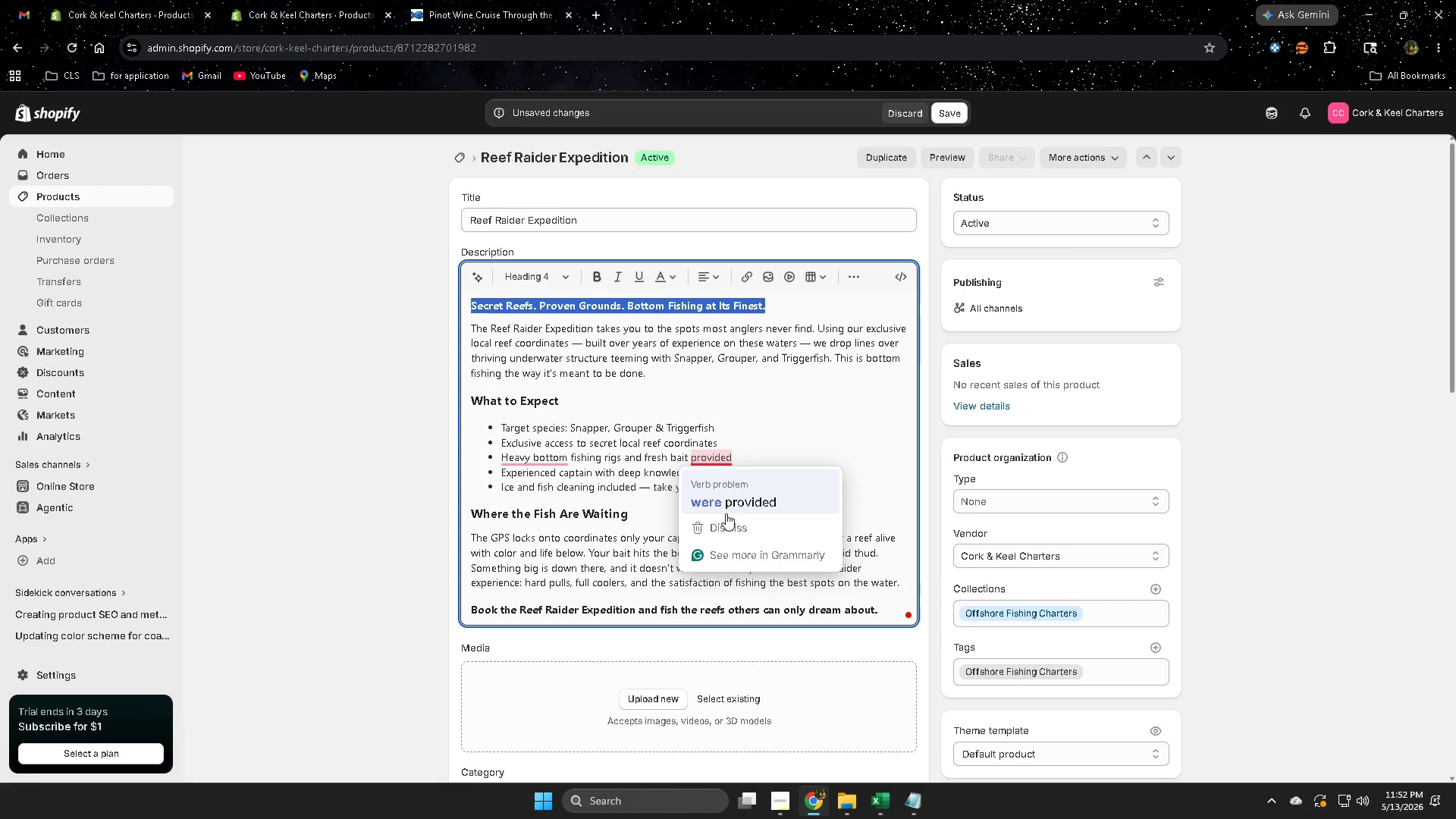 
left_click([730, 505])
 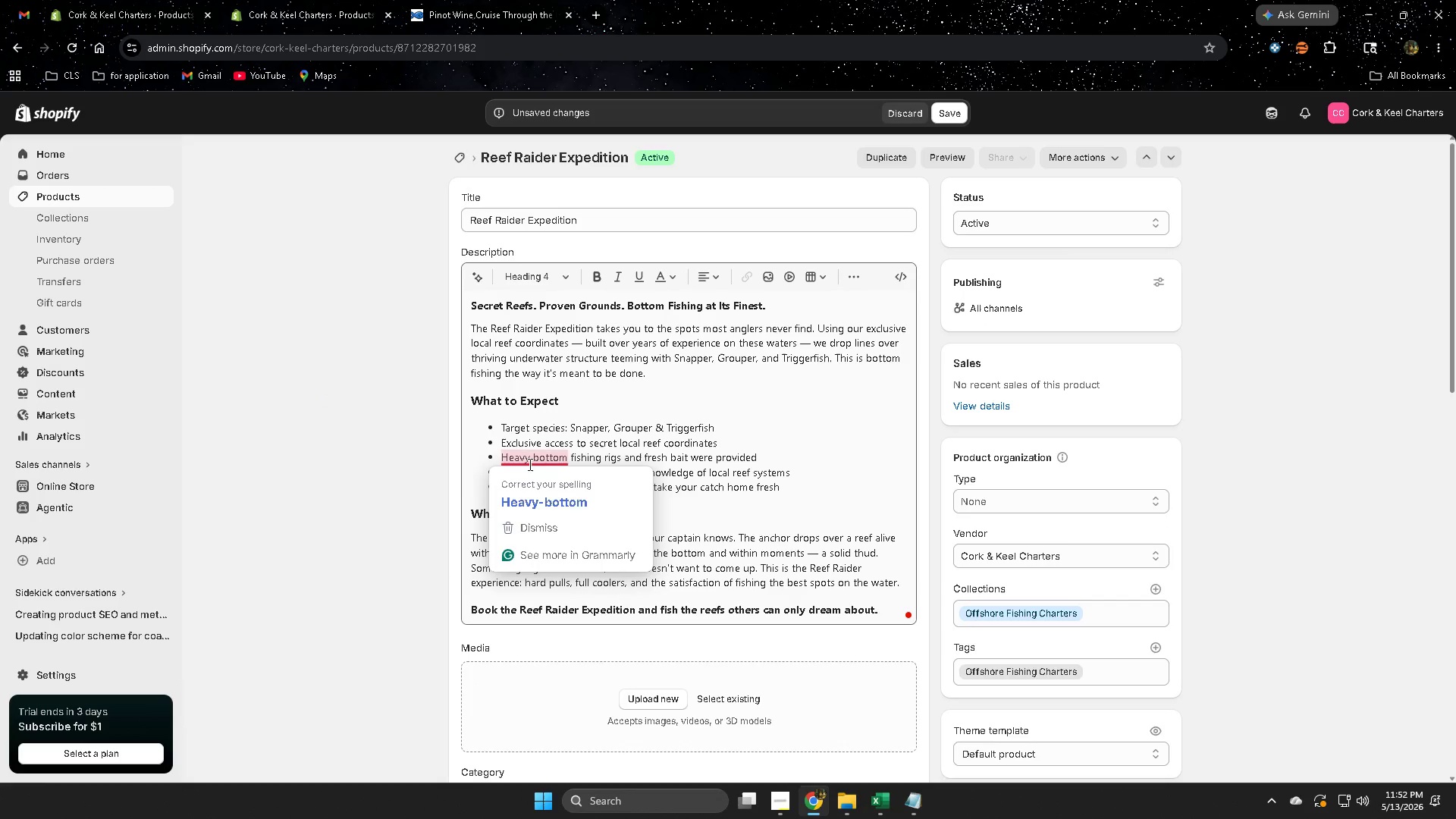 
left_click([573, 500])
 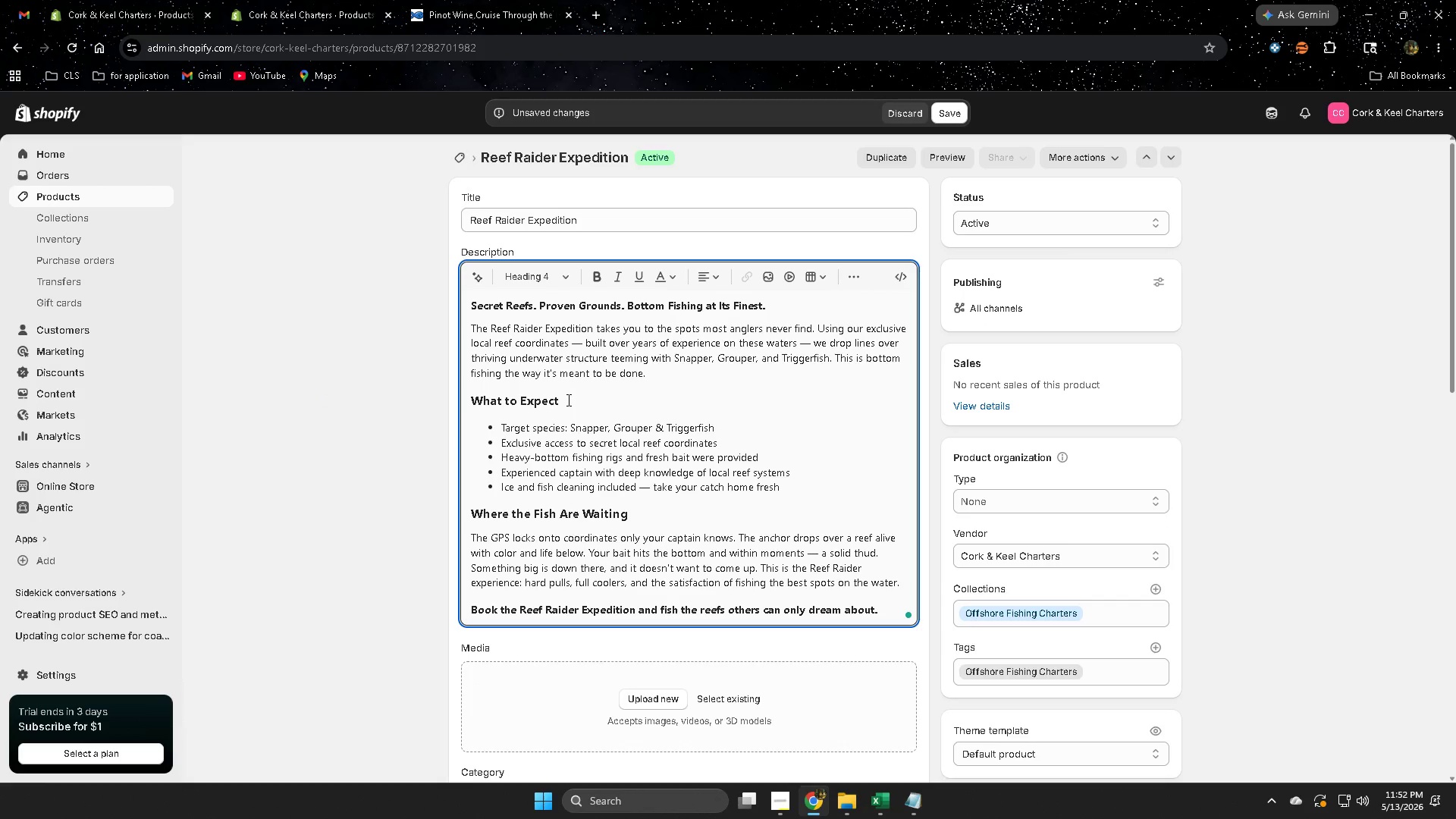 
left_click([563, 400])
 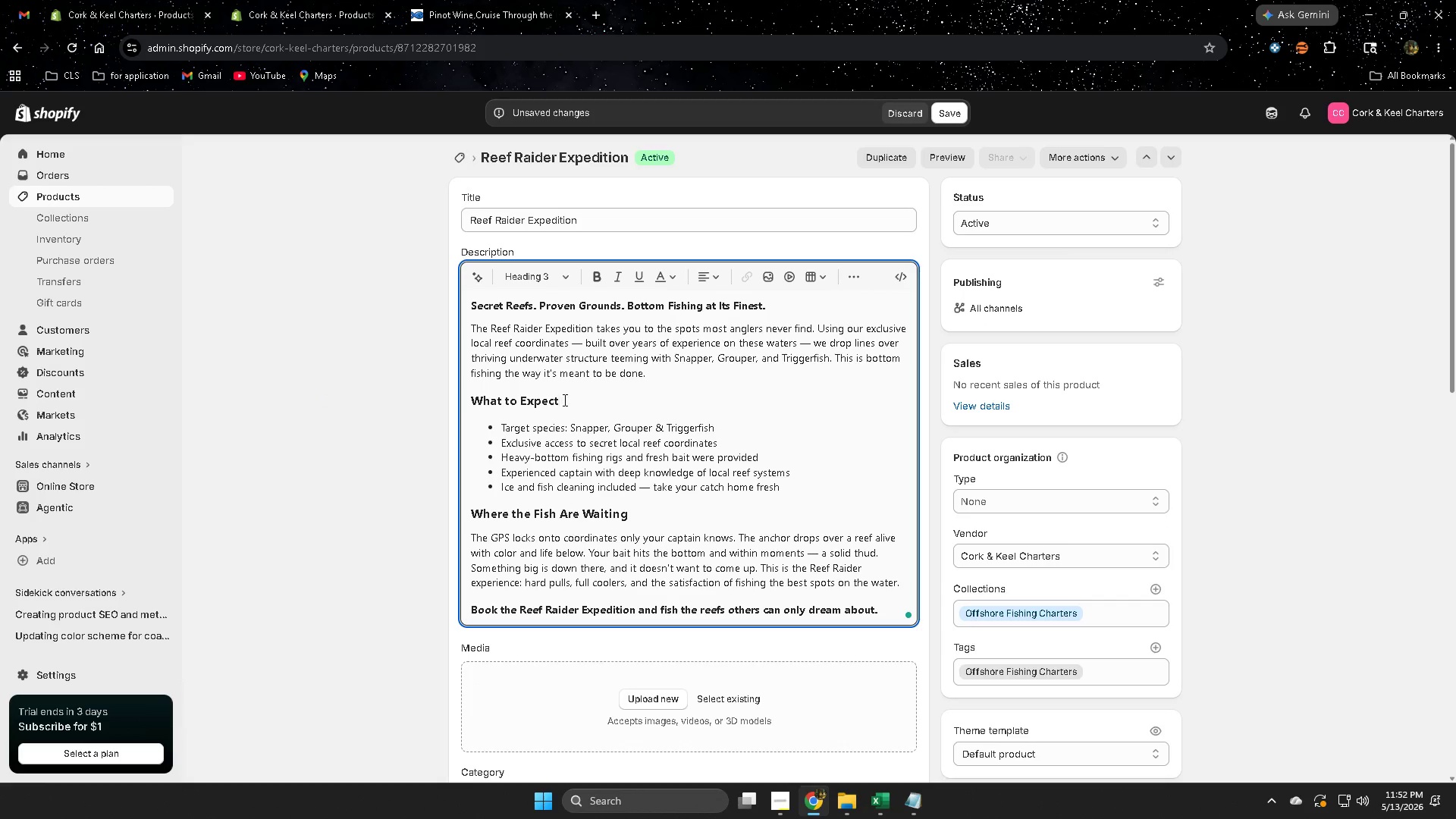 
left_click_drag(start_coordinate=[563, 400], to_coordinate=[482, 393])
 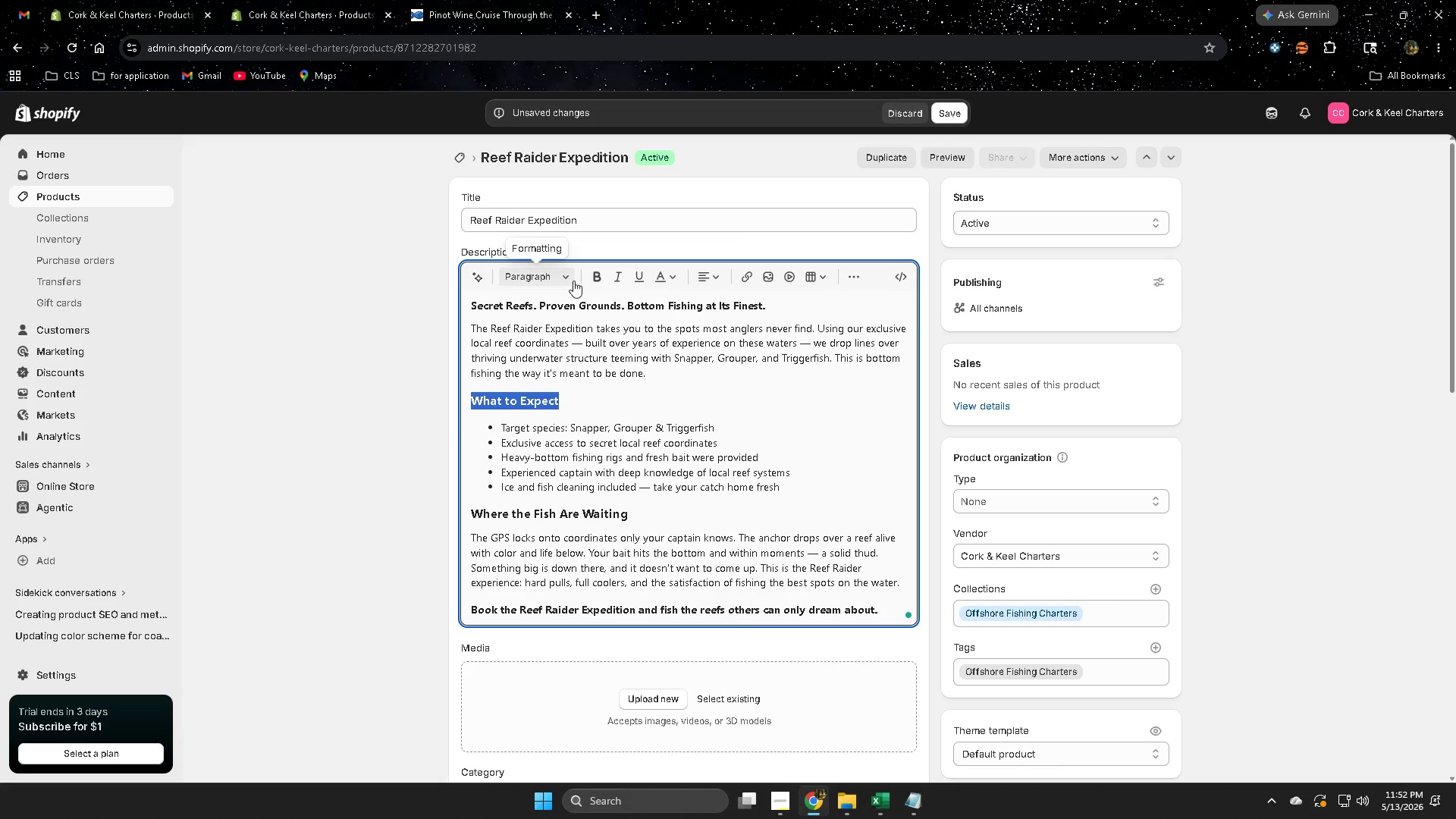 
left_click([573, 281])
 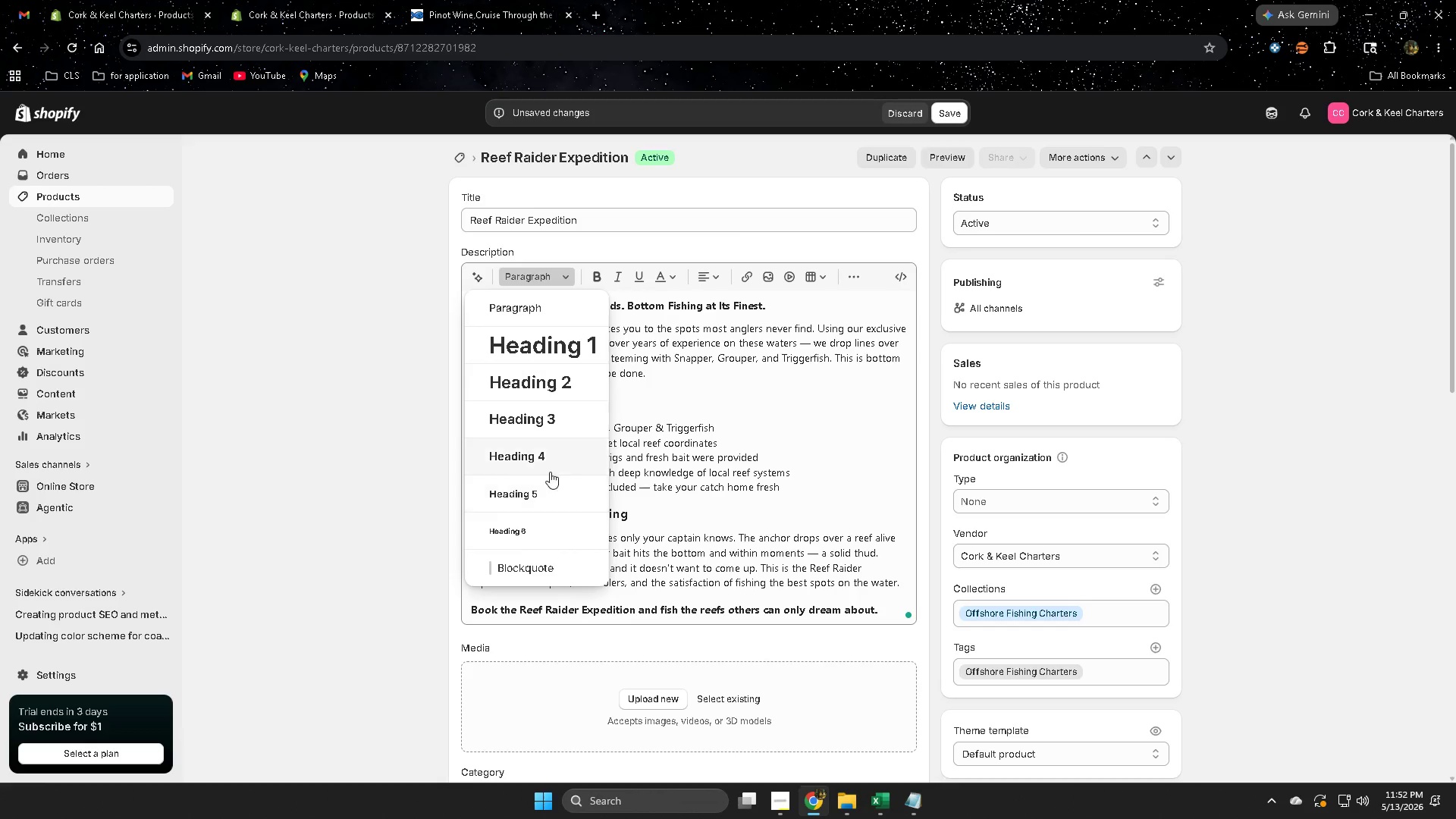 
left_click([538, 459])
 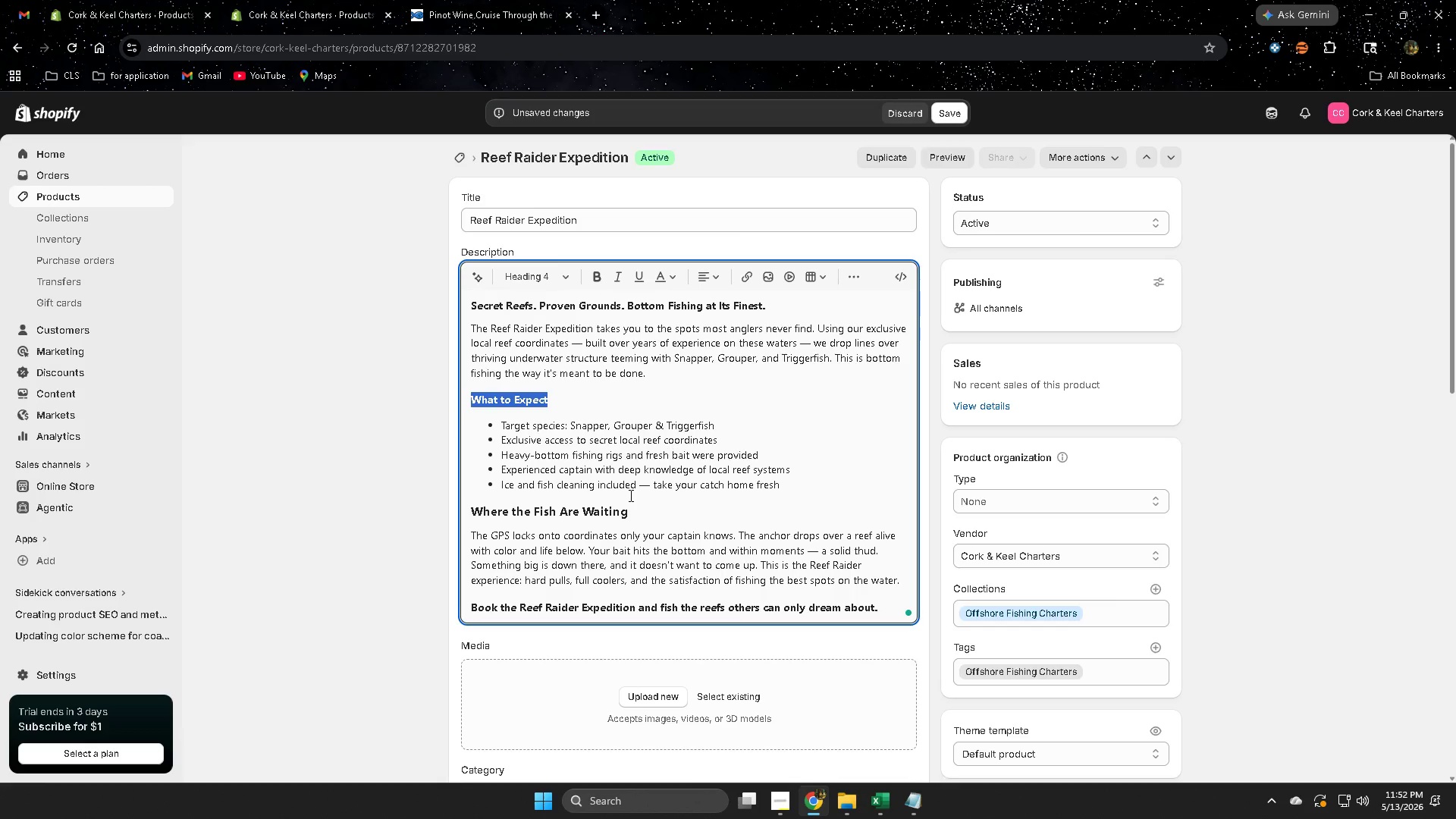 
wait(5.48)
 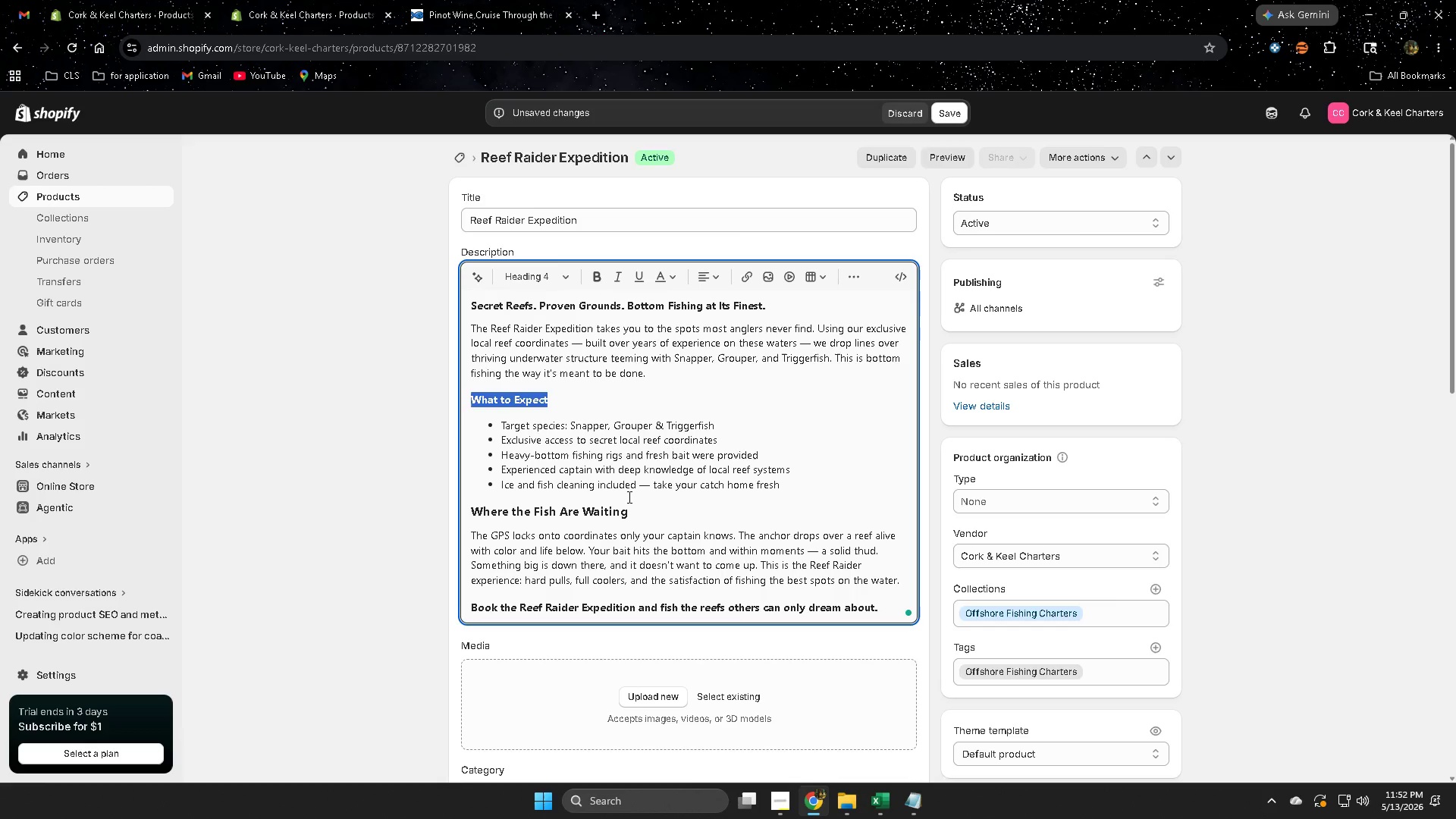 
left_click_drag(start_coordinate=[632, 510], to_coordinate=[475, 501])
 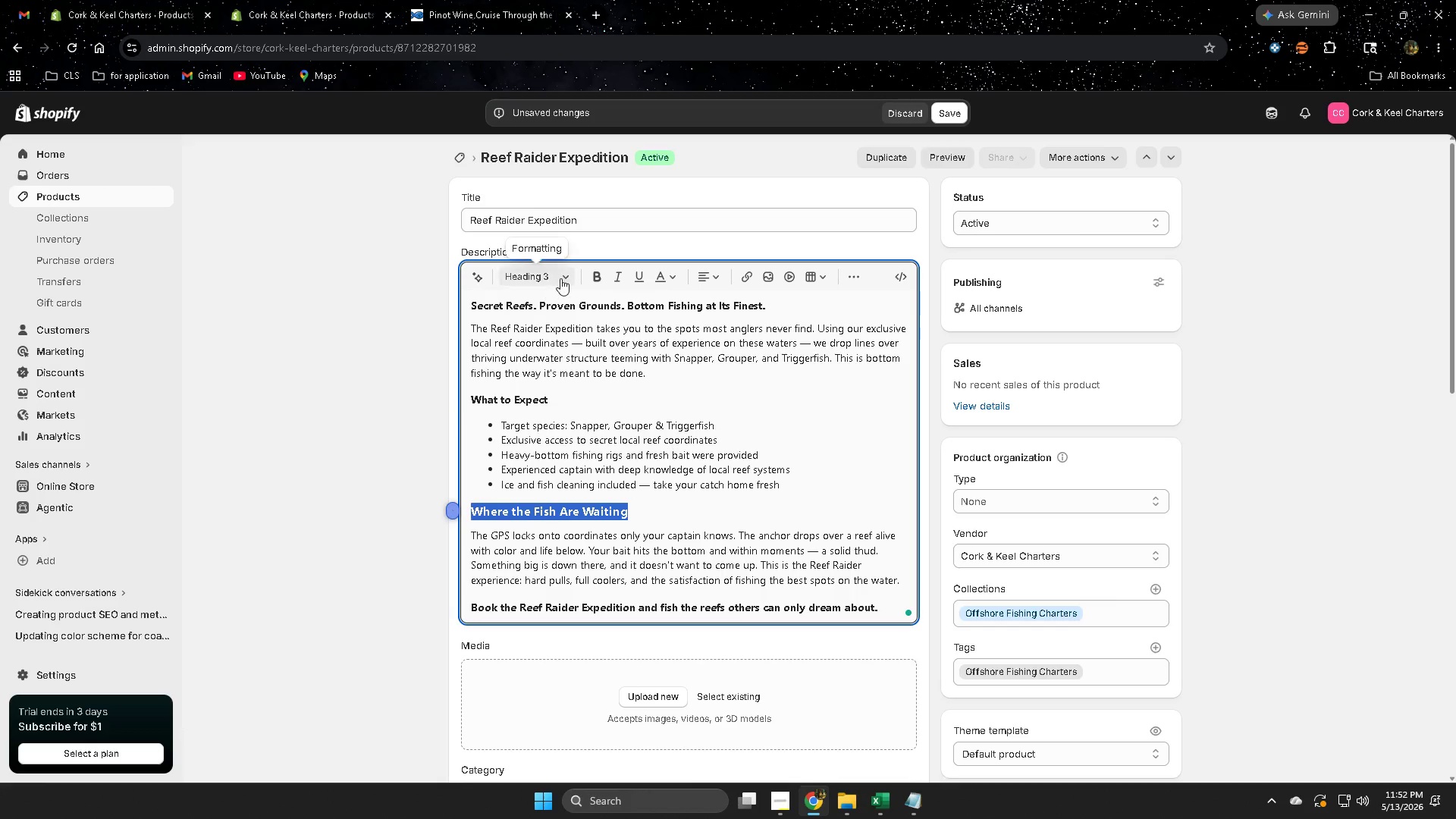 
left_click([564, 277])
 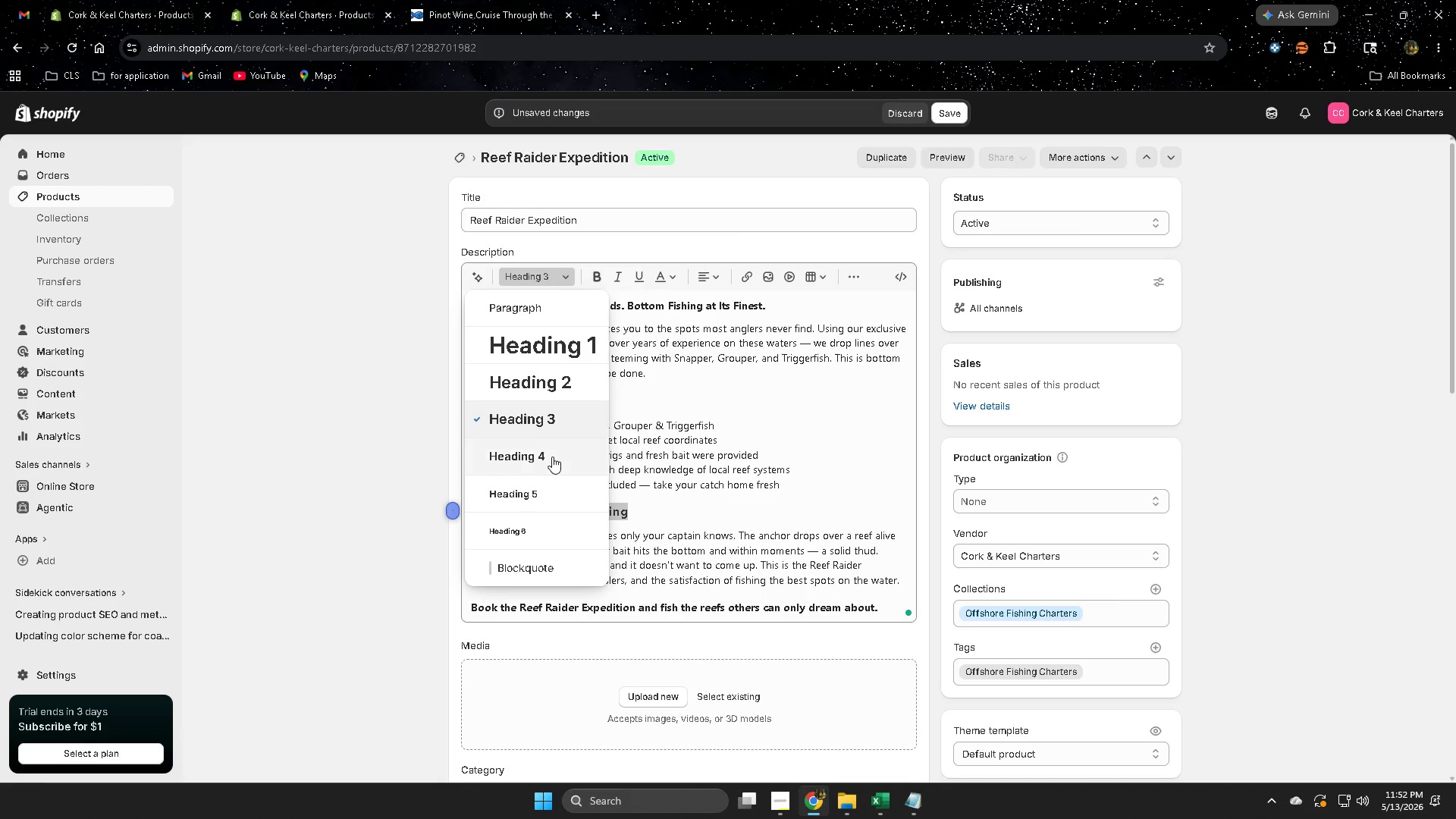 
double_click([410, 460])
 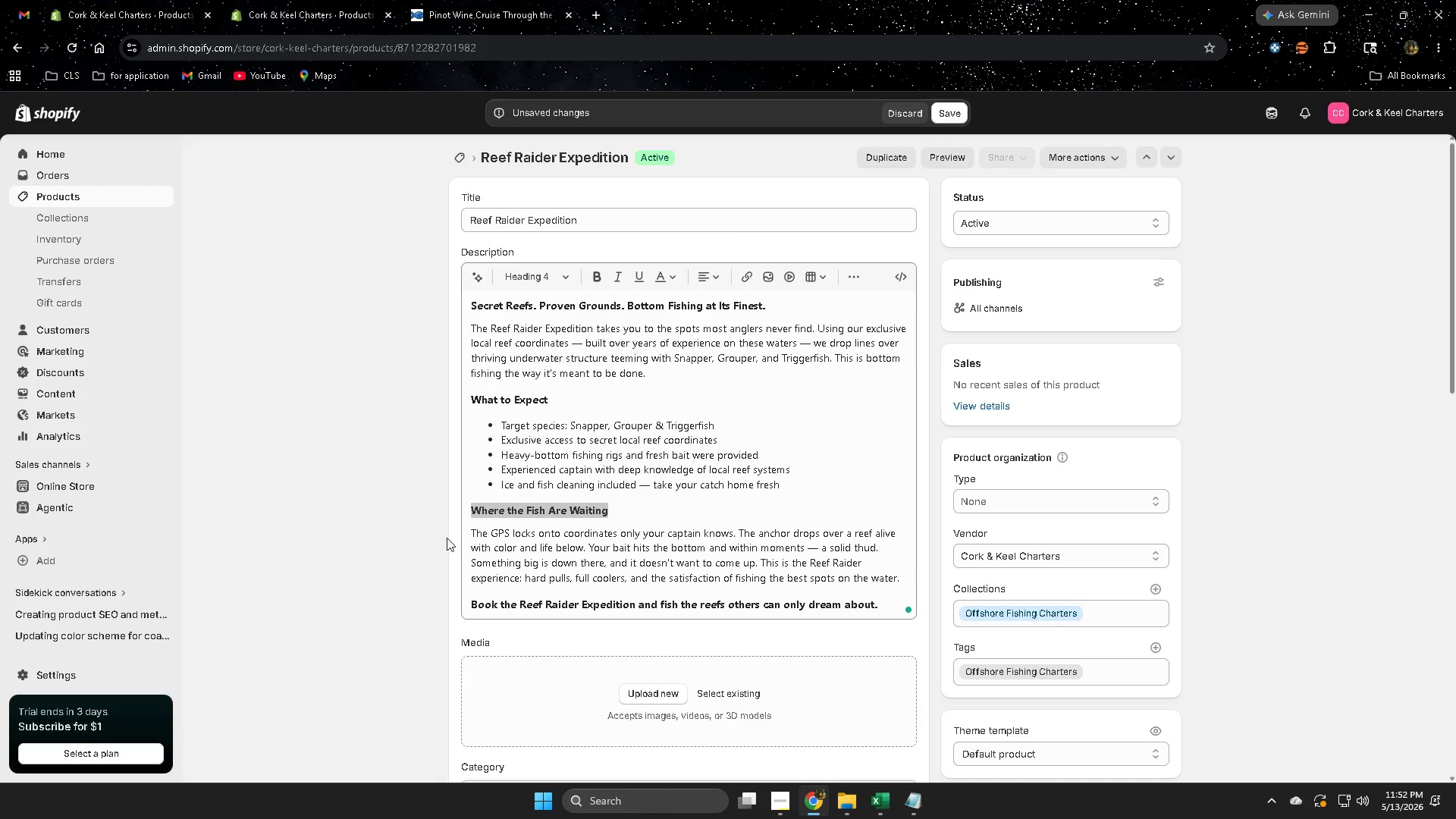 
scroll: coordinate [422, 573], scroll_direction: down, amount: 4.0
 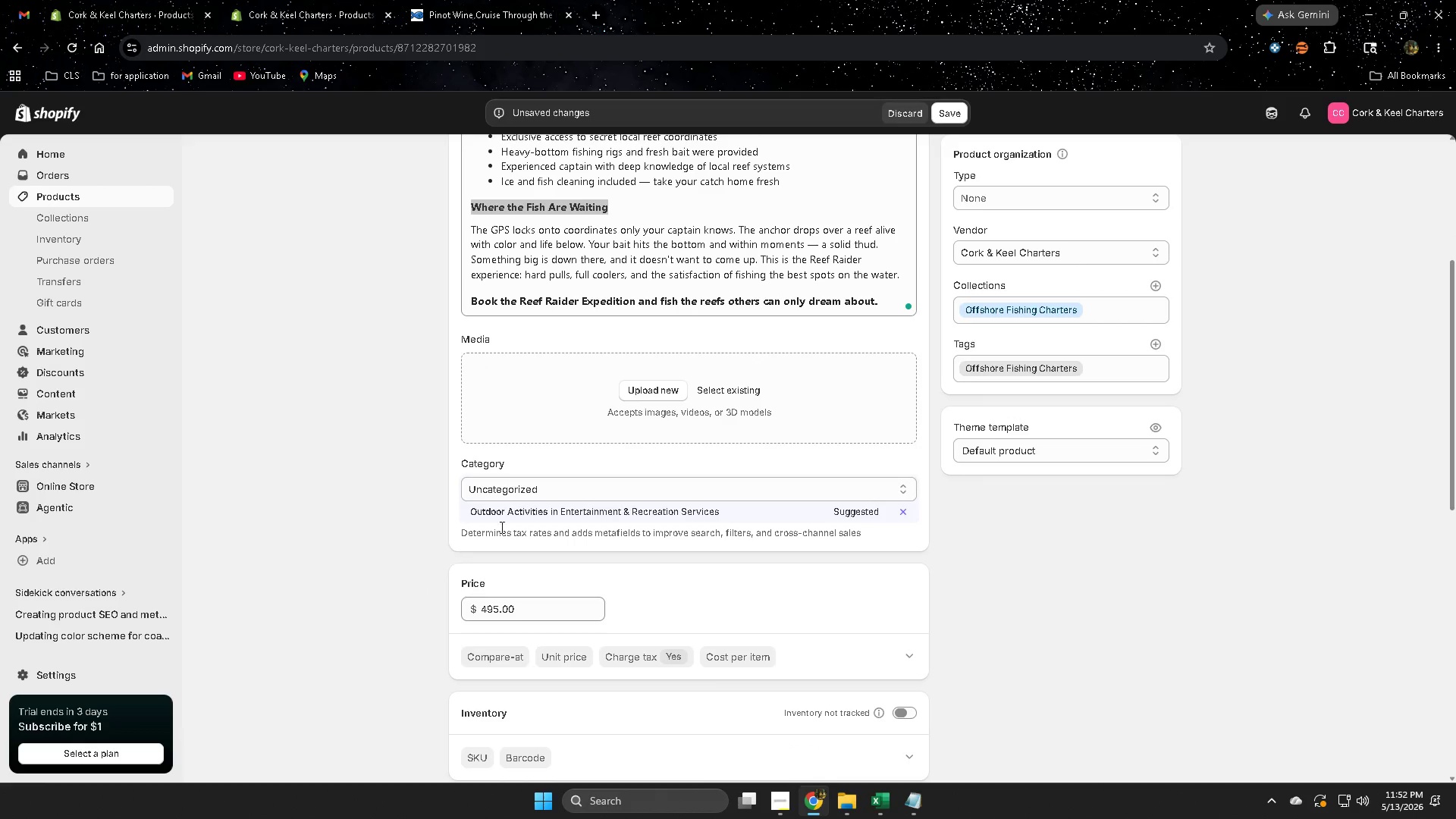 
left_click([519, 513])
 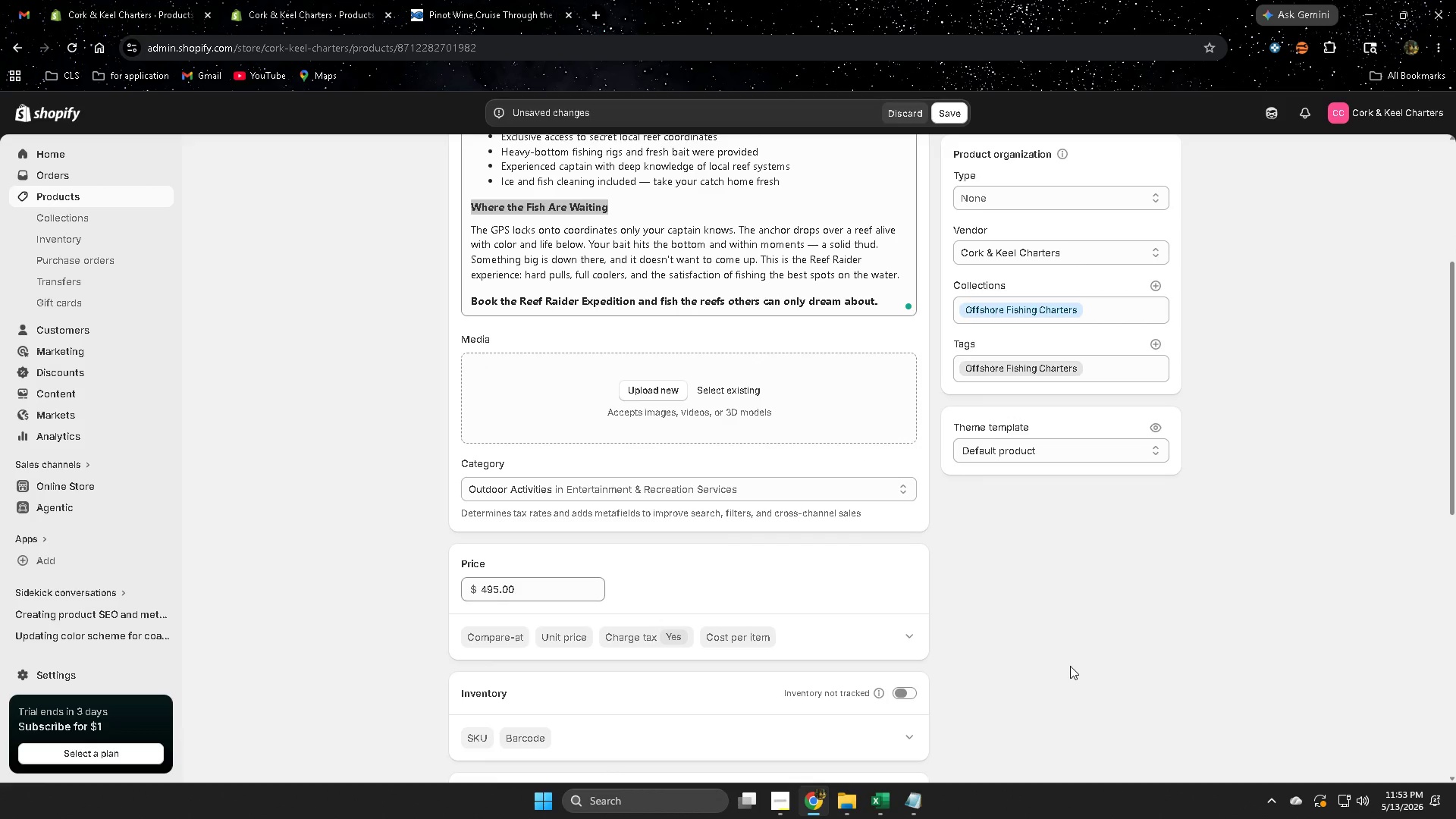 
wait(22.88)
 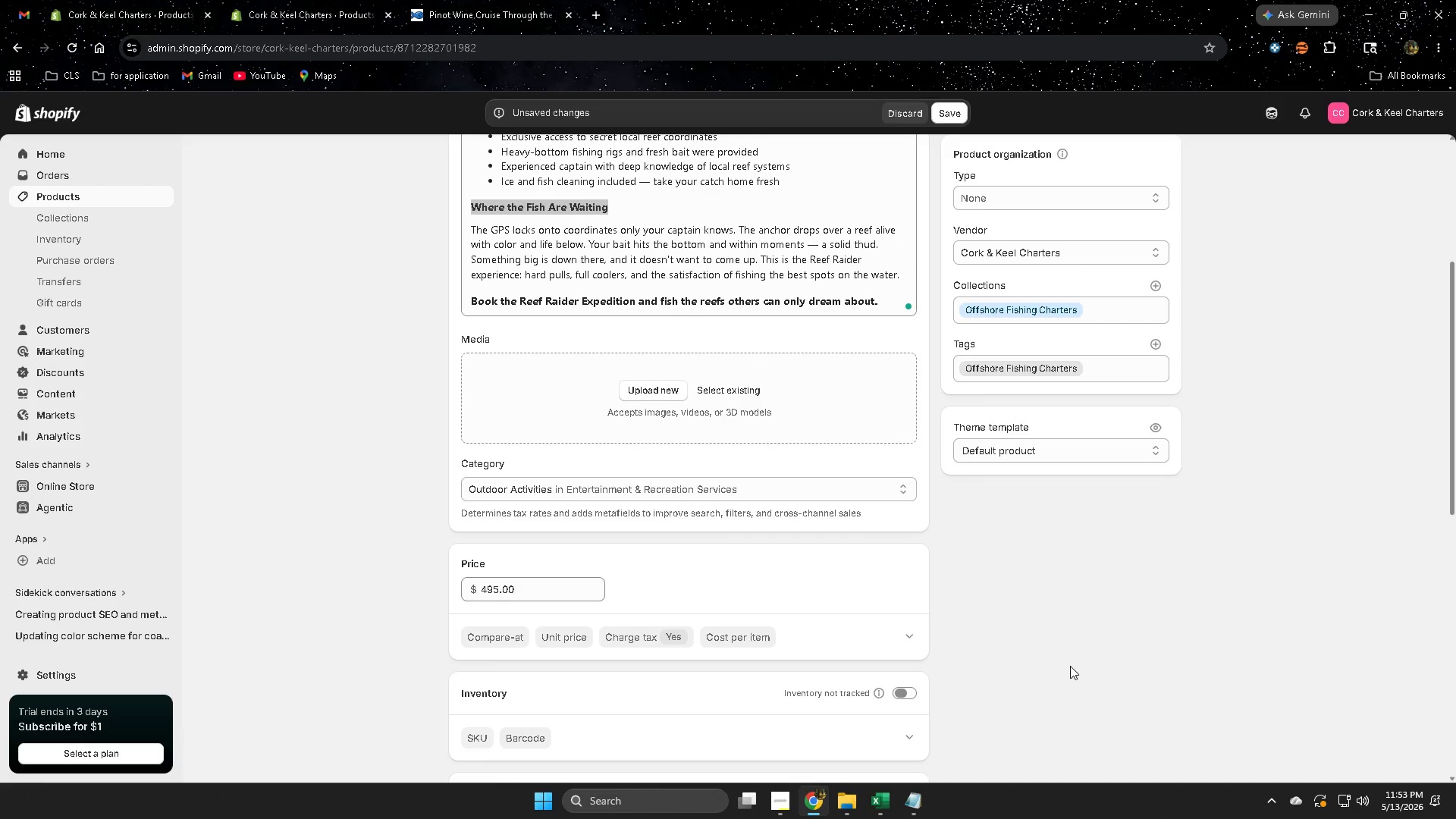 
scroll: coordinate [1038, 673], scroll_direction: down, amount: 7.0
 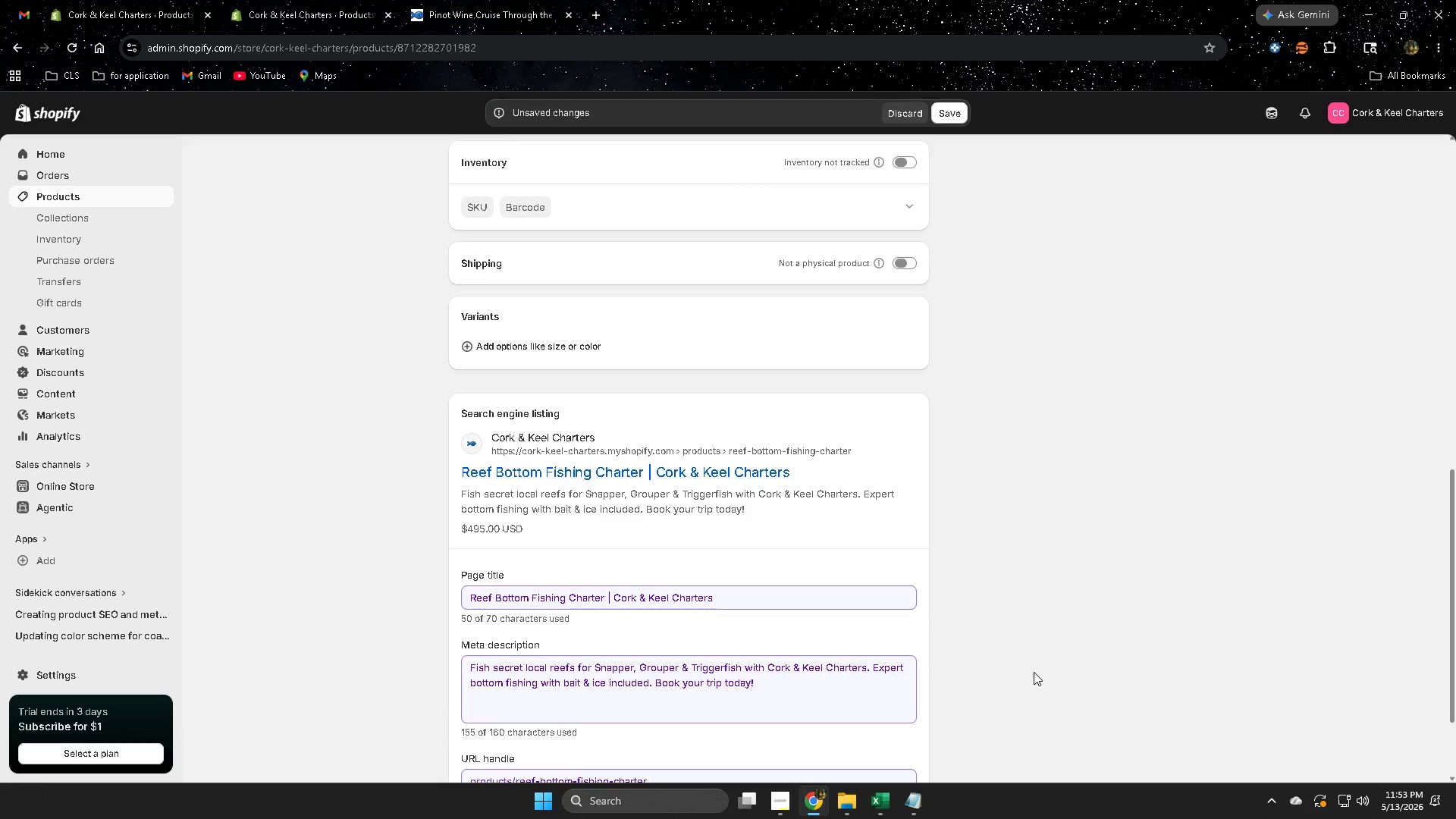 
scroll: coordinate [1026, 679], scroll_direction: up, amount: 12.0
 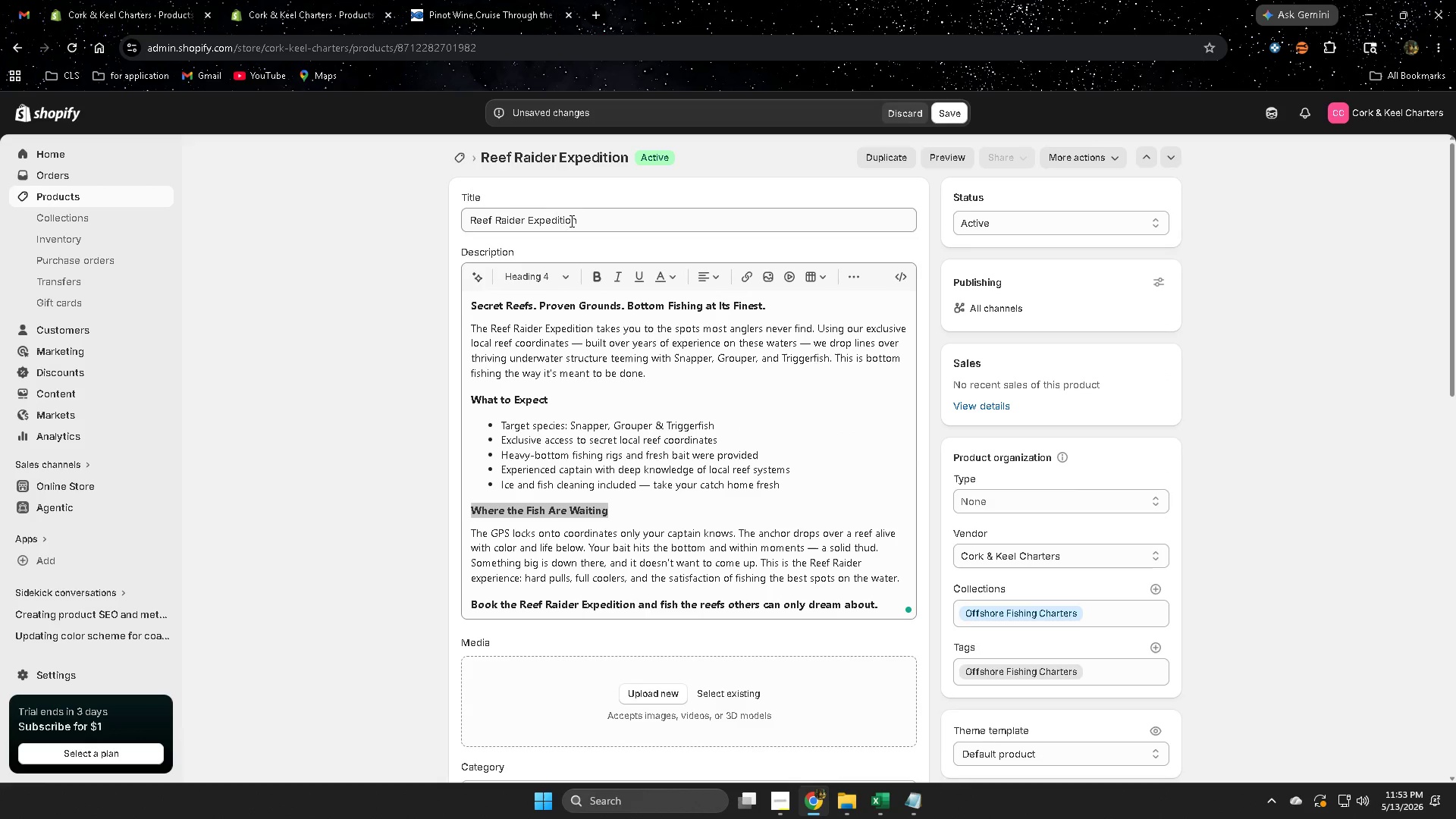 
double_click([564, 220])
 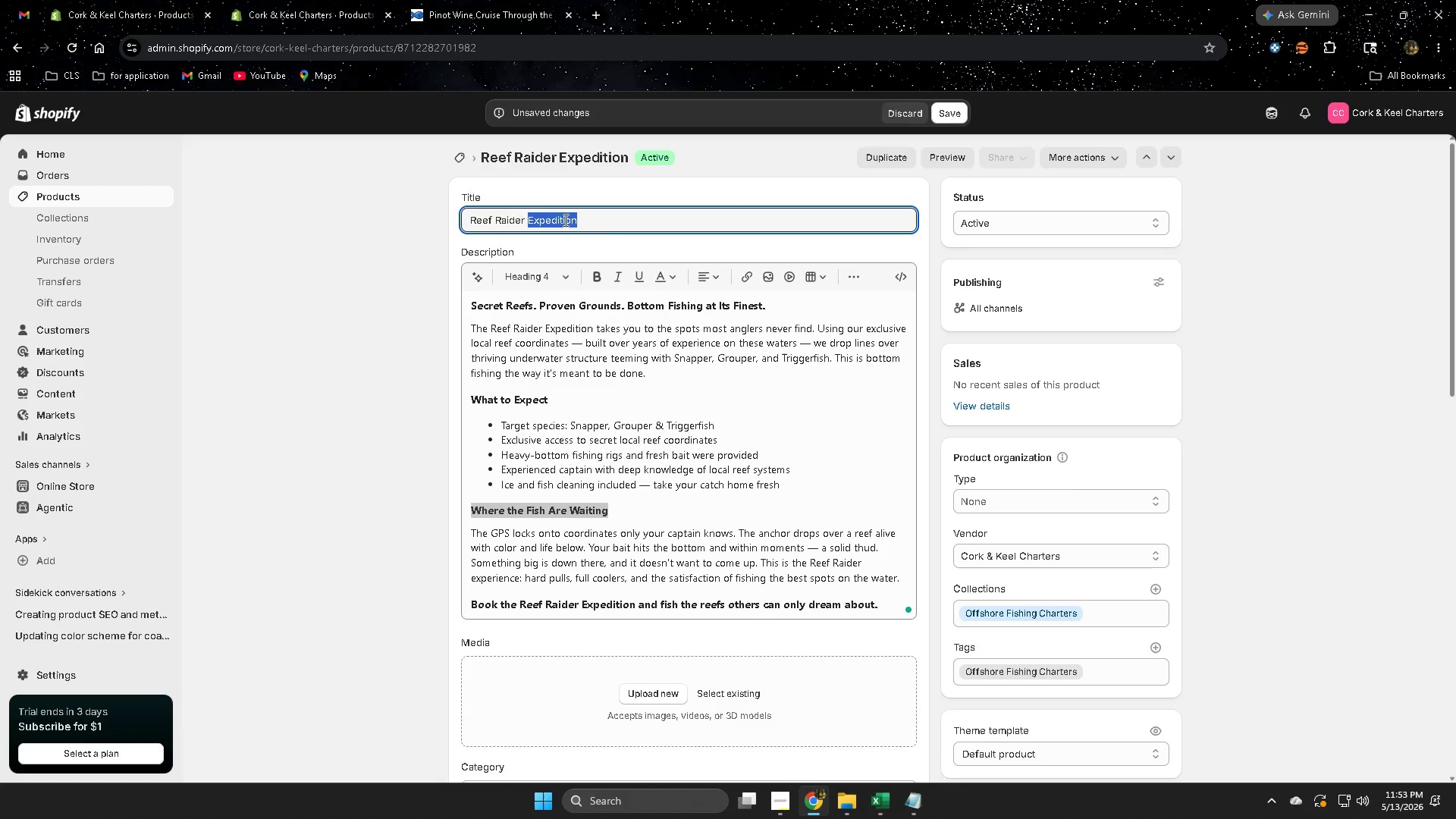 
key(Control+ControlLeft)
 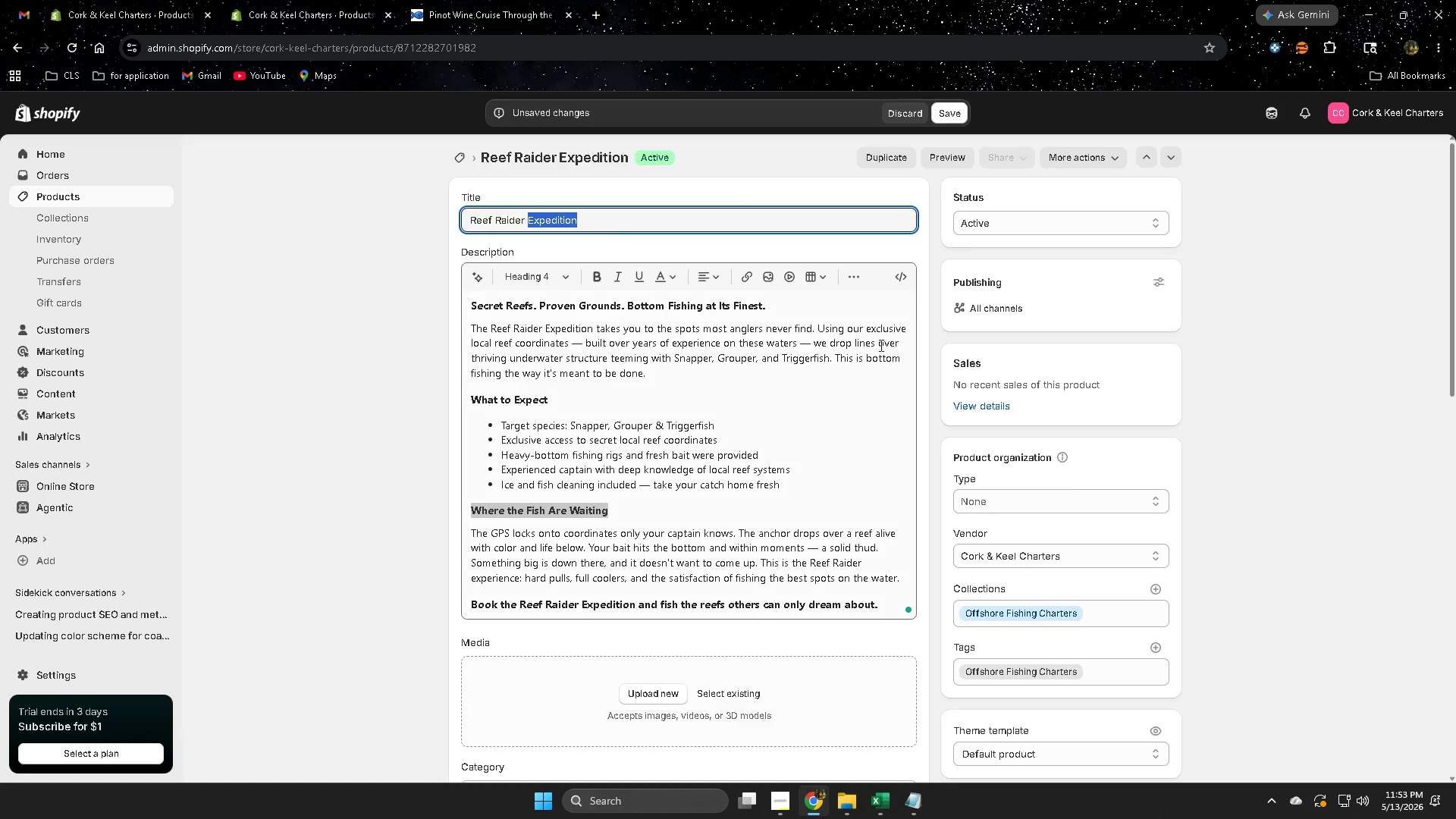 
key(Control+C)
 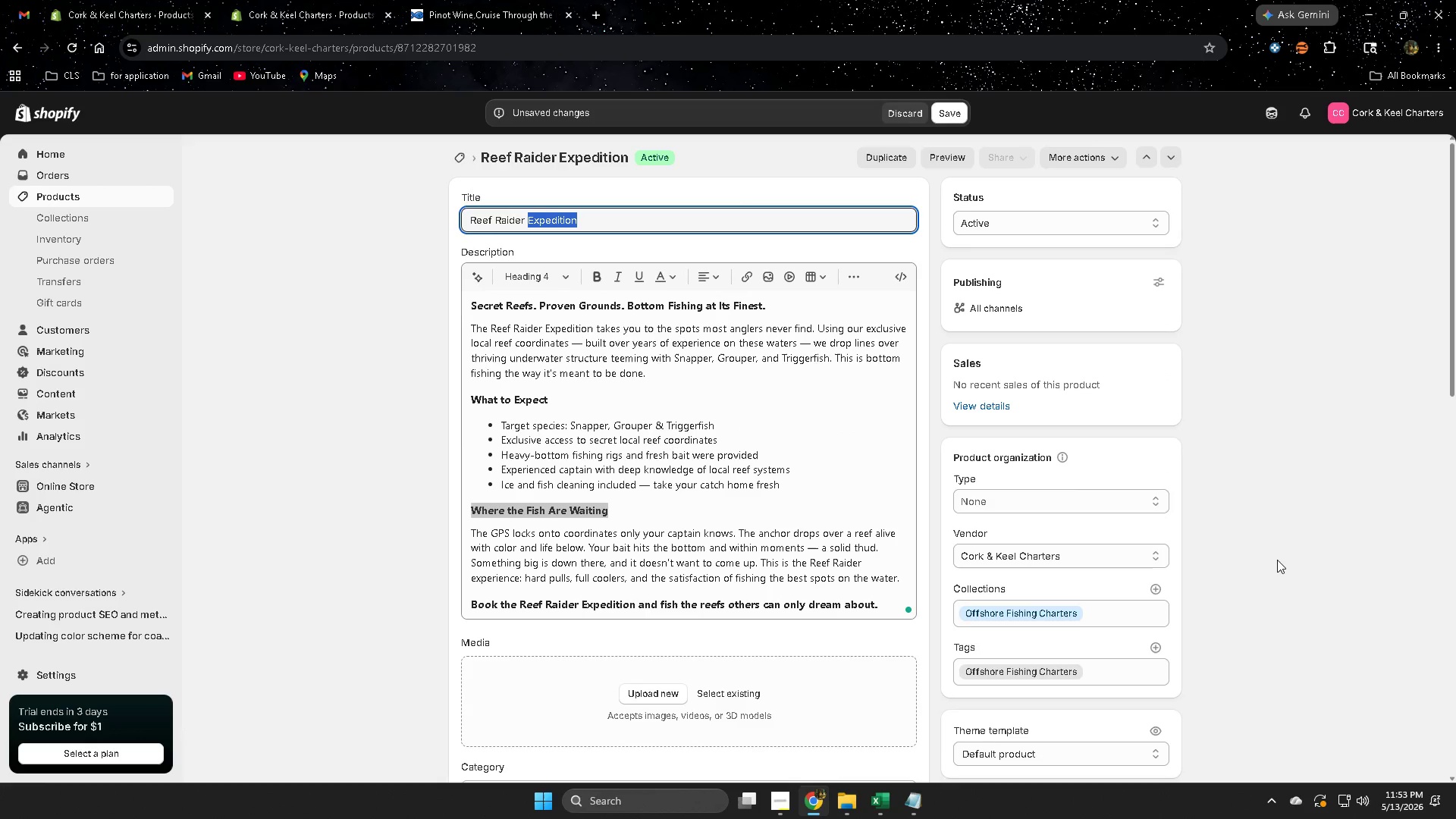 
scroll: coordinate [1277, 560], scroll_direction: down, amount: 2.0
 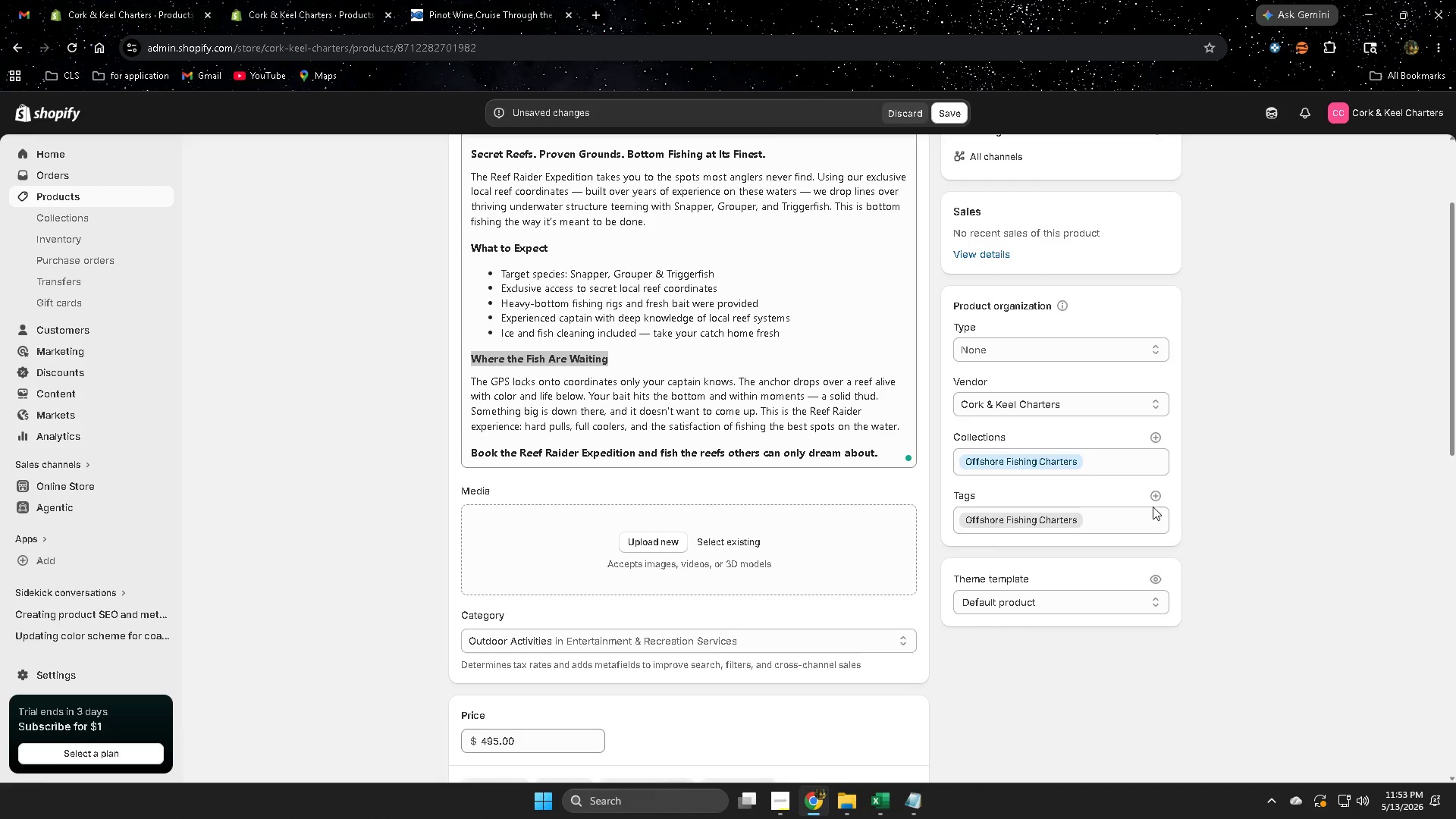 
left_click([1154, 498])
 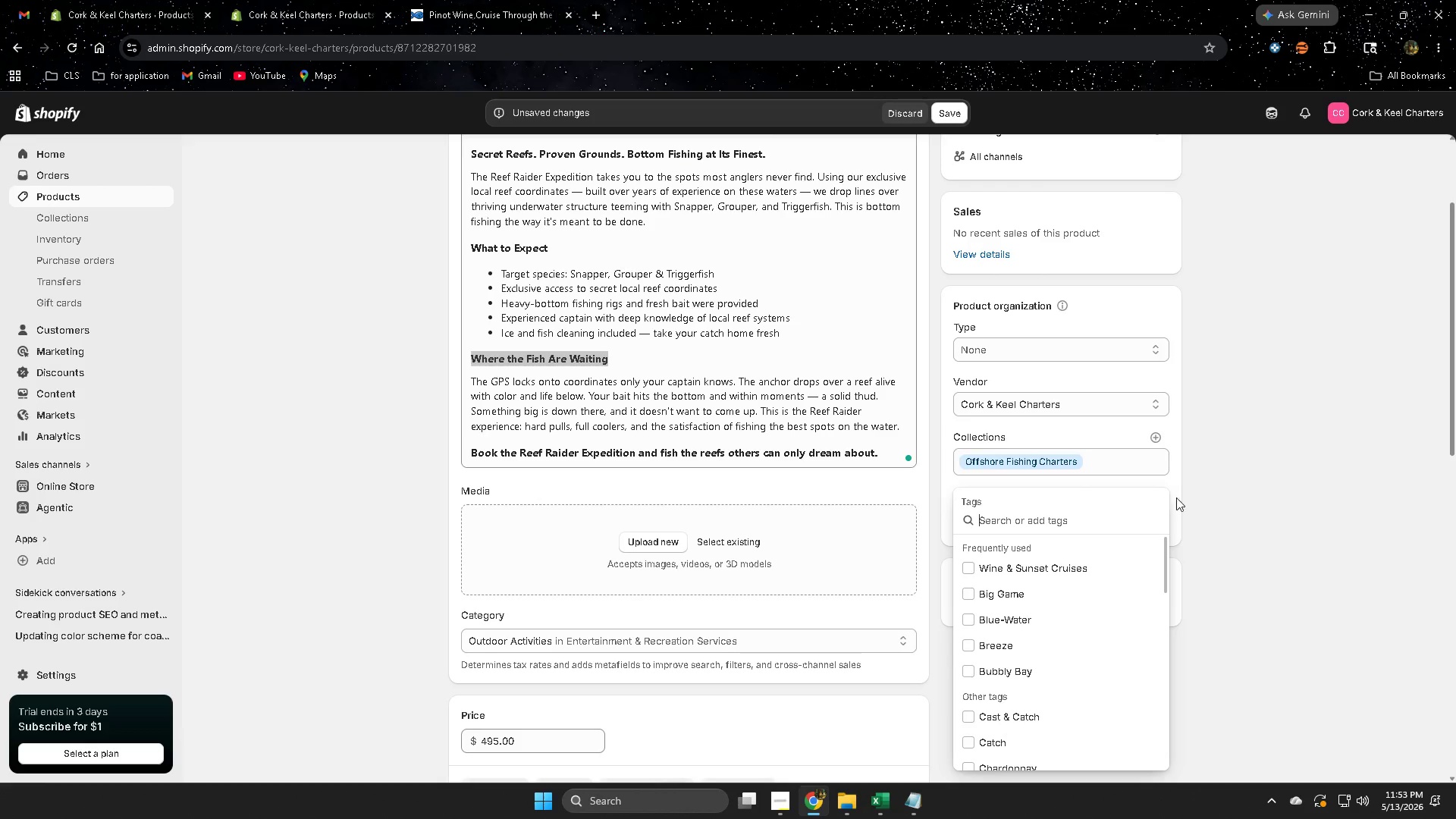 
key(Control+V)
 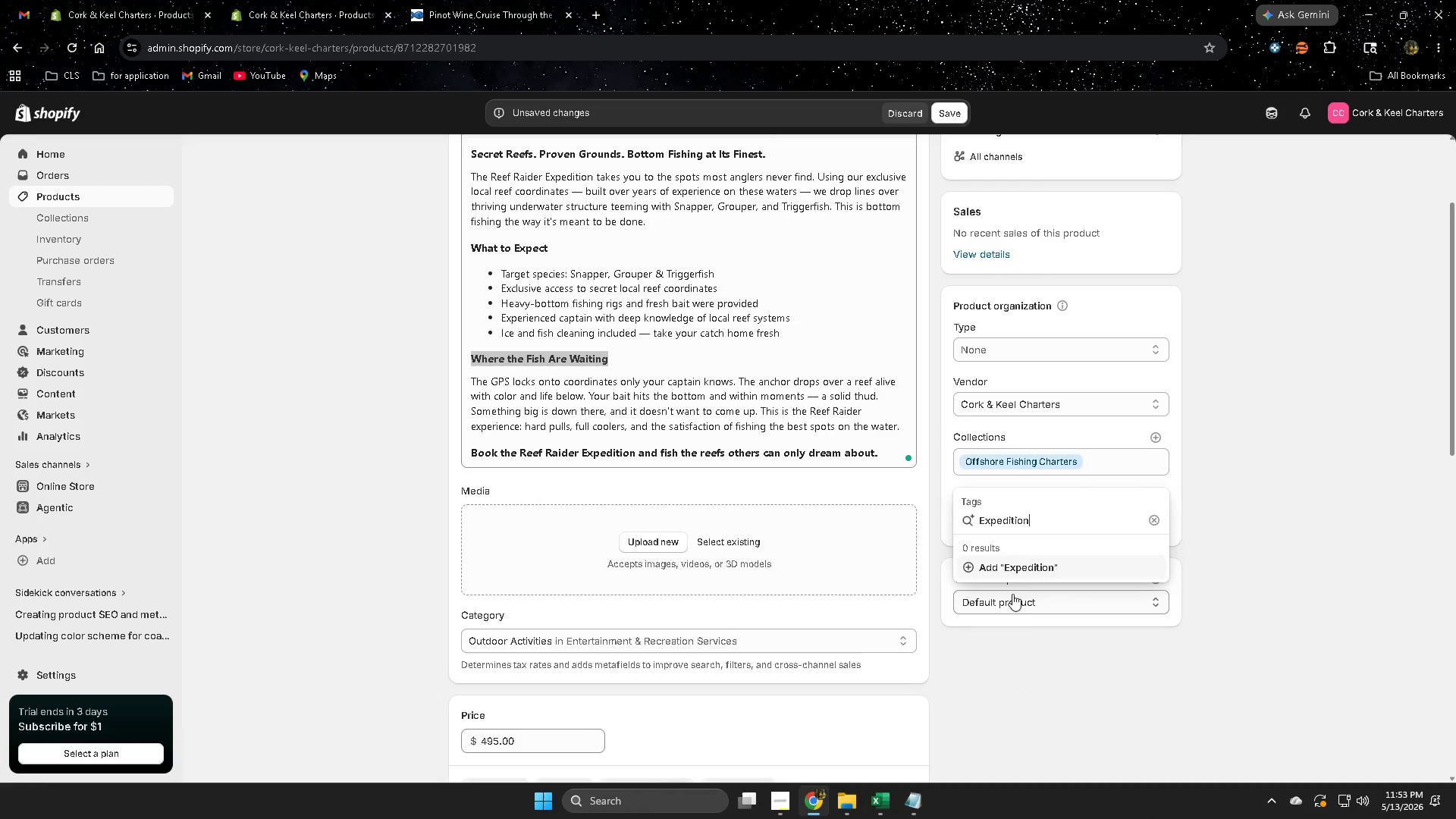 
left_click([1014, 570])
 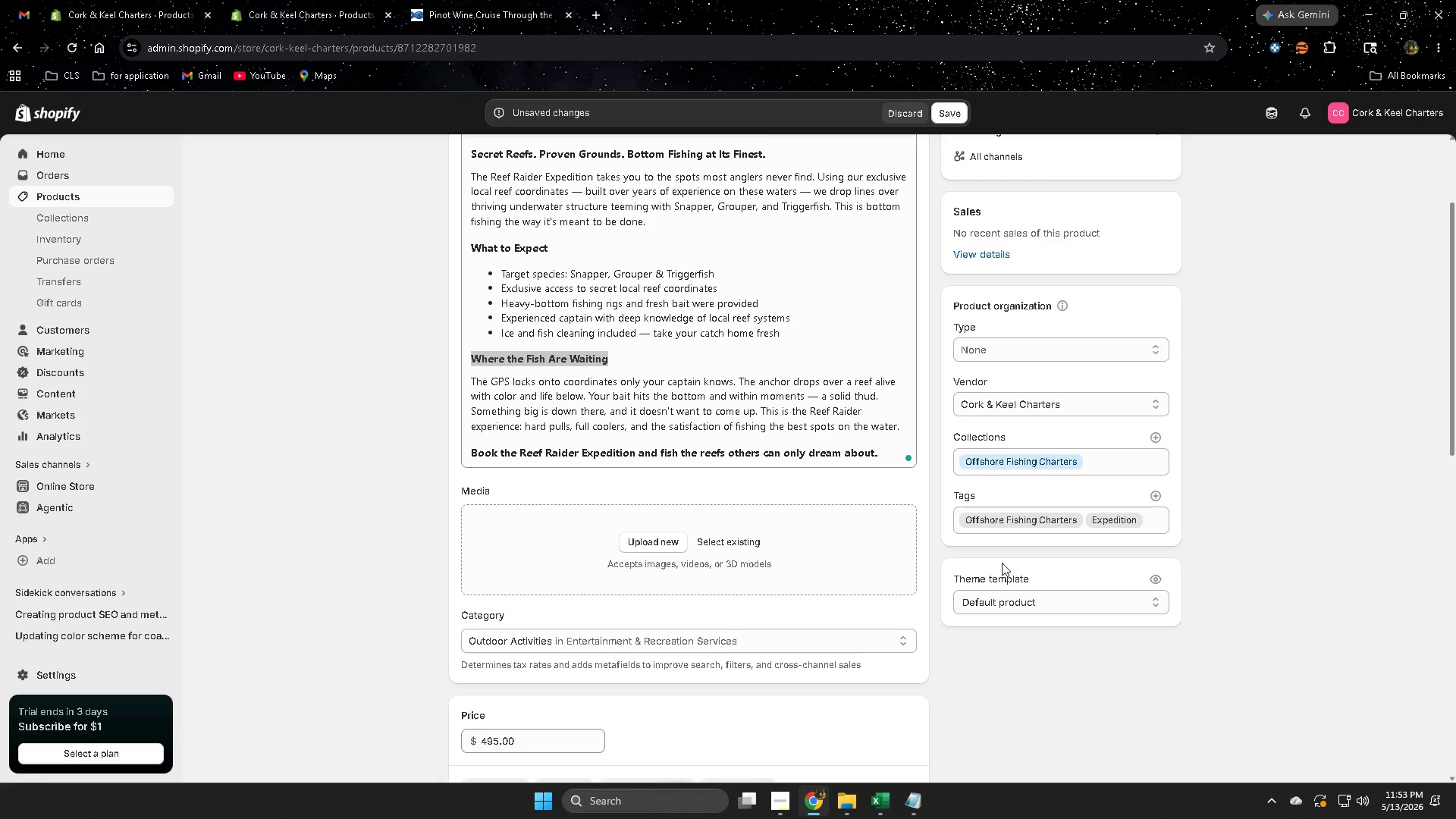 
scroll: coordinate [232, 439], scroll_direction: up, amount: 2.0
 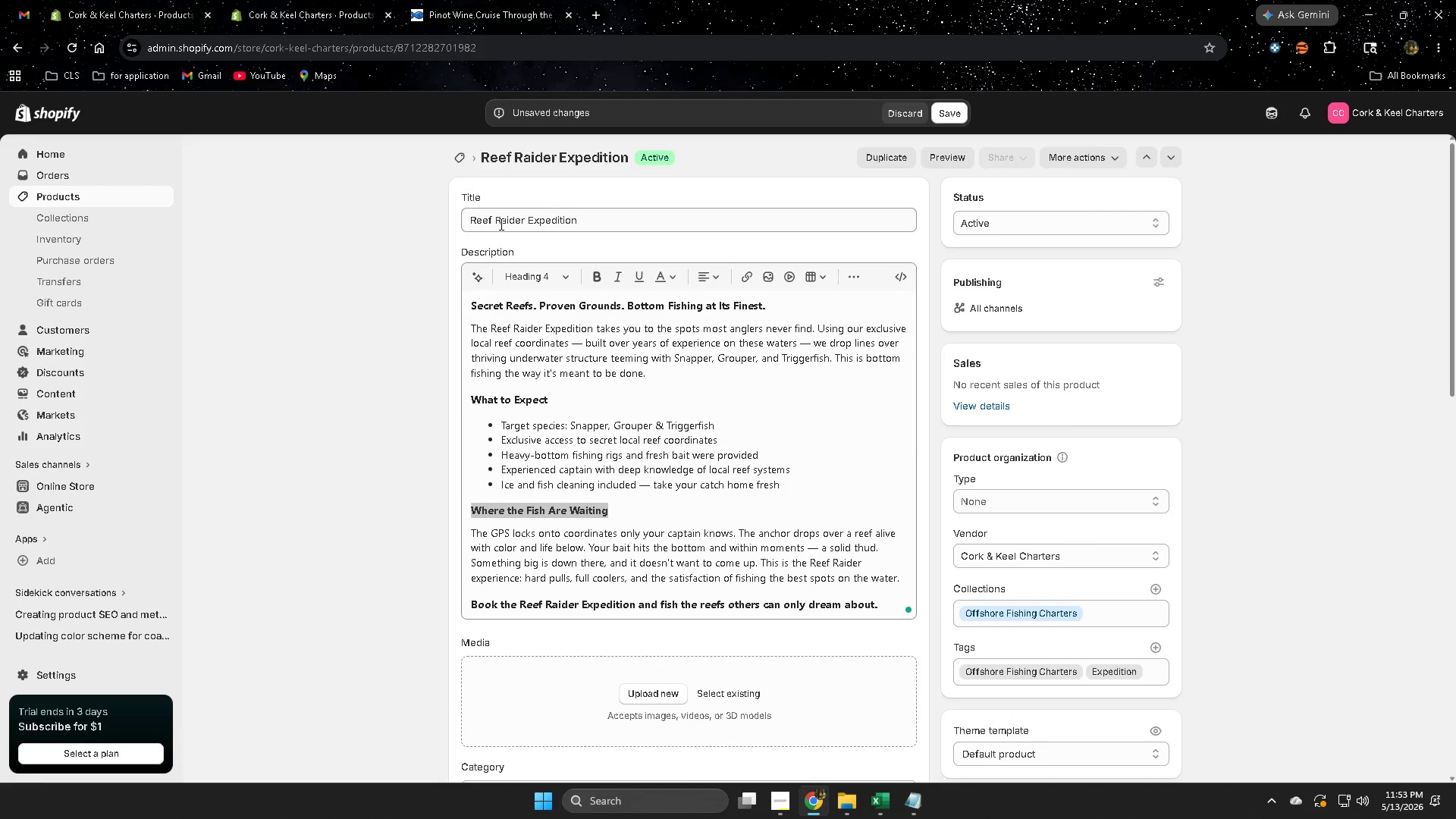 
double_click([500, 224])
 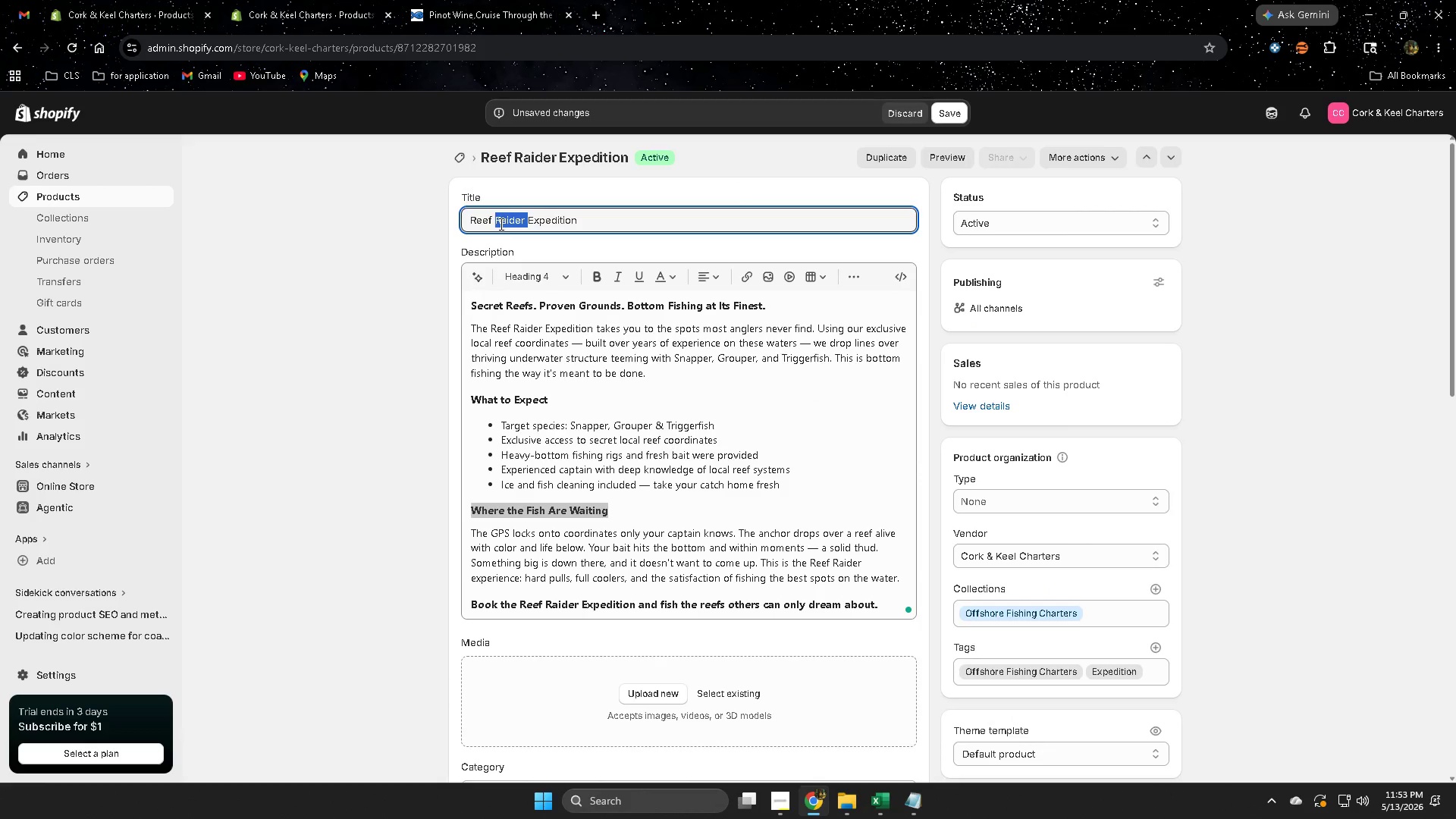 
key(Control+ControlLeft)
 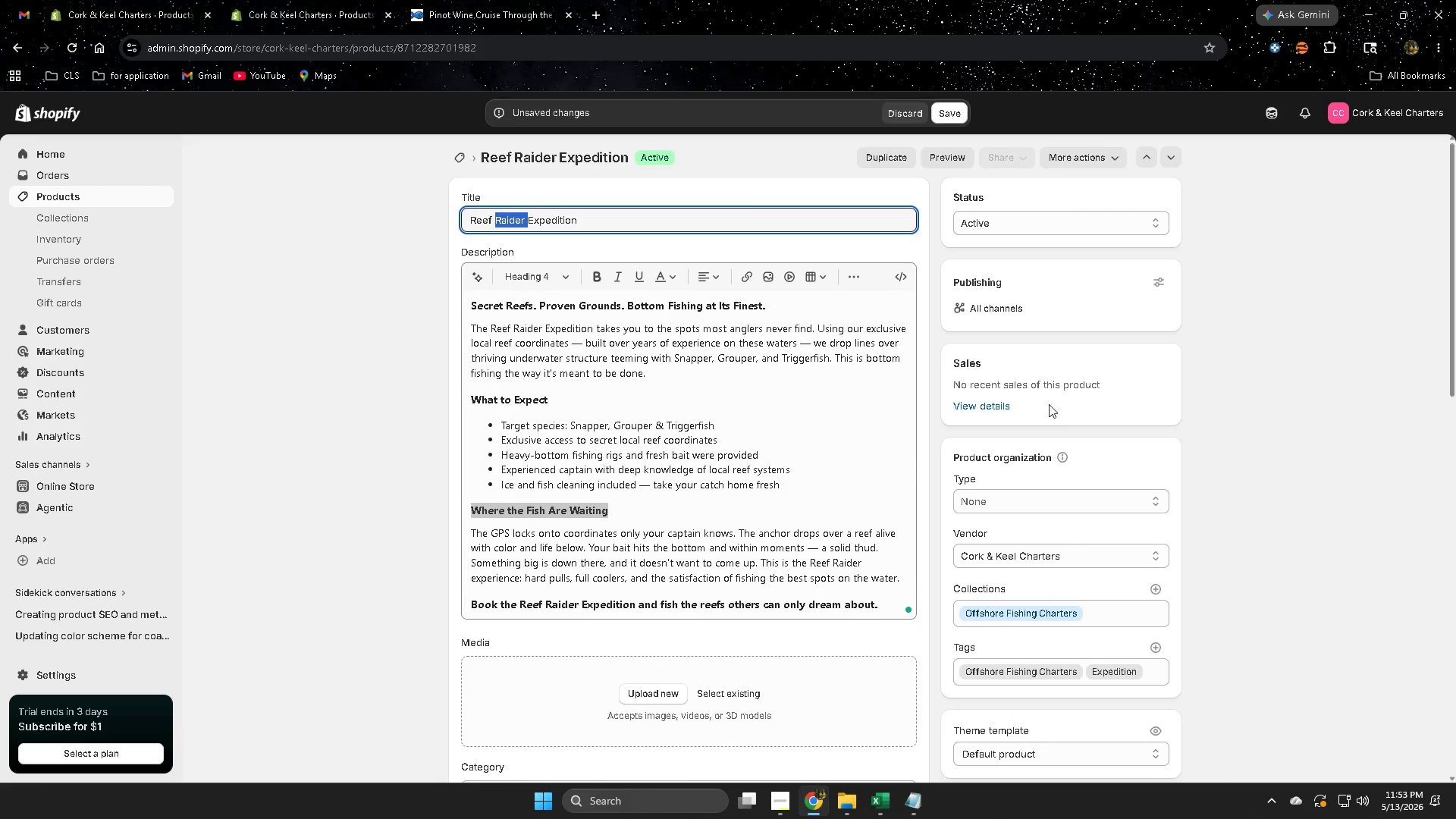 
key(Control+C)
 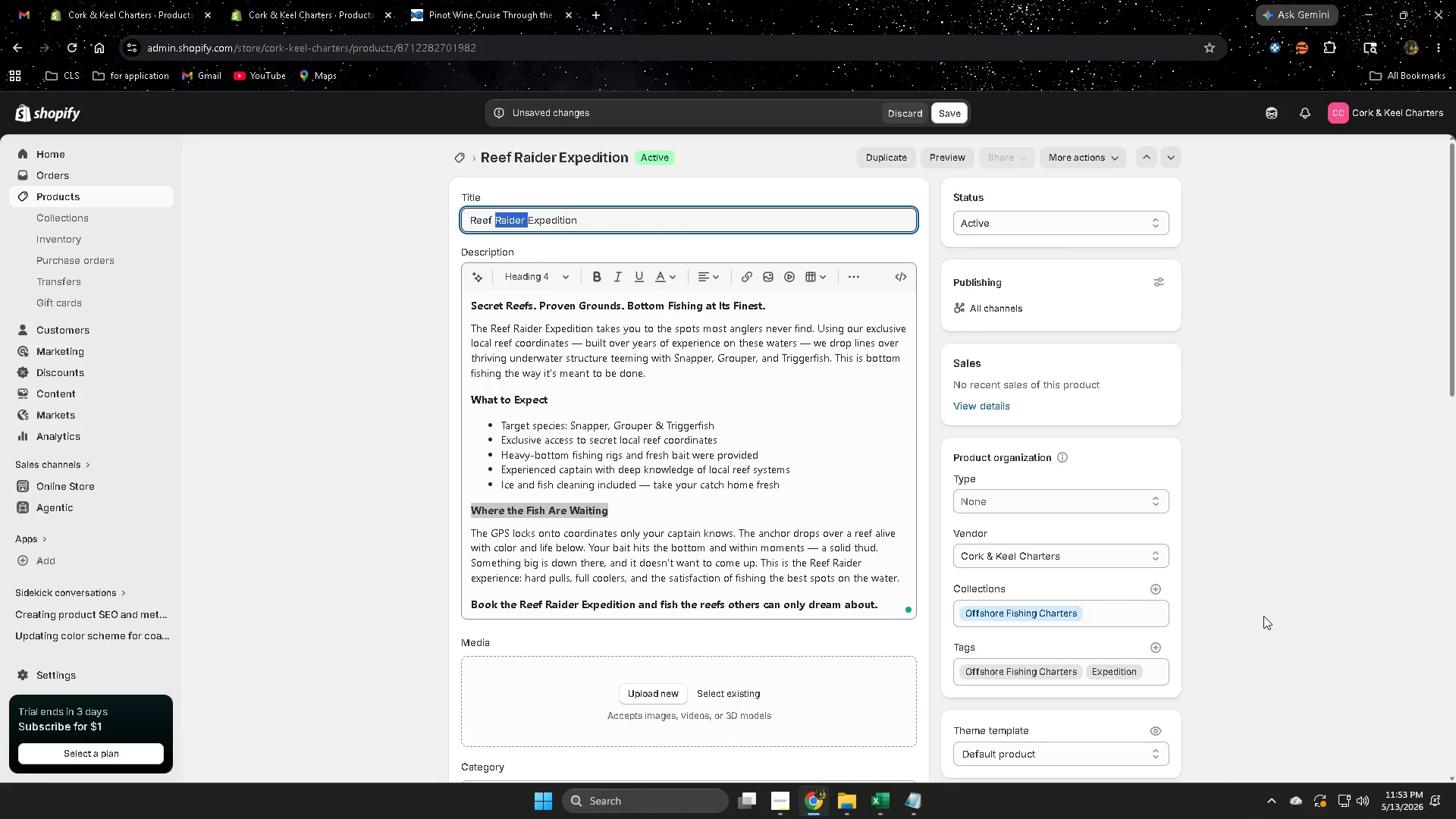 
scroll: coordinate [1265, 614], scroll_direction: down, amount: 1.0
 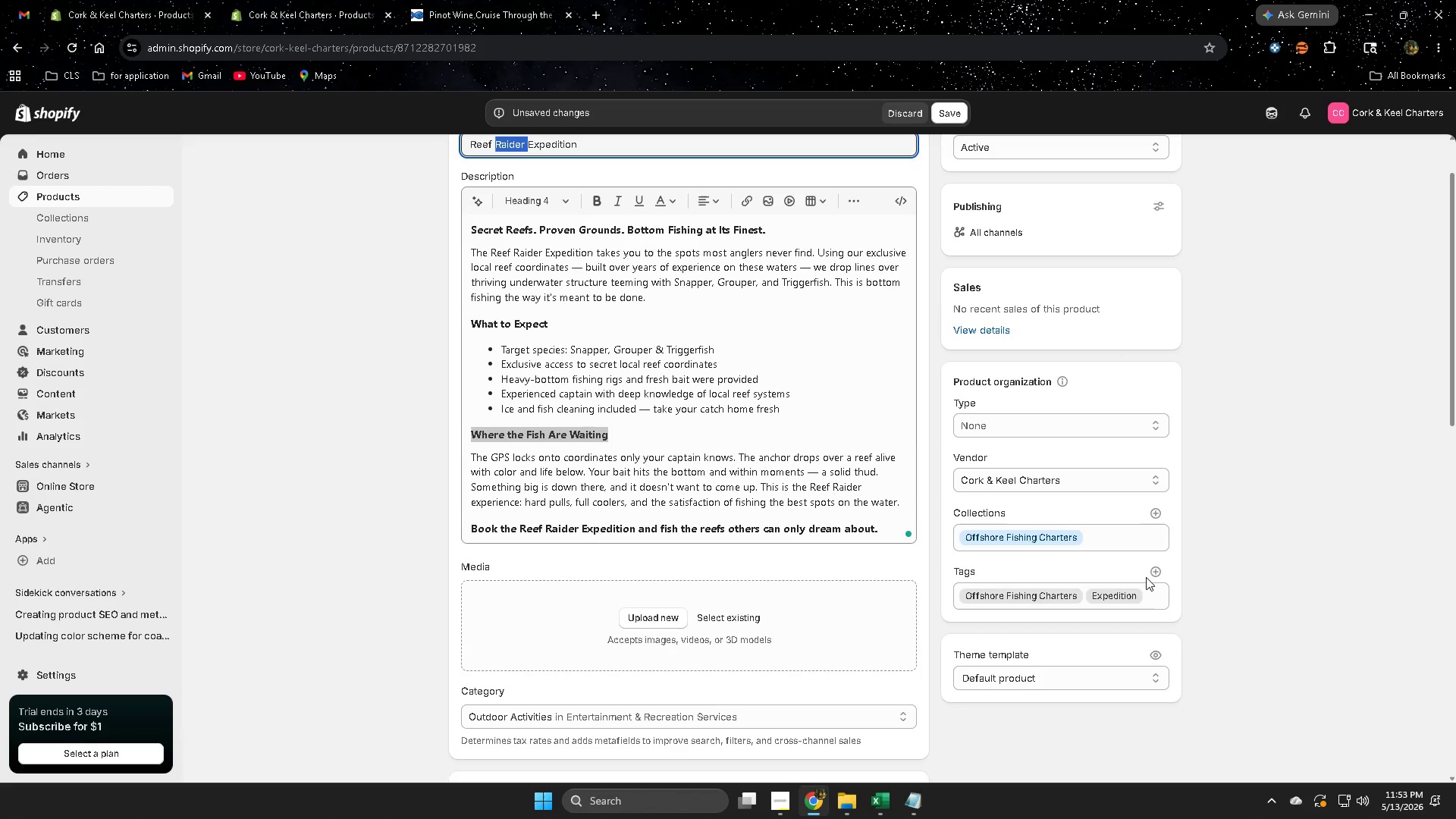 
left_click([1155, 576])
 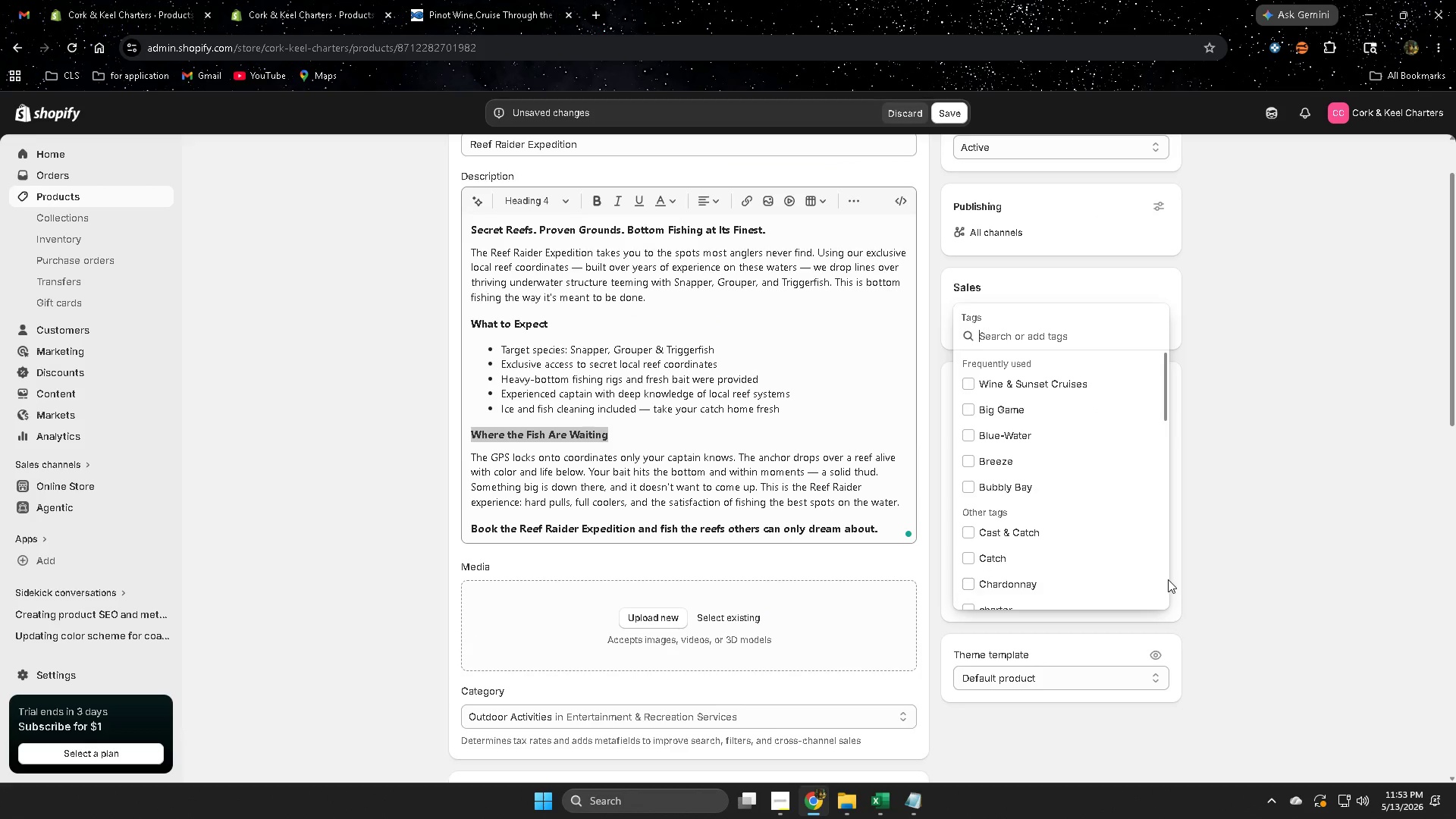 
key(Control+V)
 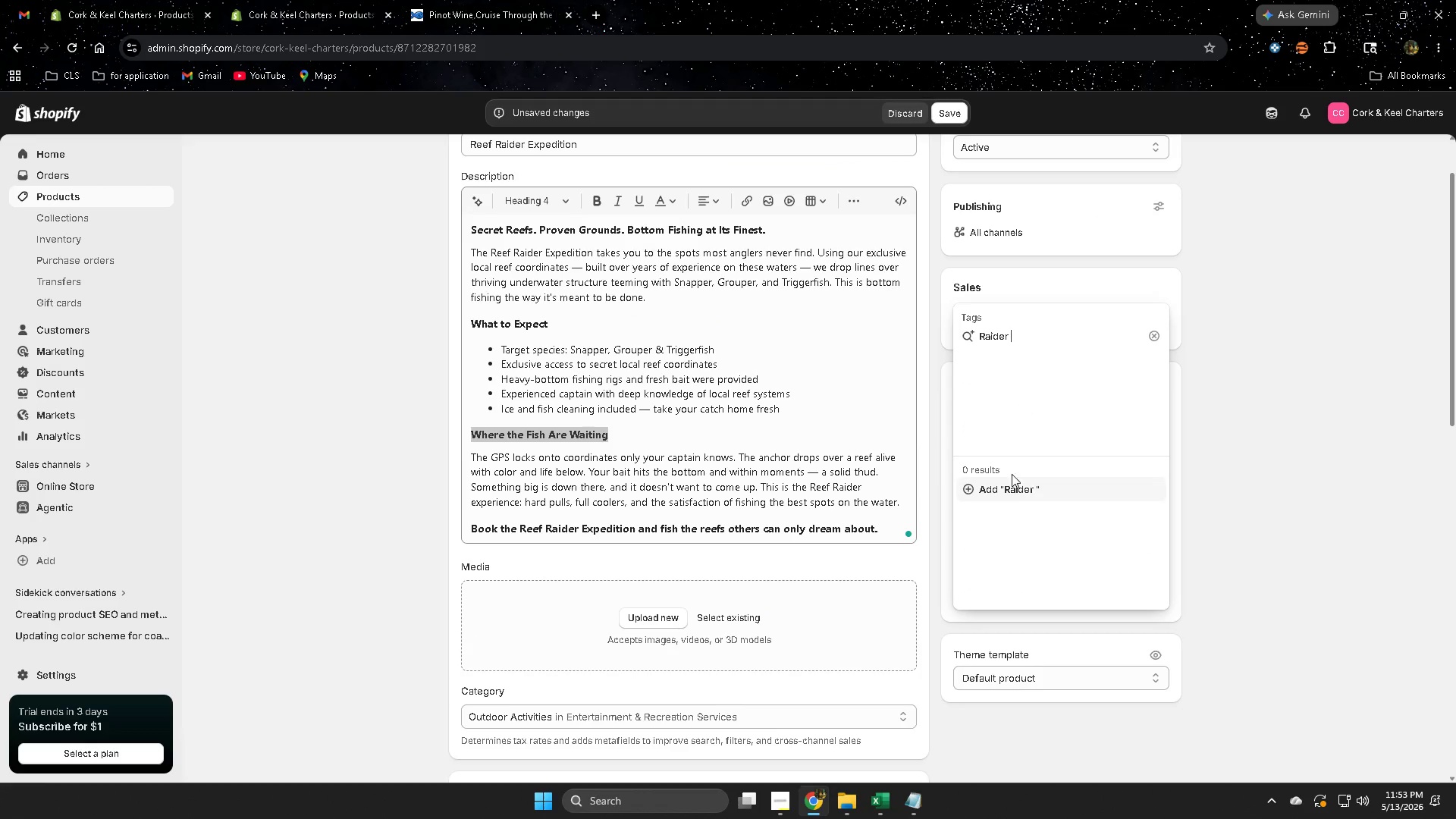 
left_click([1034, 494])
 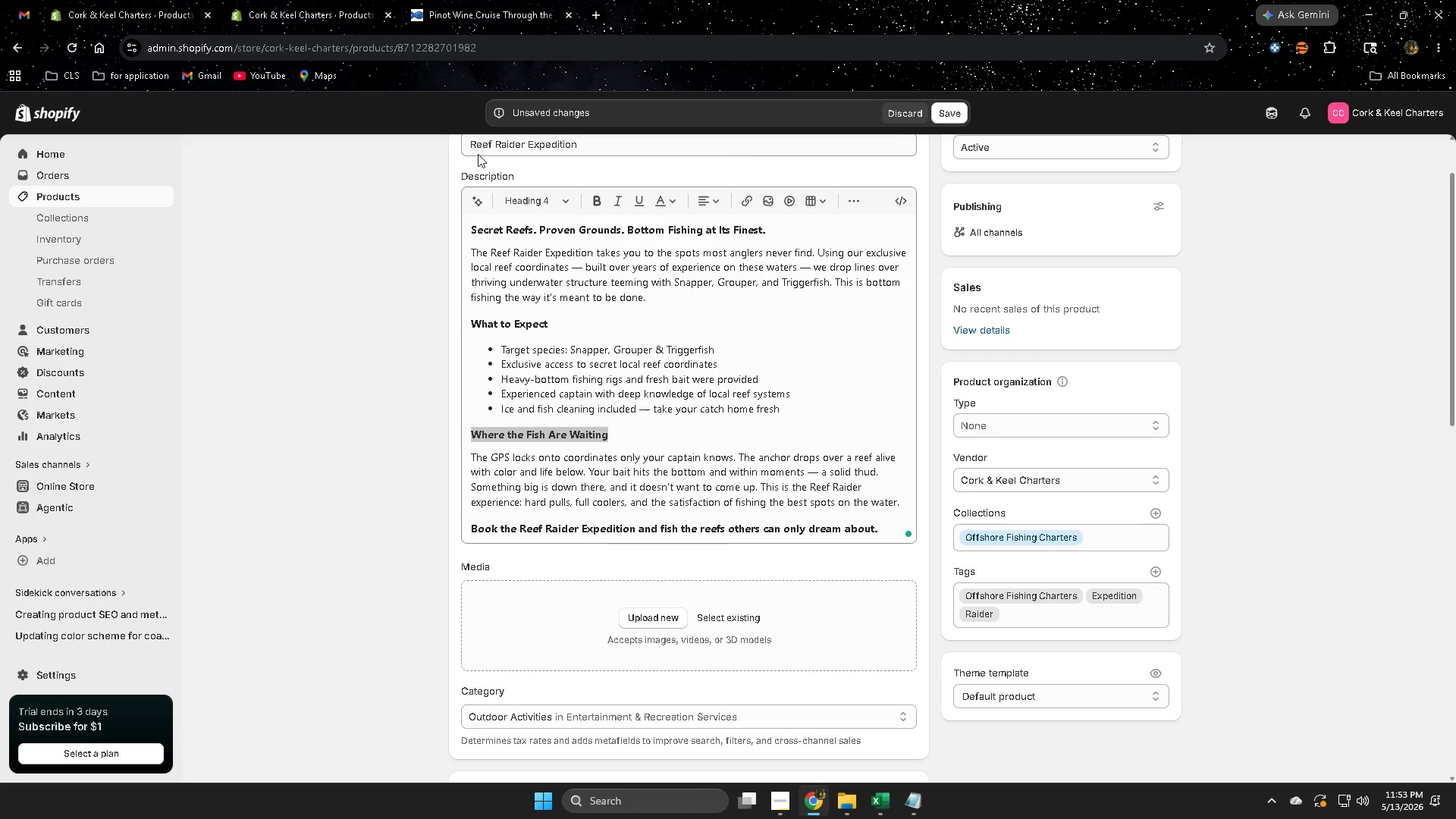 
double_click([472, 146])
 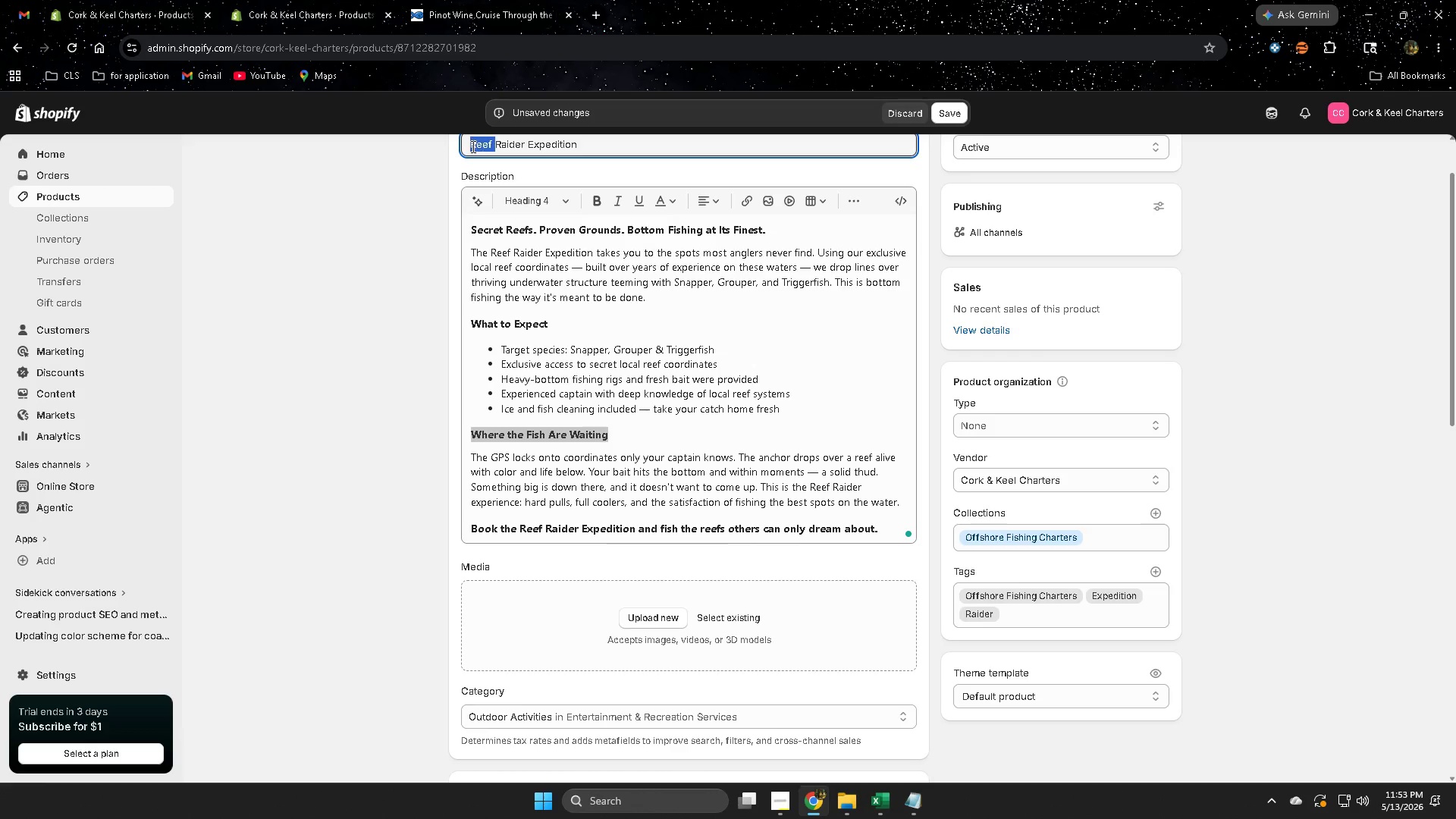 
key(Control+C)
 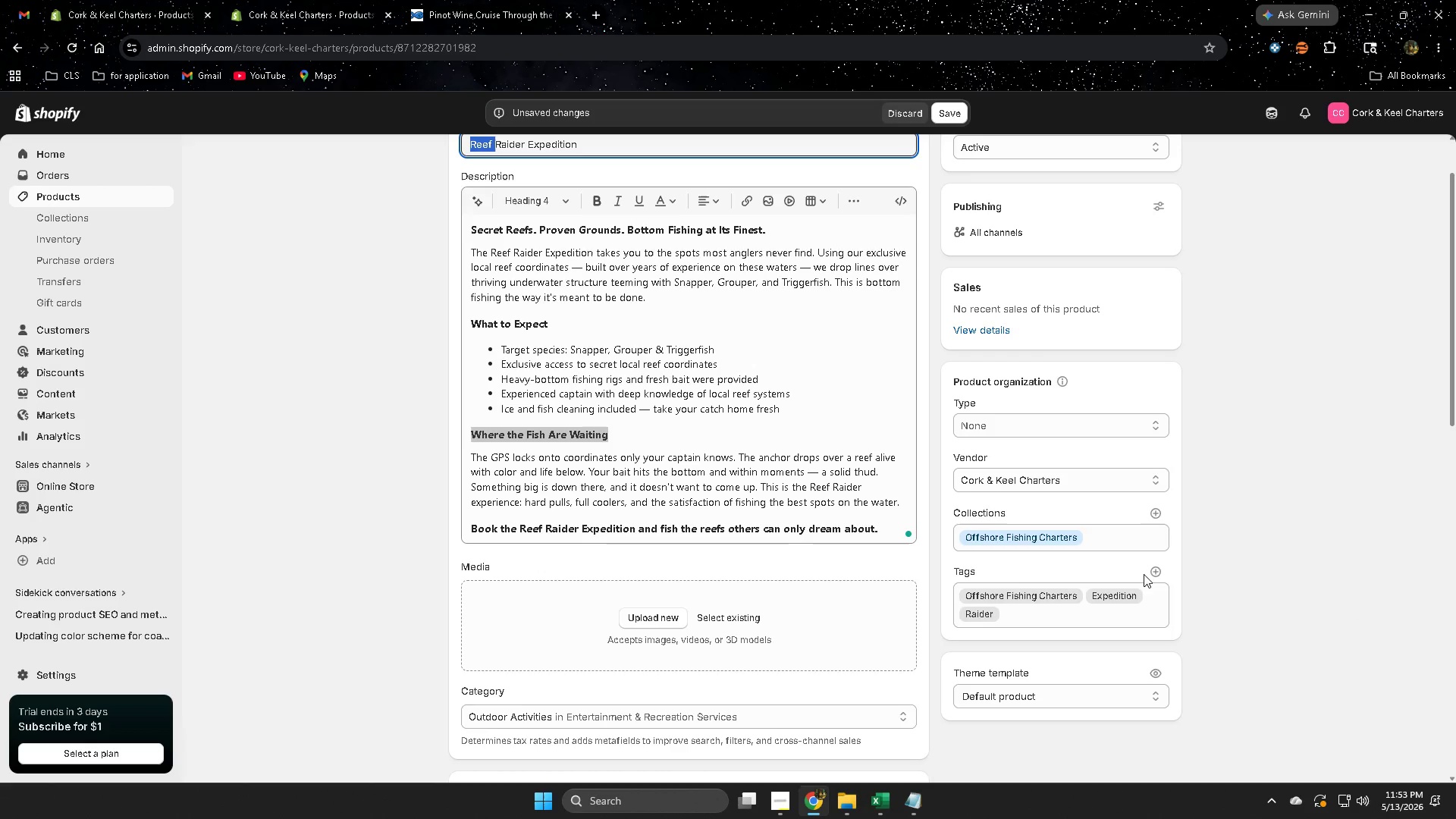 
left_click([1159, 573])
 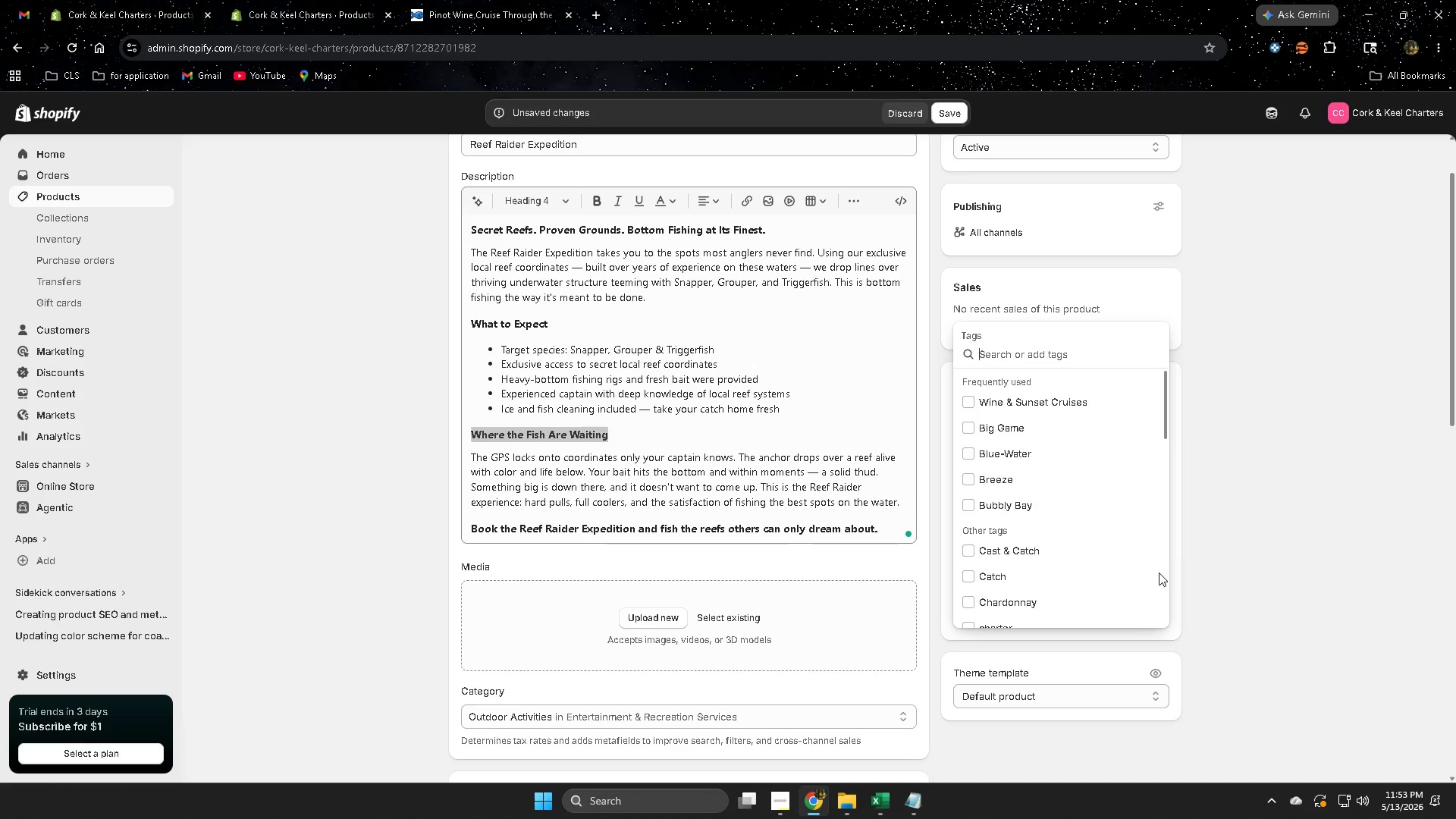 
key(Control+V)
 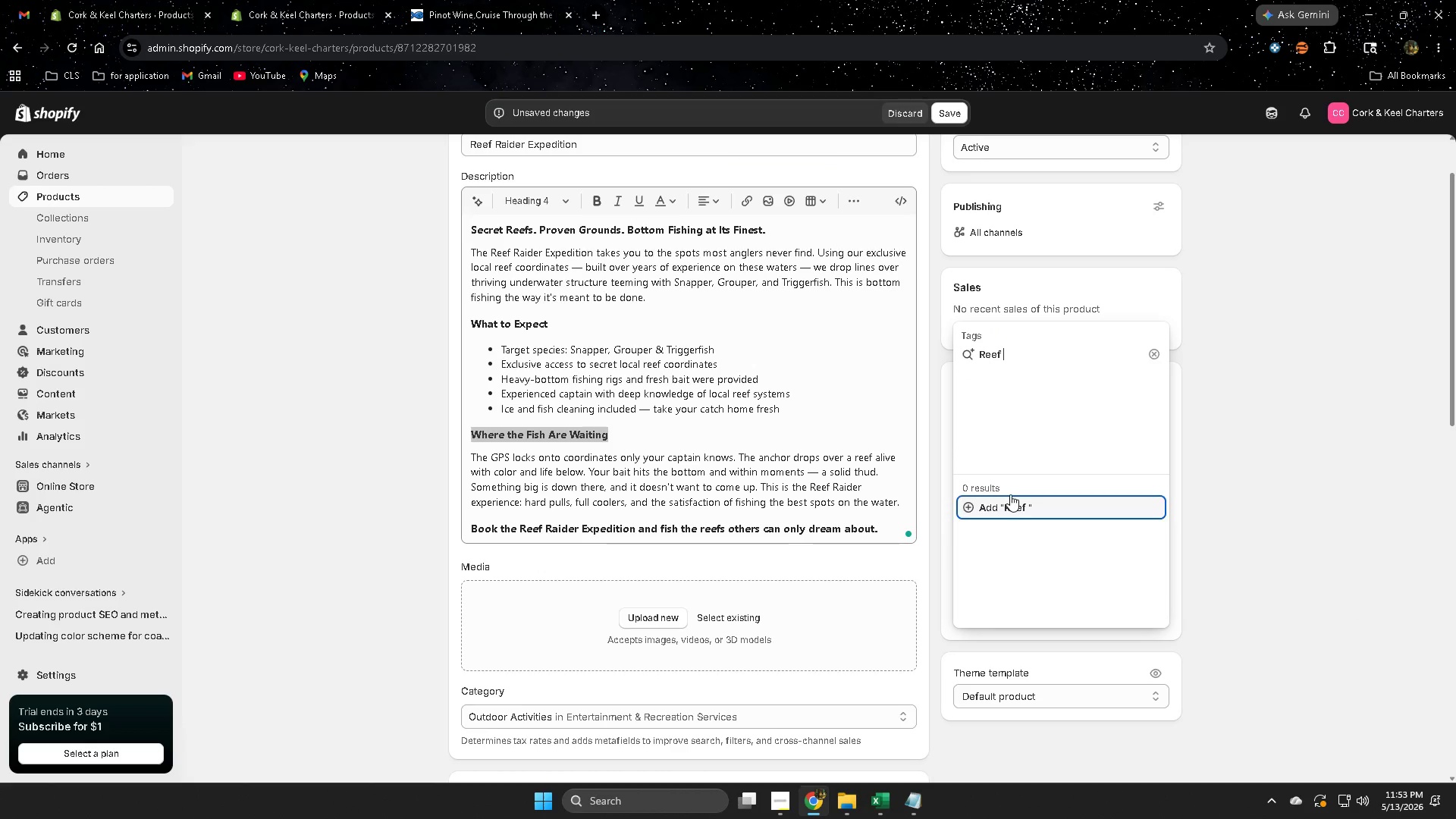 
left_click([1012, 508])
 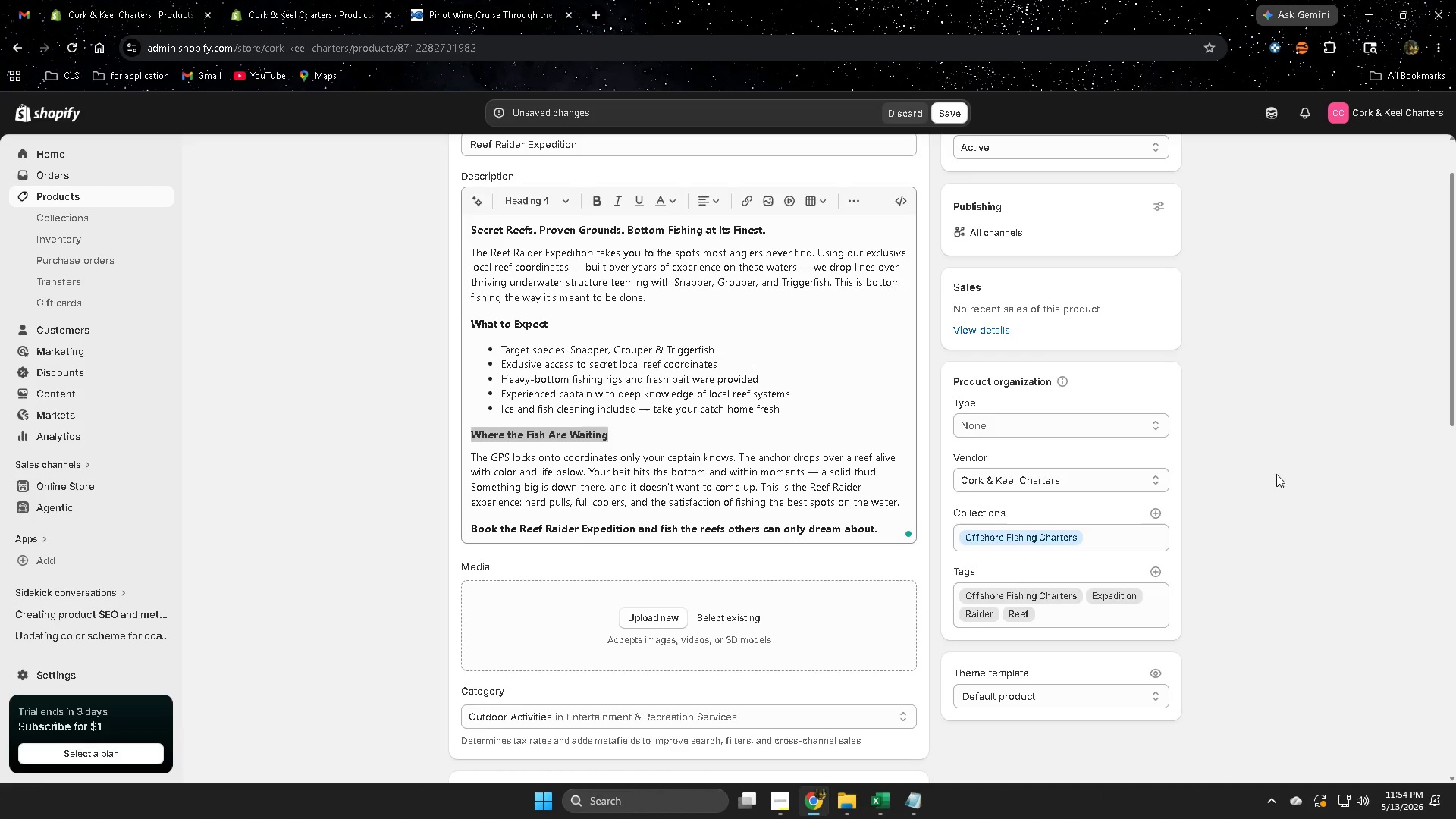 
wait(24.95)
 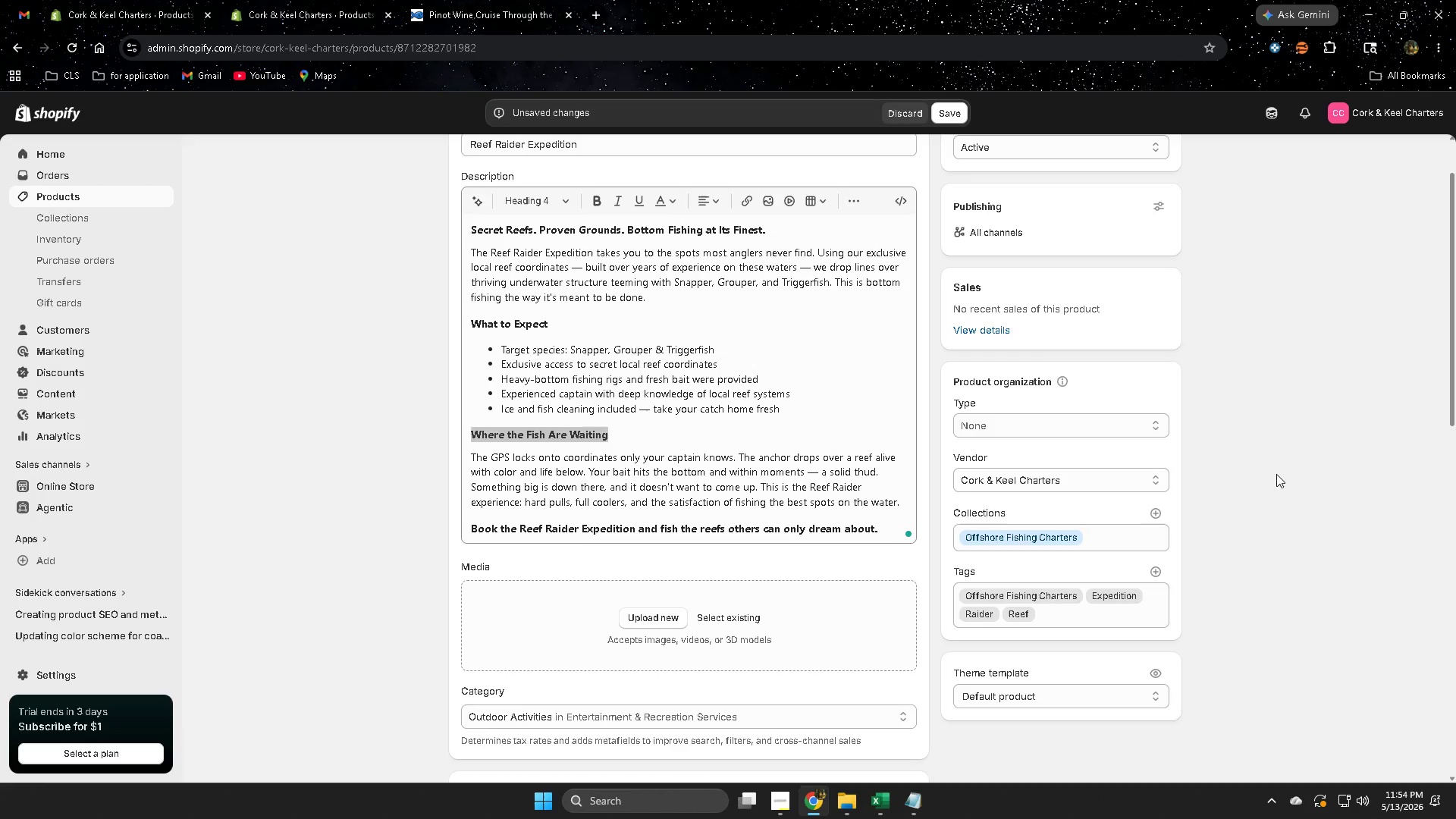 
scroll: coordinate [1254, 613], scroll_direction: down, amount: 1.0
 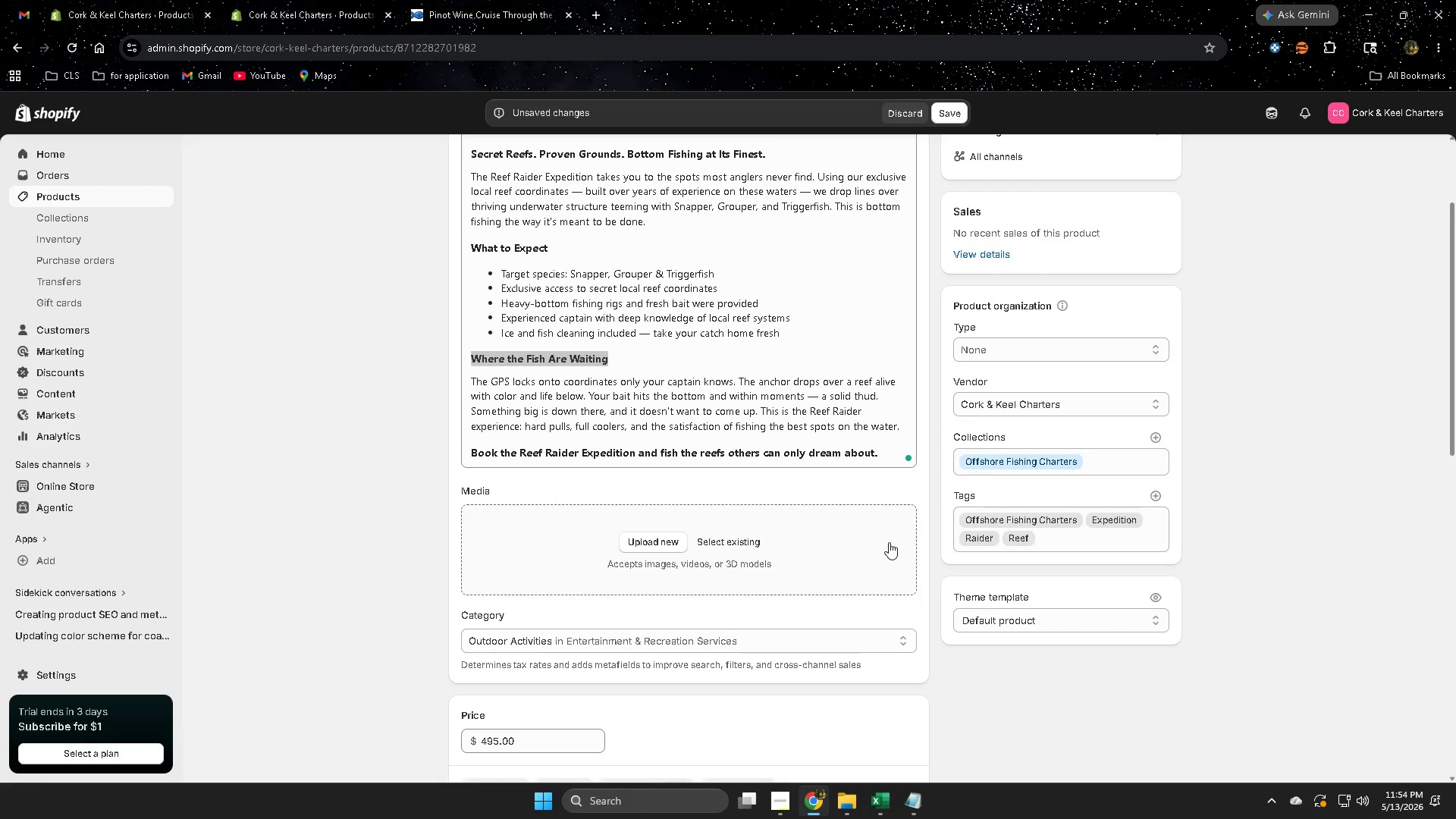 
left_click([834, 331])
 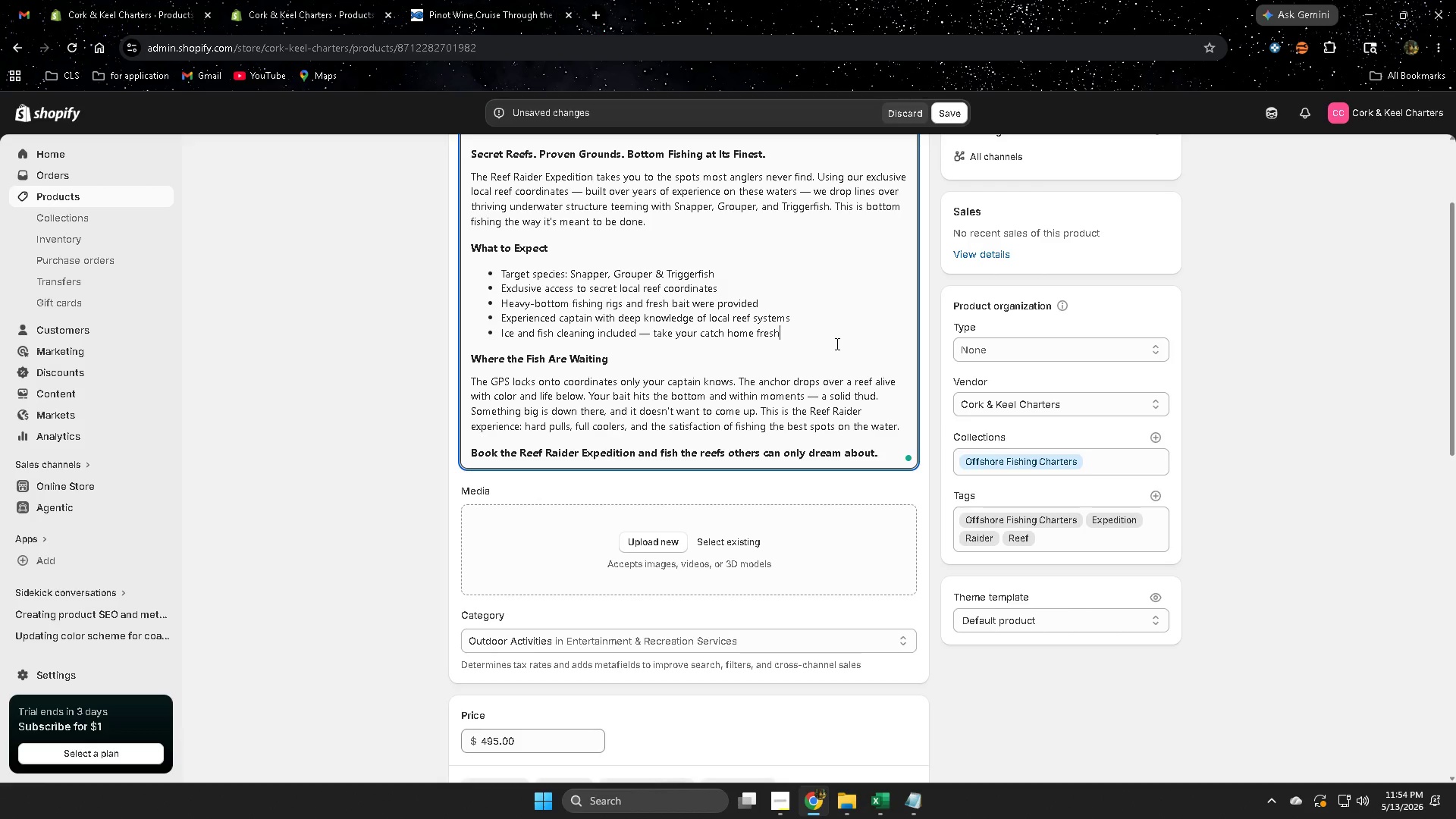 
scroll: coordinate [938, 620], scroll_direction: down, amount: 10.0
 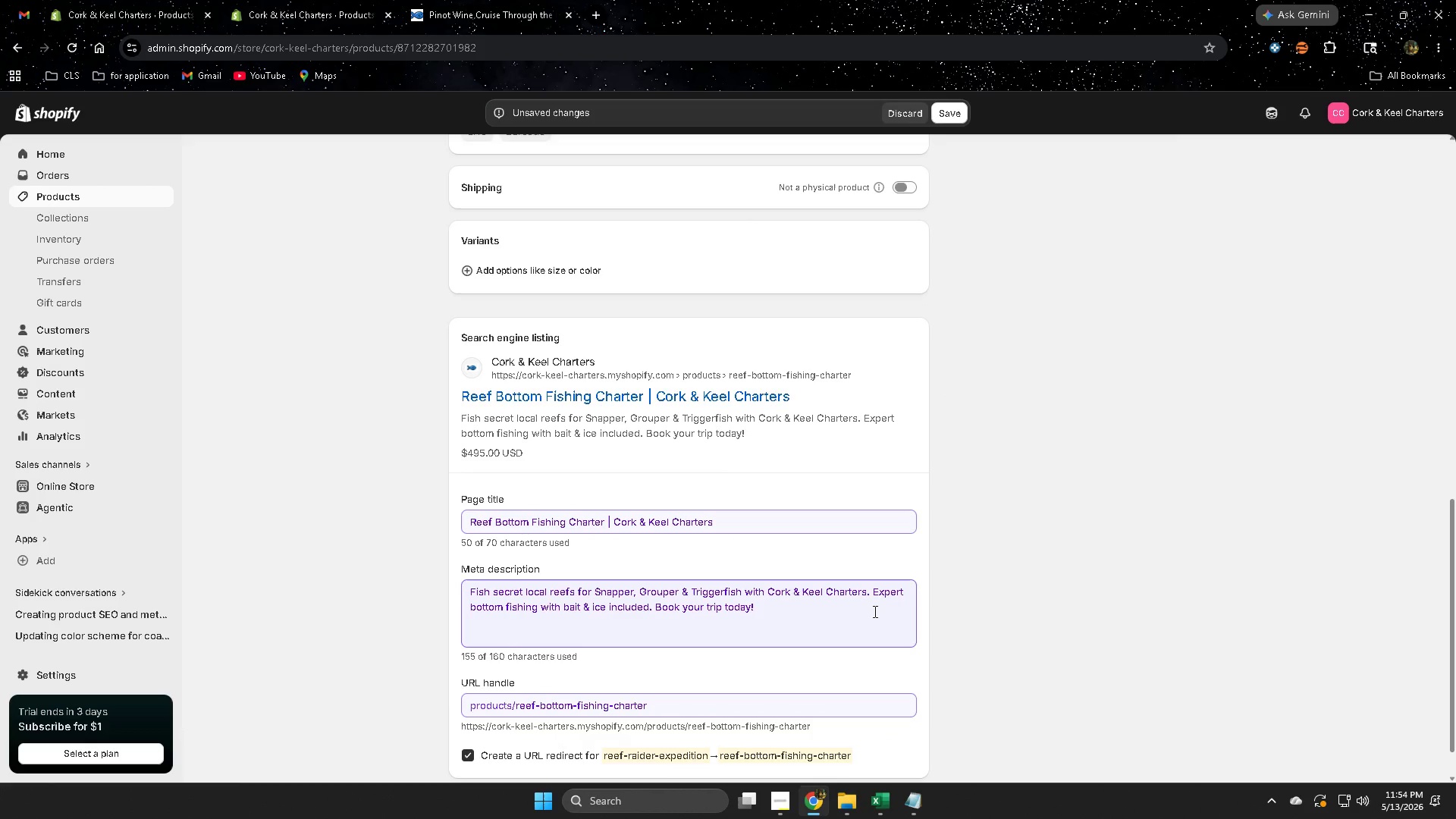 
left_click([875, 623])
 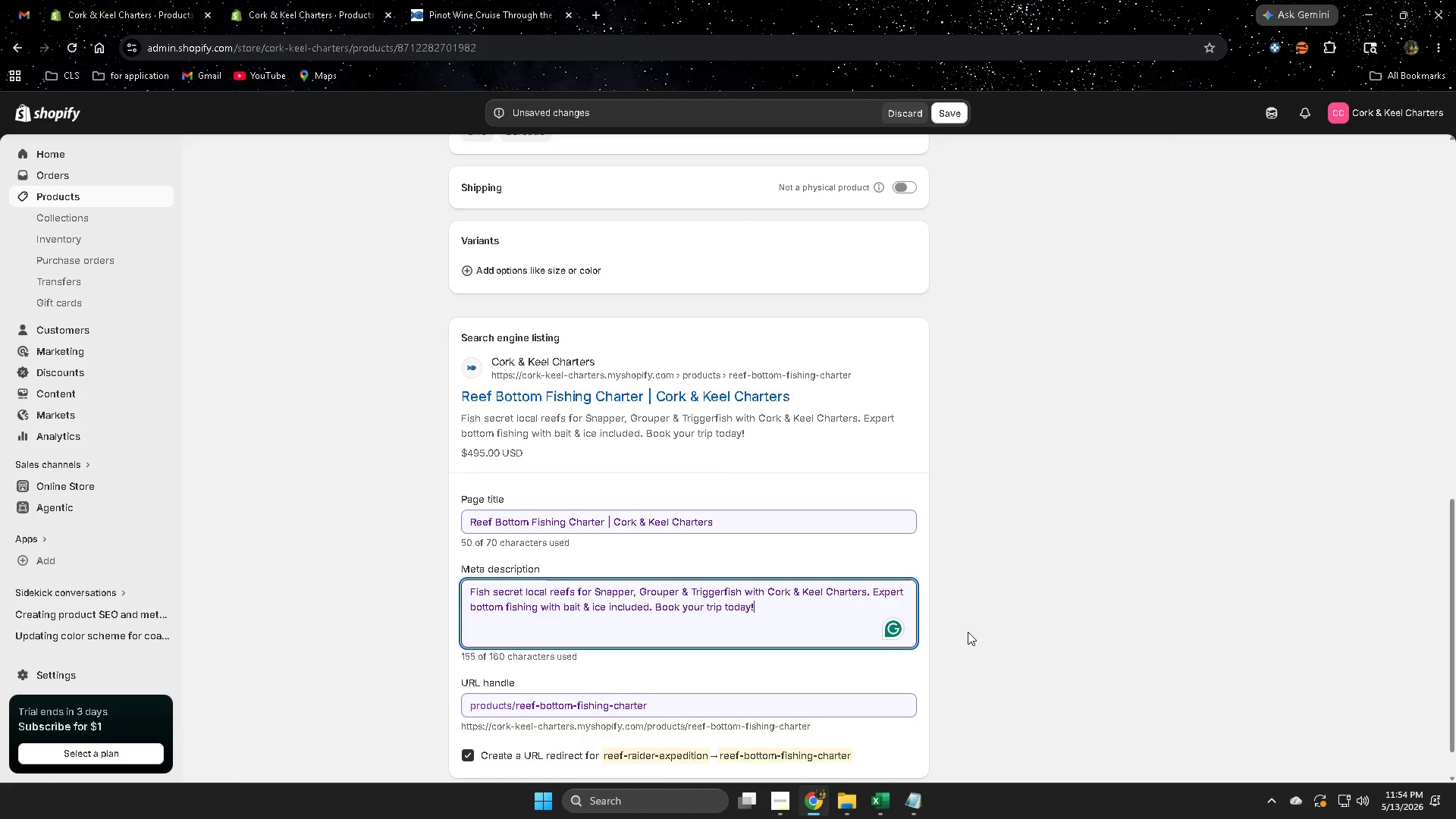 
scroll: coordinate [968, 631], scroll_direction: up, amount: 12.0
 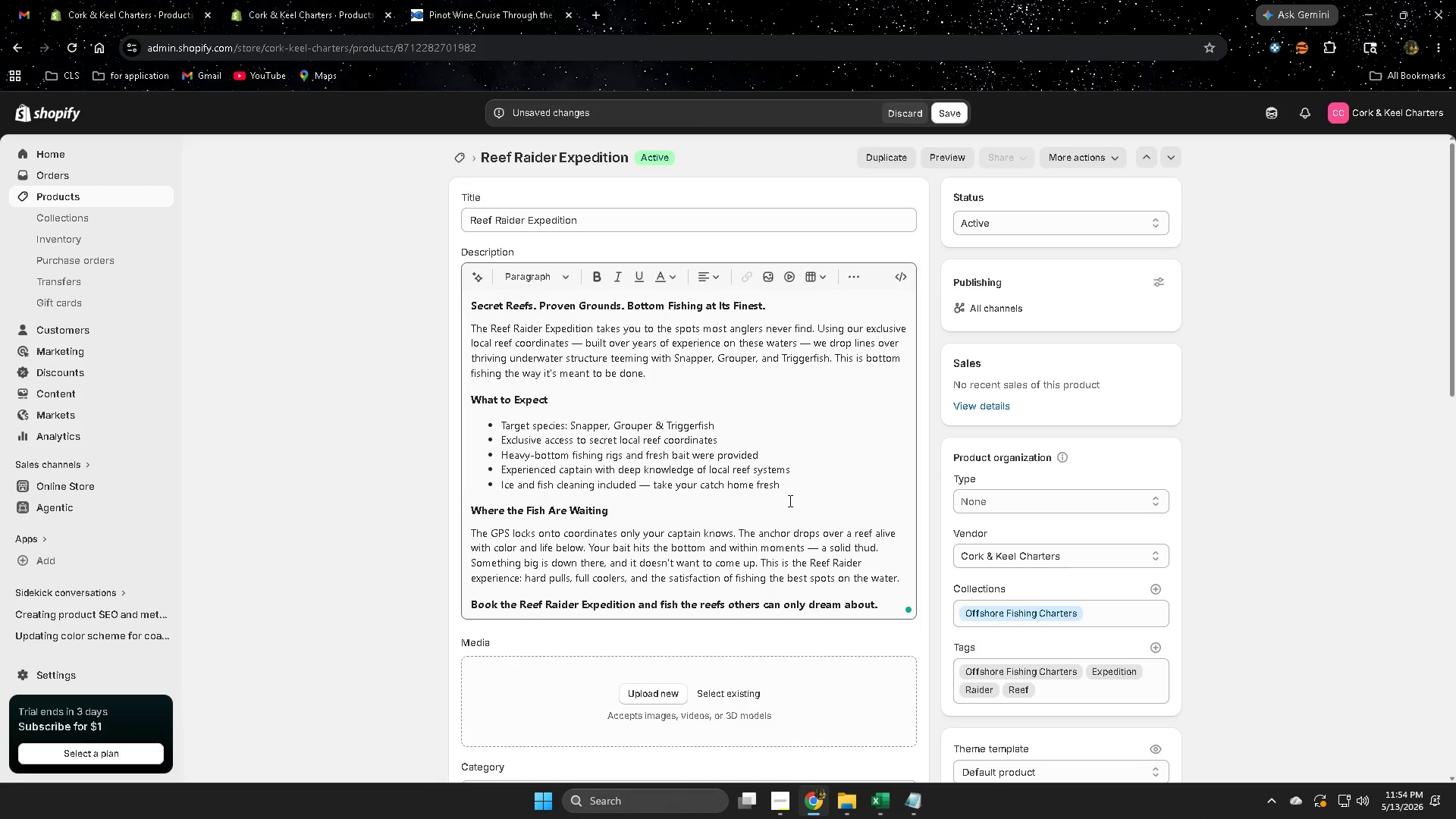 
left_click([791, 495])
 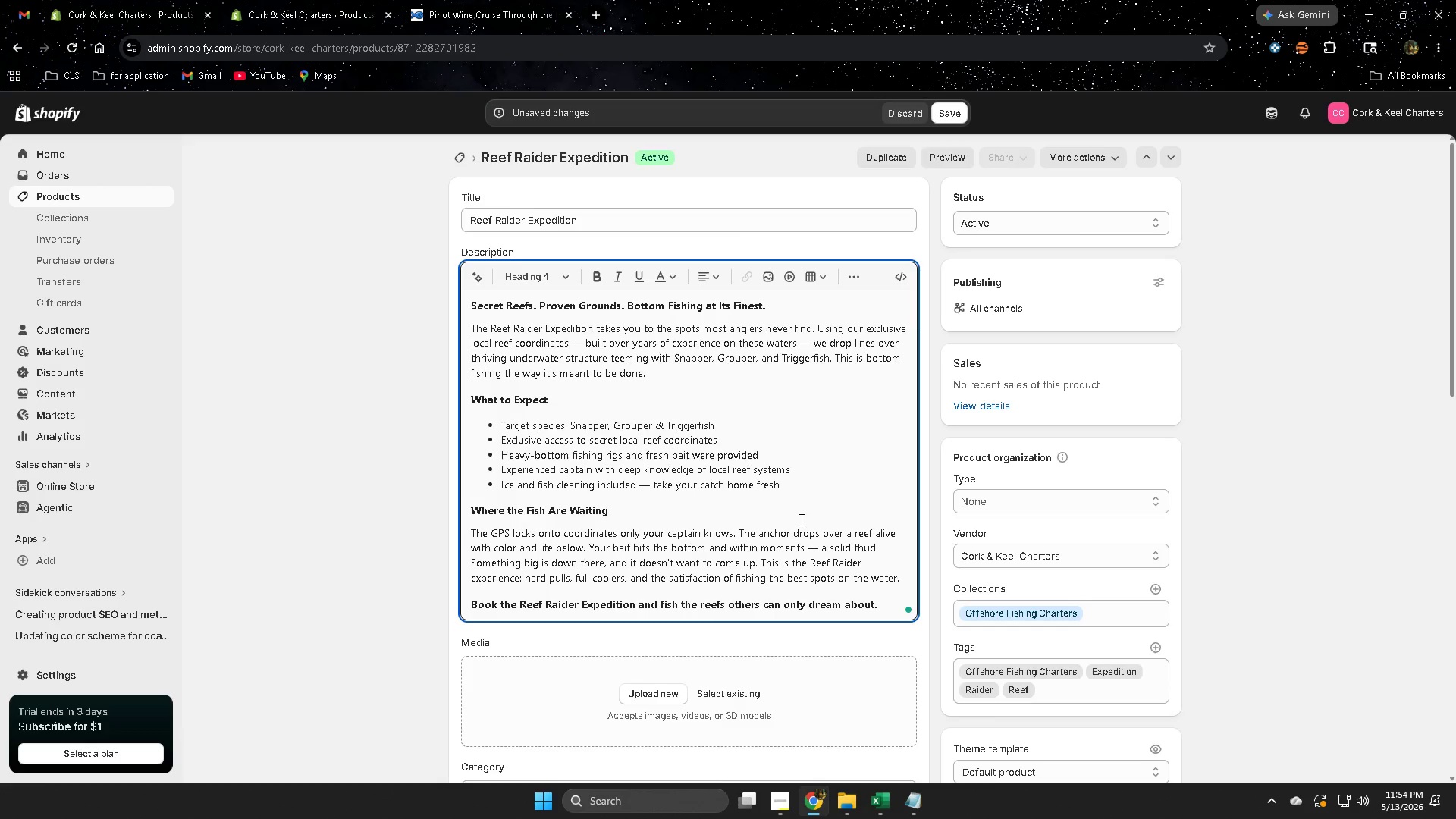 
wait(12.06)
 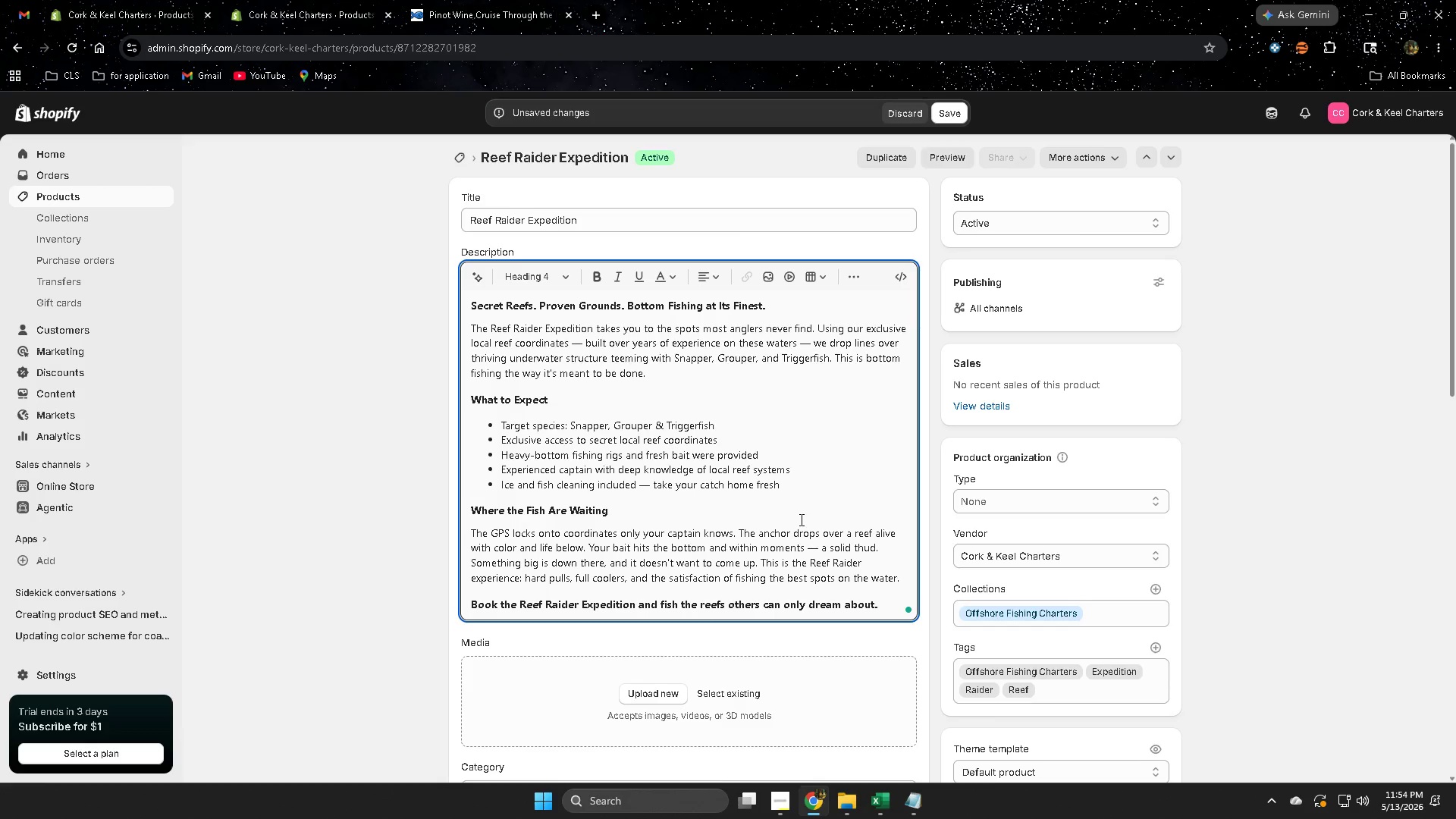 
mouse_move([1002, 608])
 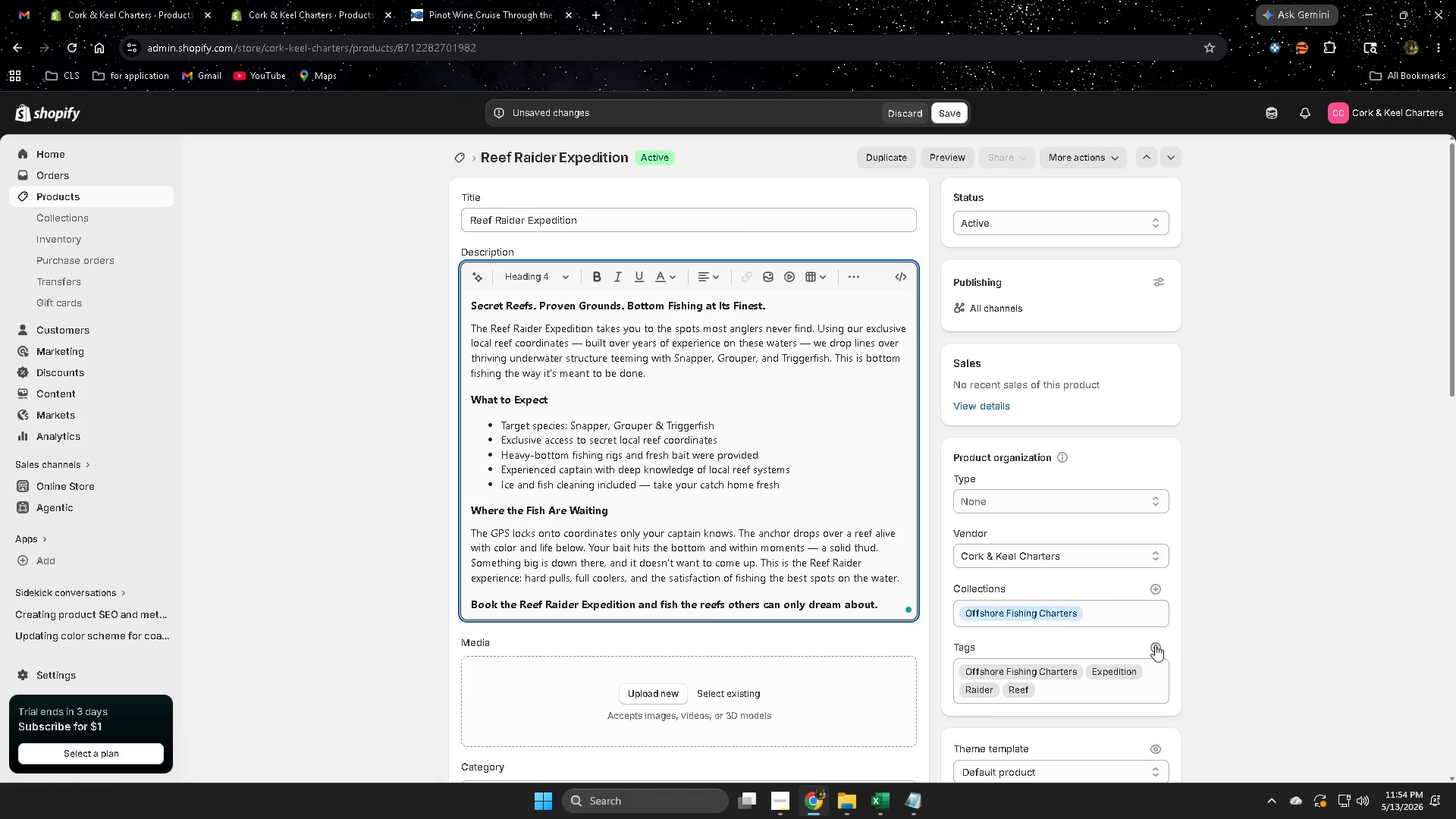 
wait(7.62)
 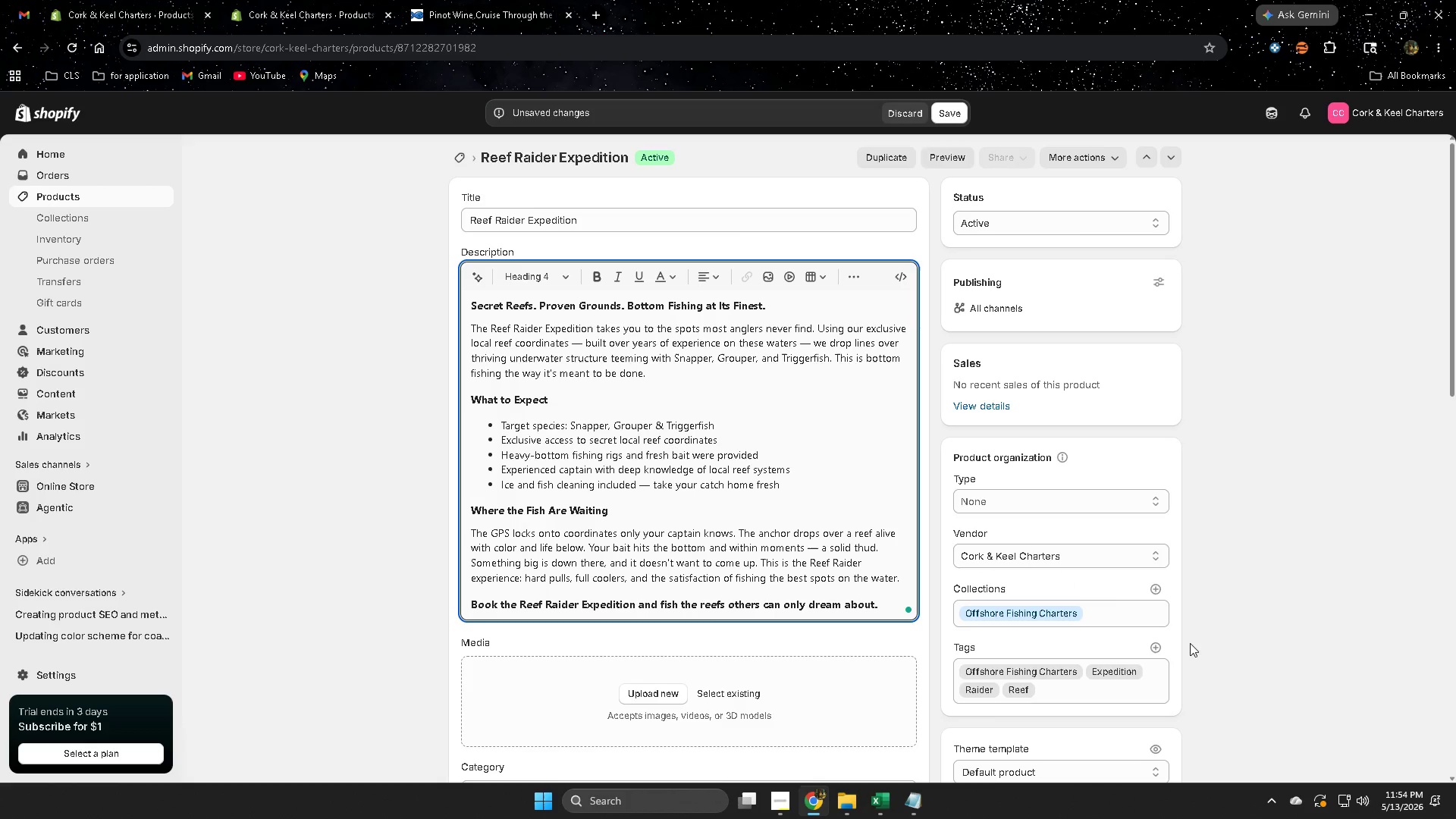 
left_click([849, 453])
 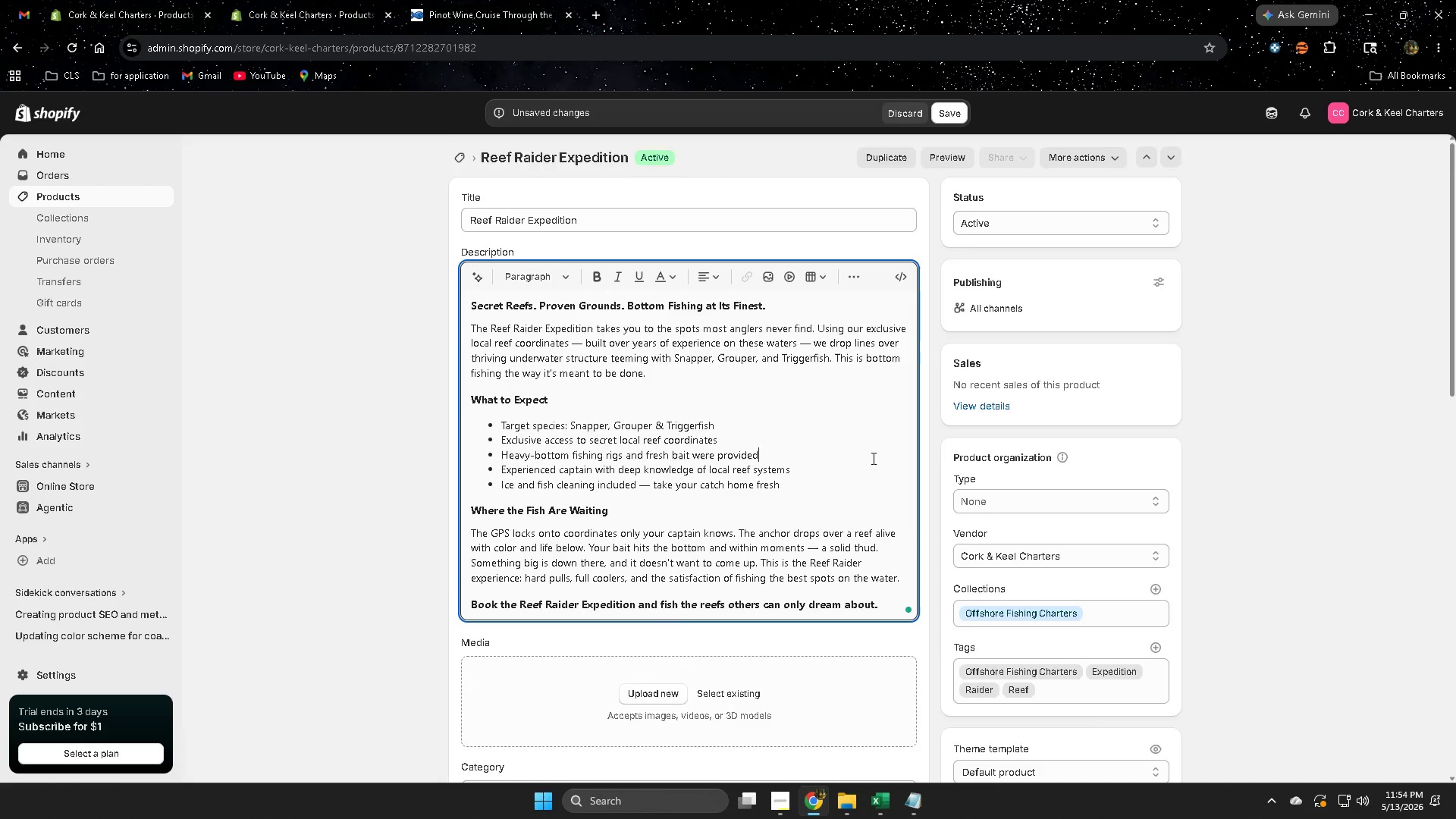 
scroll: coordinate [1150, 529], scroll_direction: down, amount: 3.0
 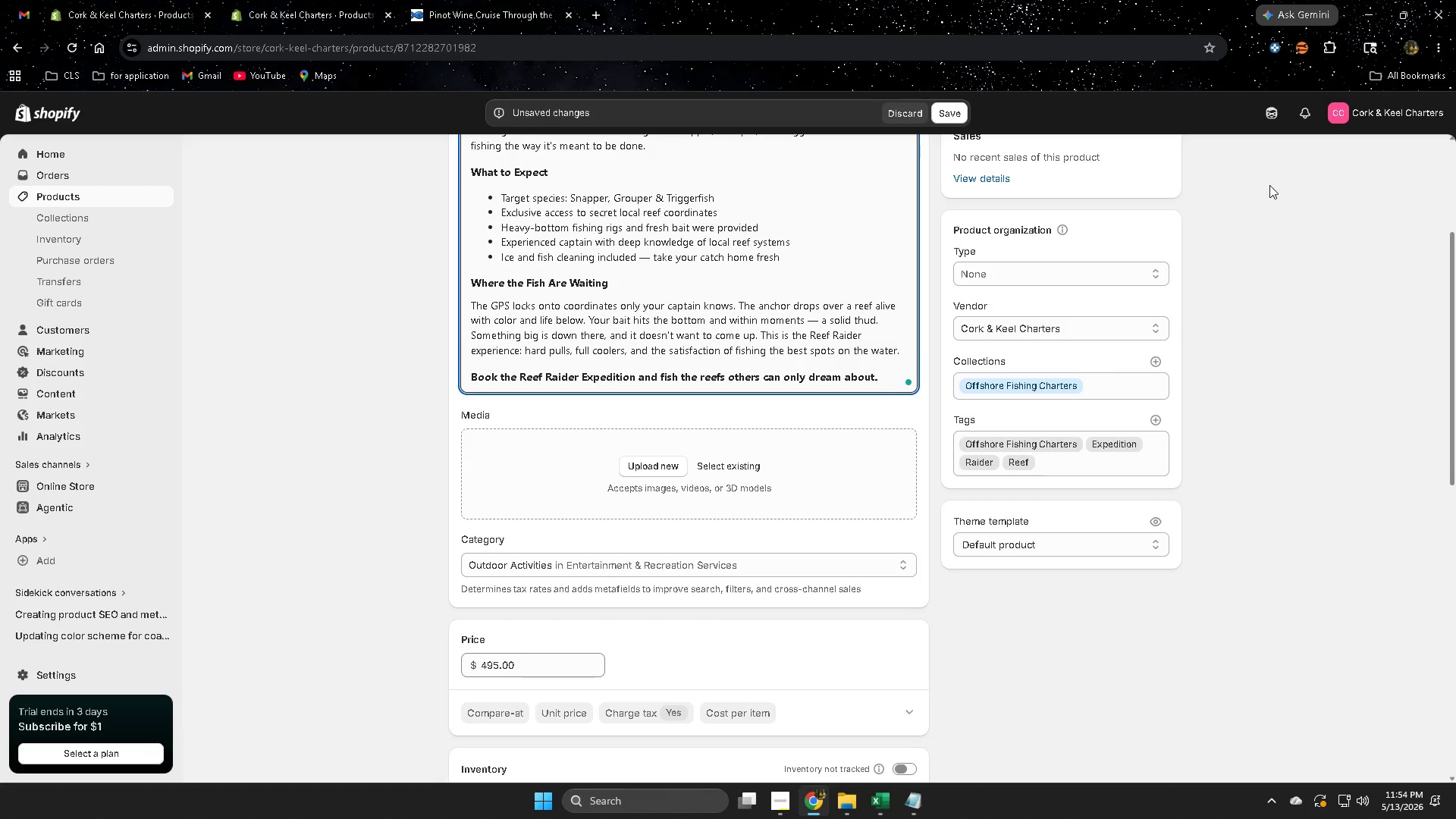 
left_click([1269, 111])
 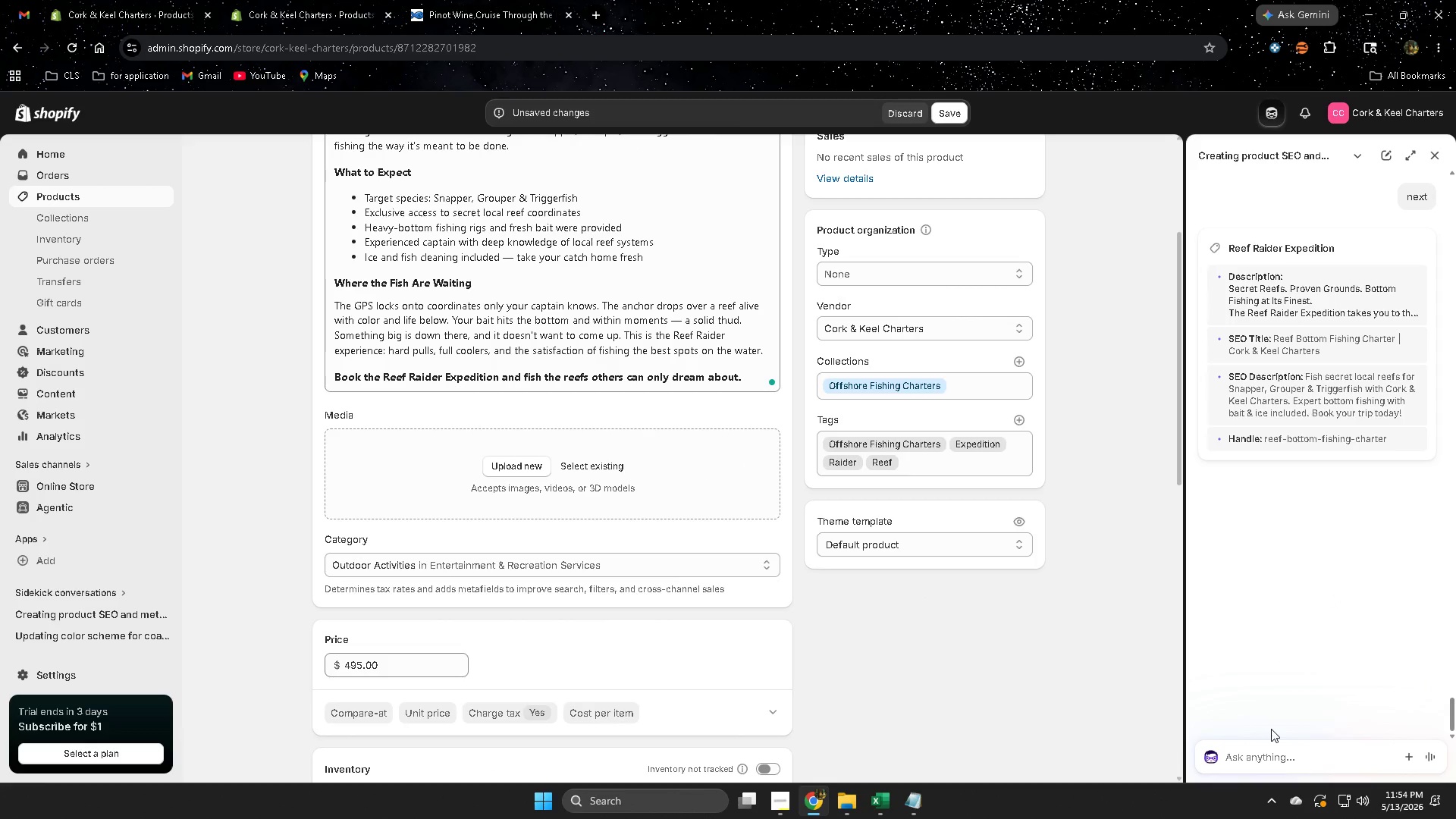 
type(image alt text)
 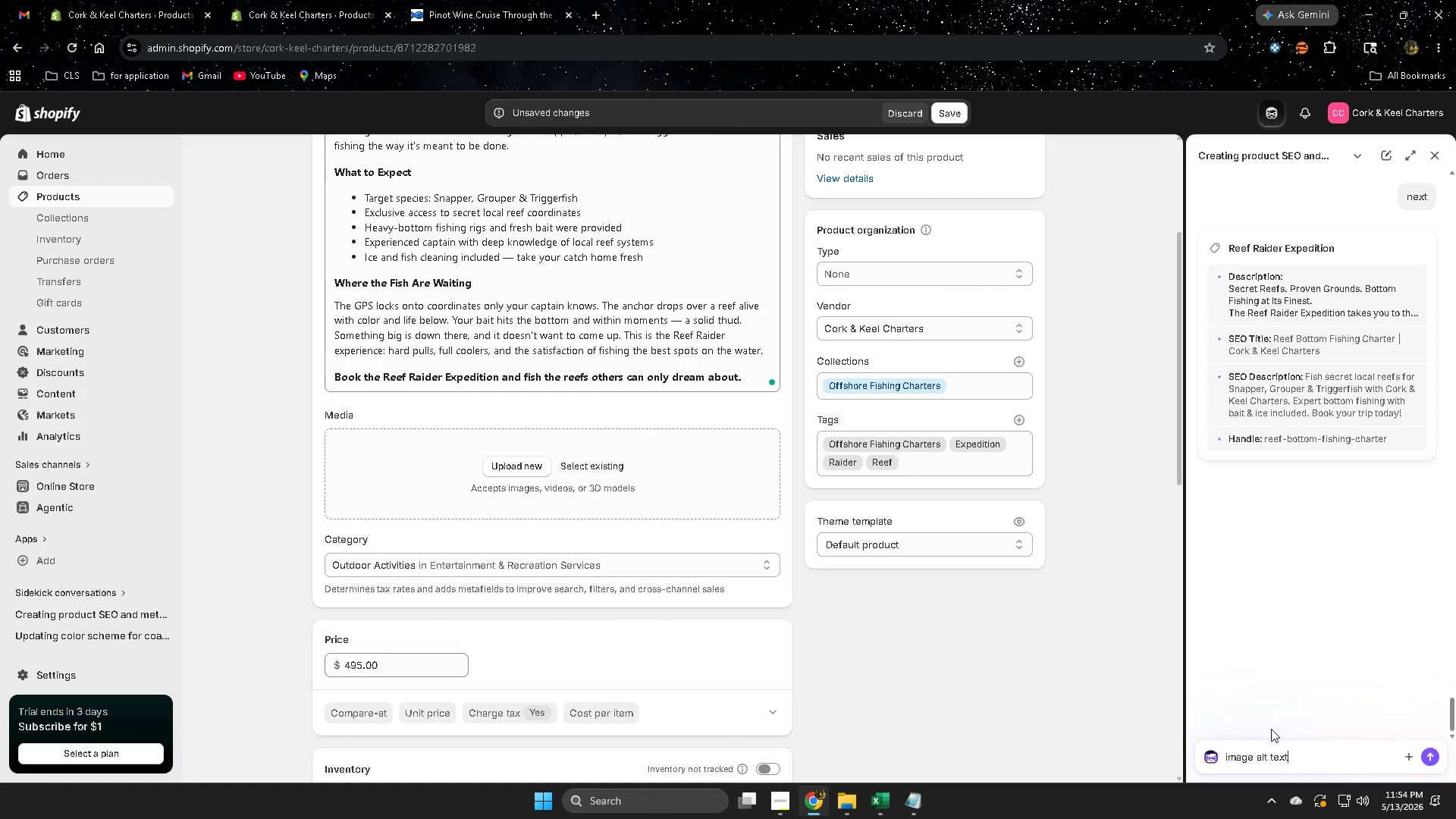 
key(Enter)
 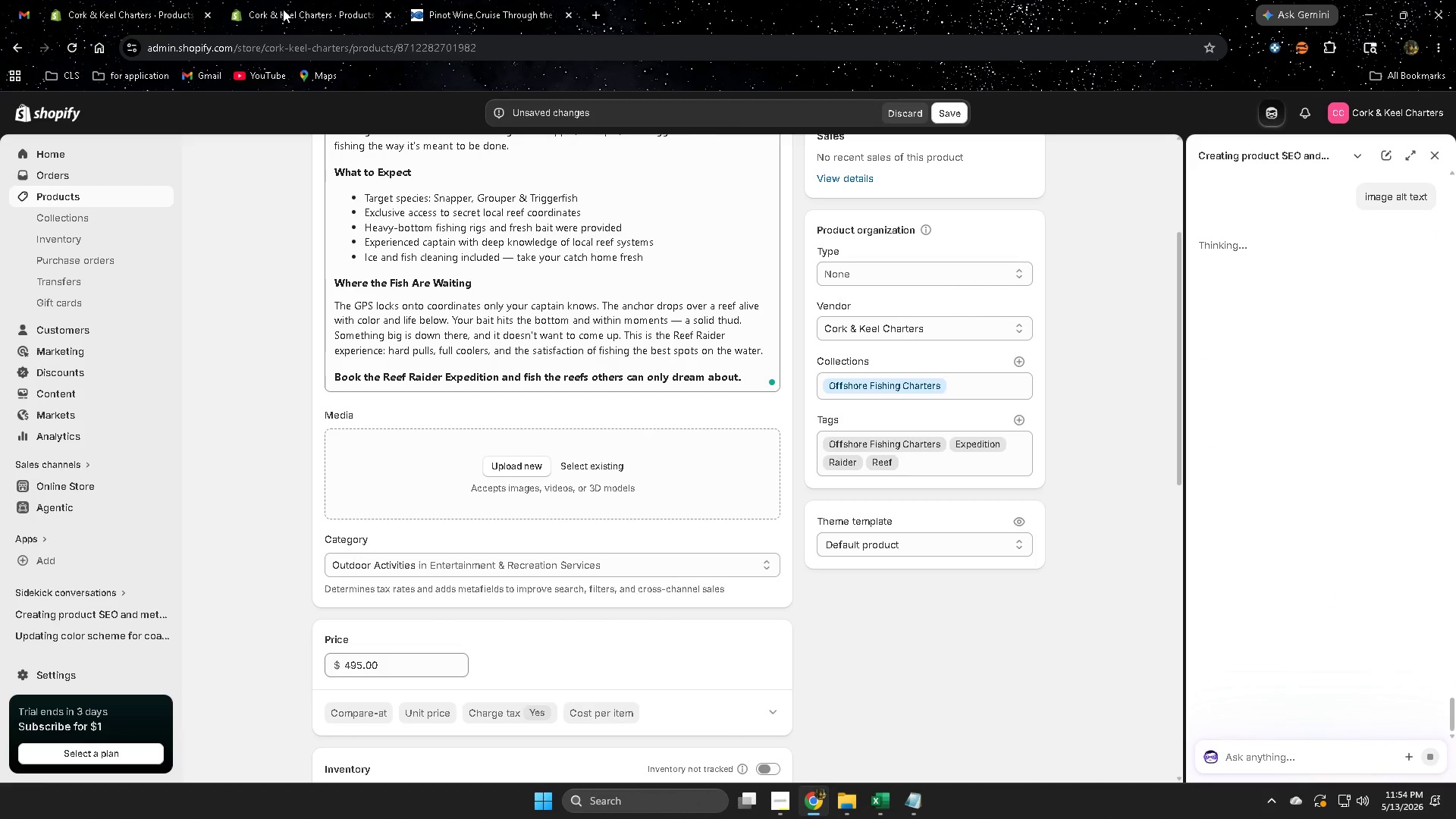 
double_click([151, 13])
 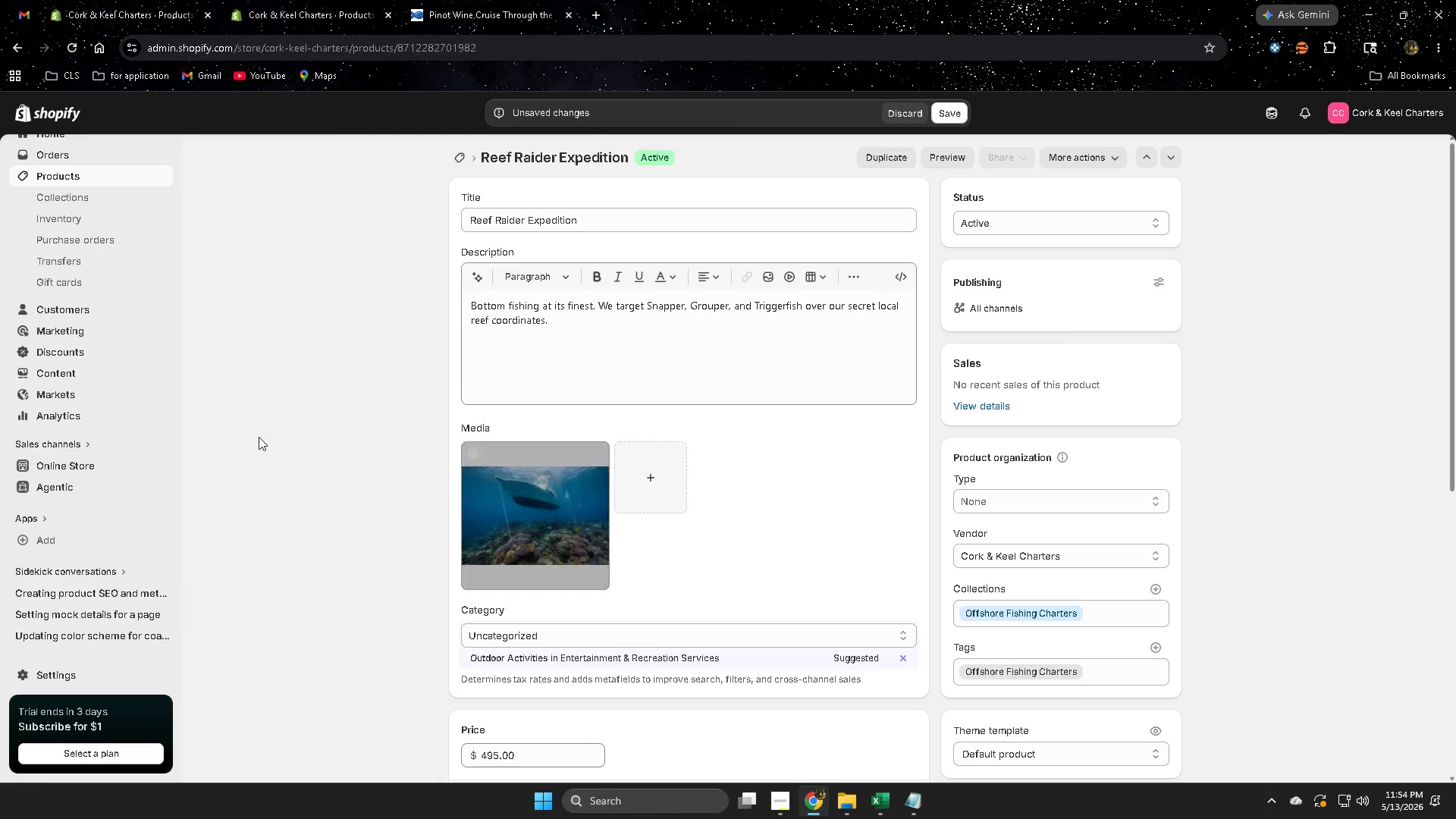 
scroll: coordinate [343, 427], scroll_direction: down, amount: 5.0
 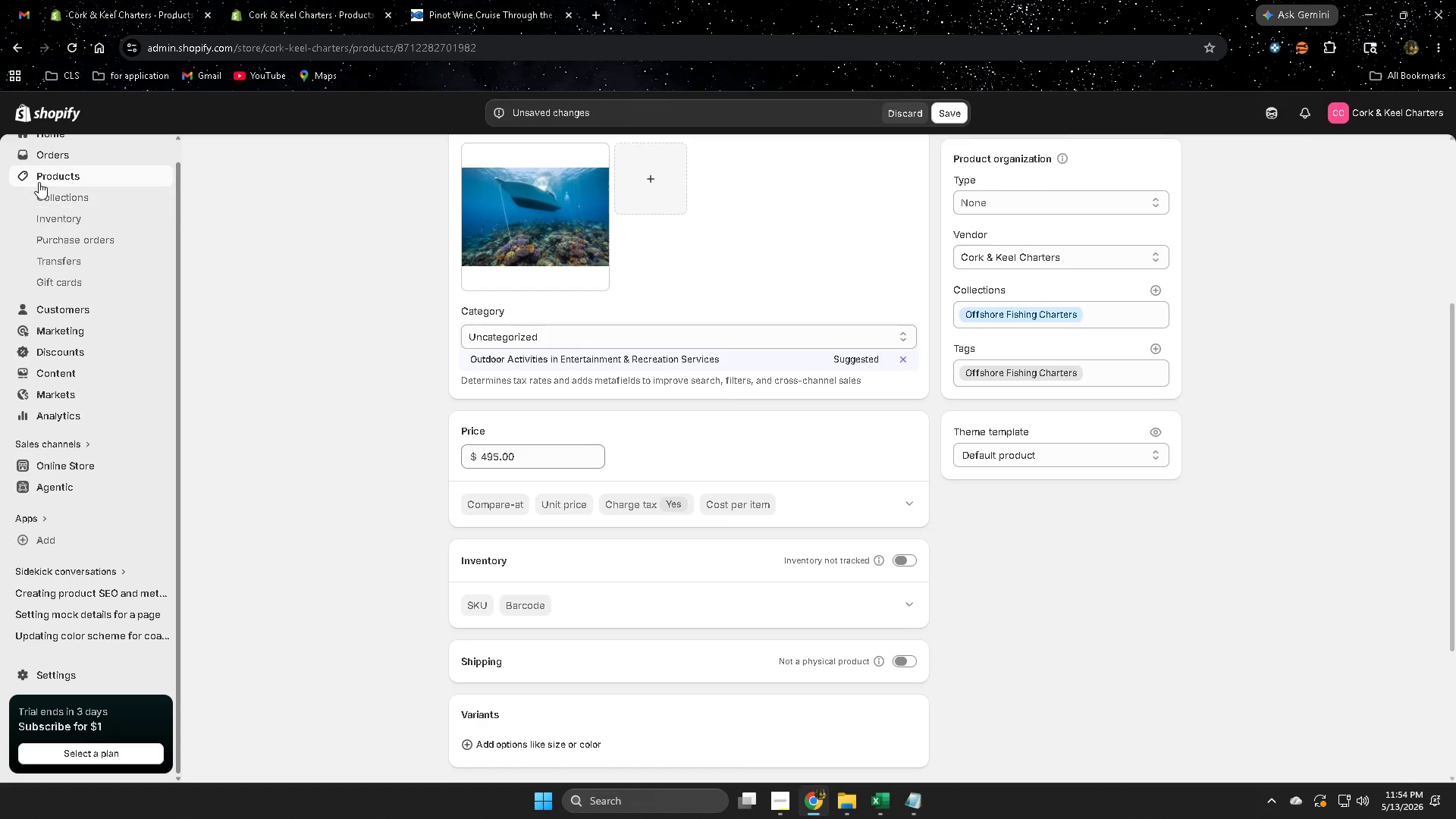 
left_click([45, 174])
 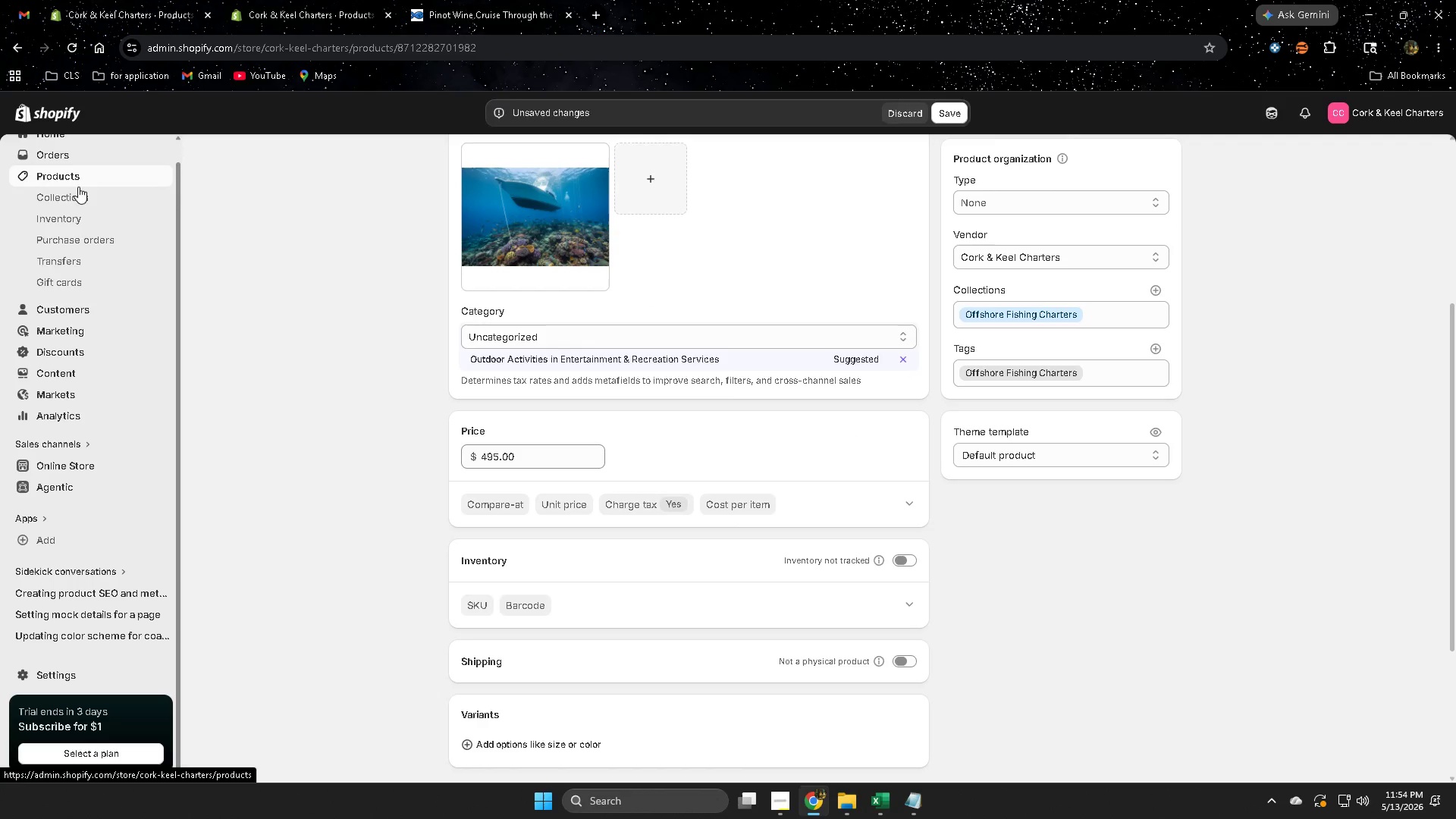 
mouse_move([139, 205])
 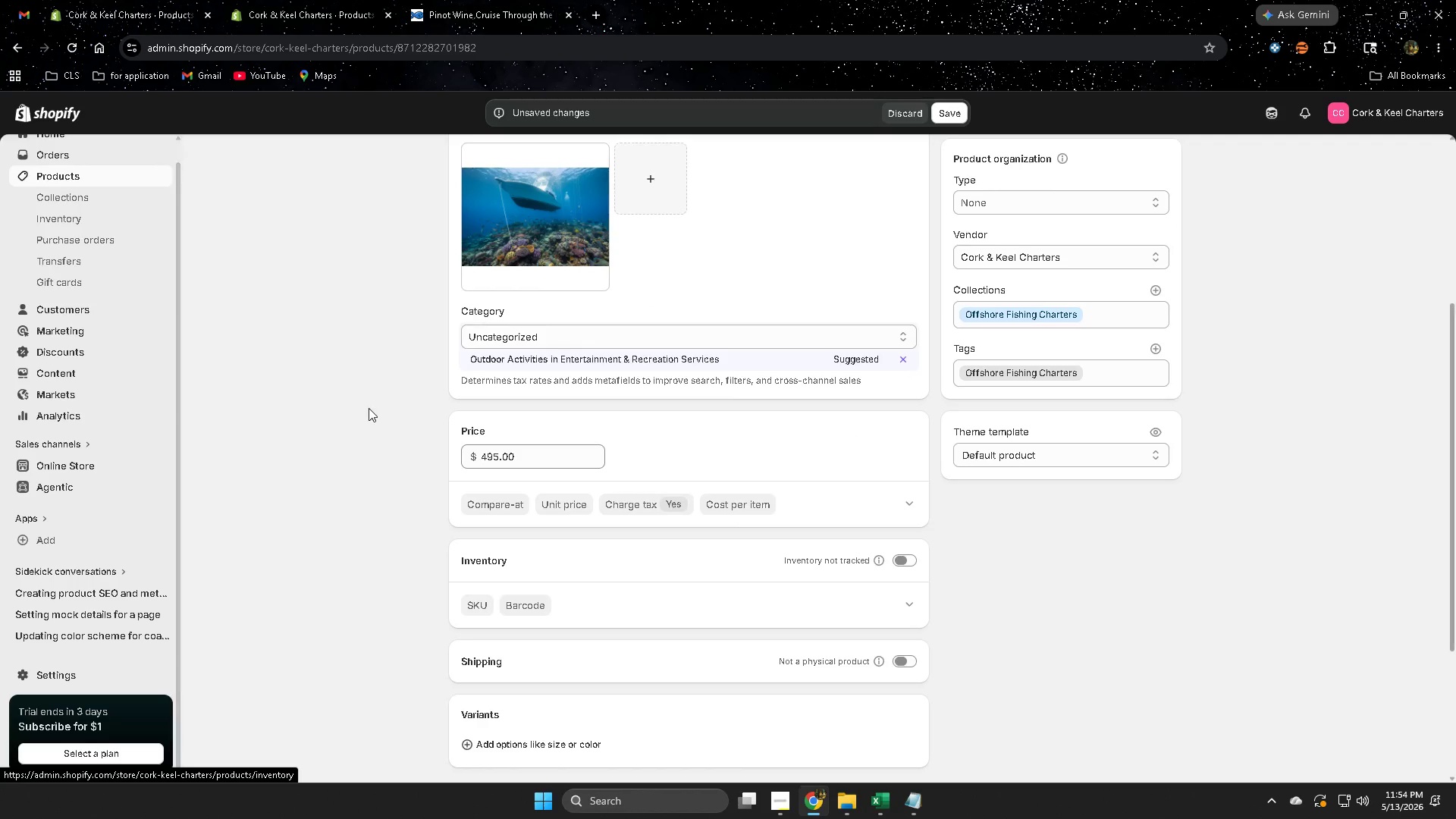 
scroll: coordinate [369, 408], scroll_direction: up, amount: 1.0
 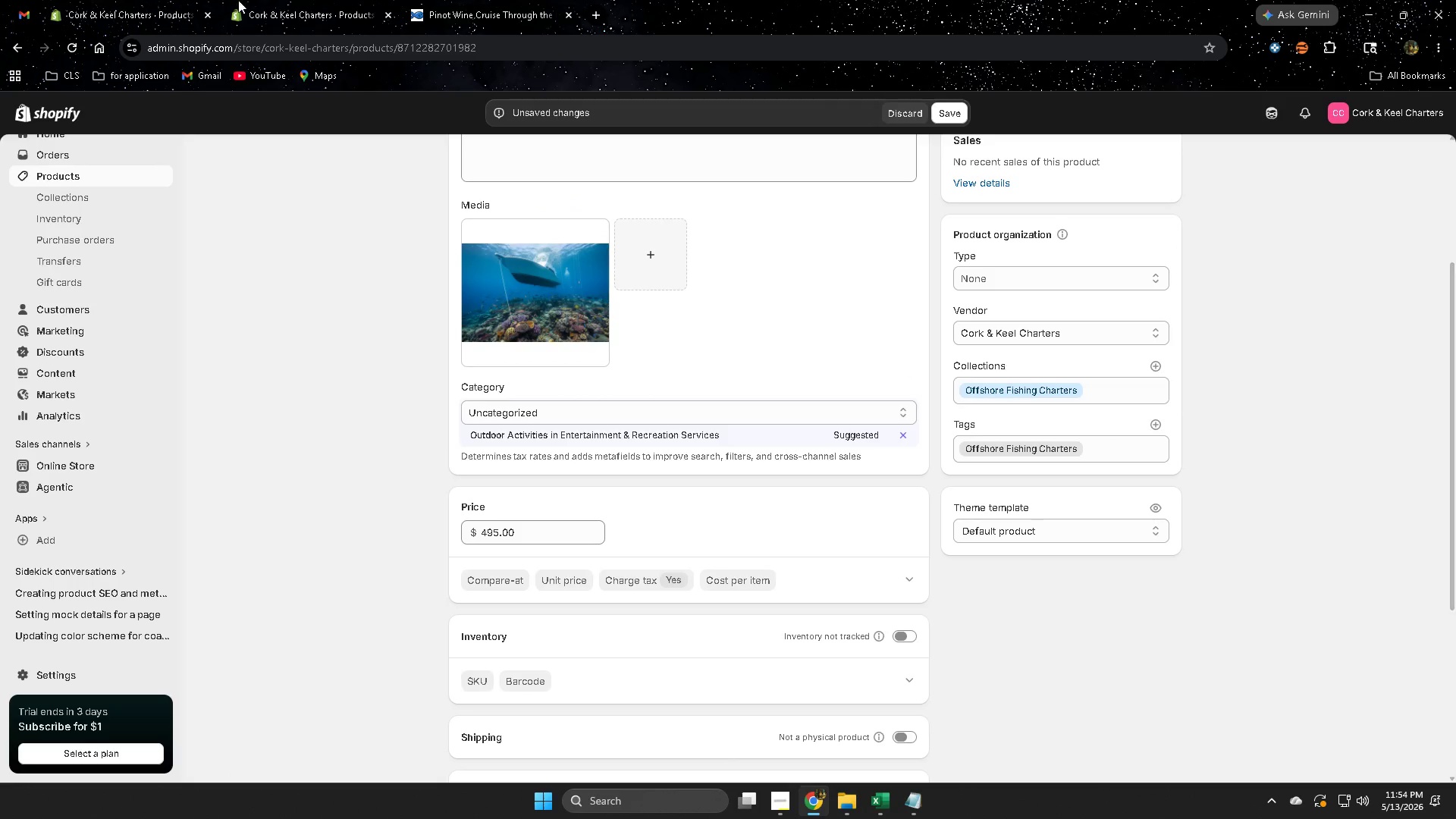 
left_click([286, 0])
 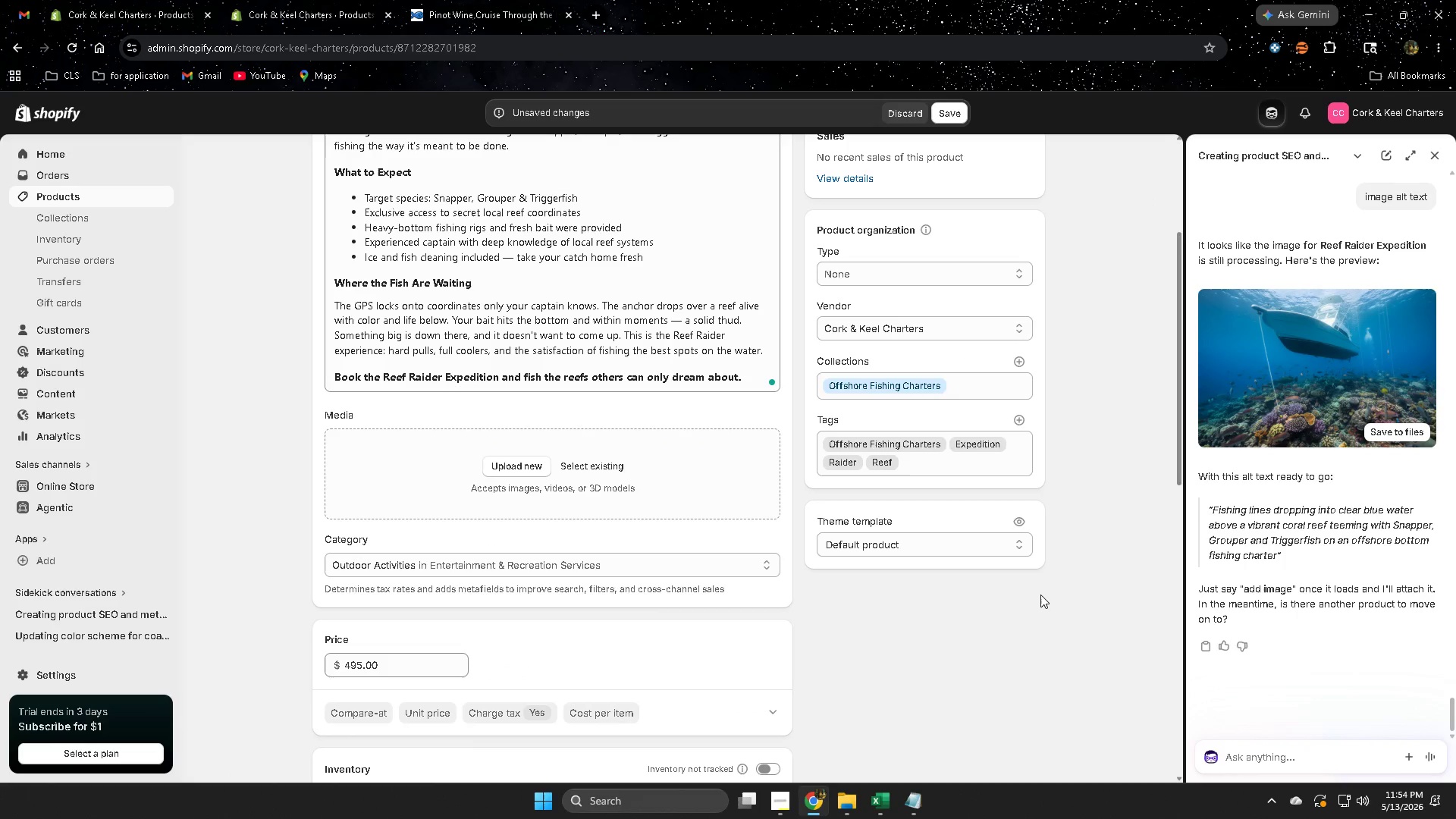 
left_click([1383, 439])
 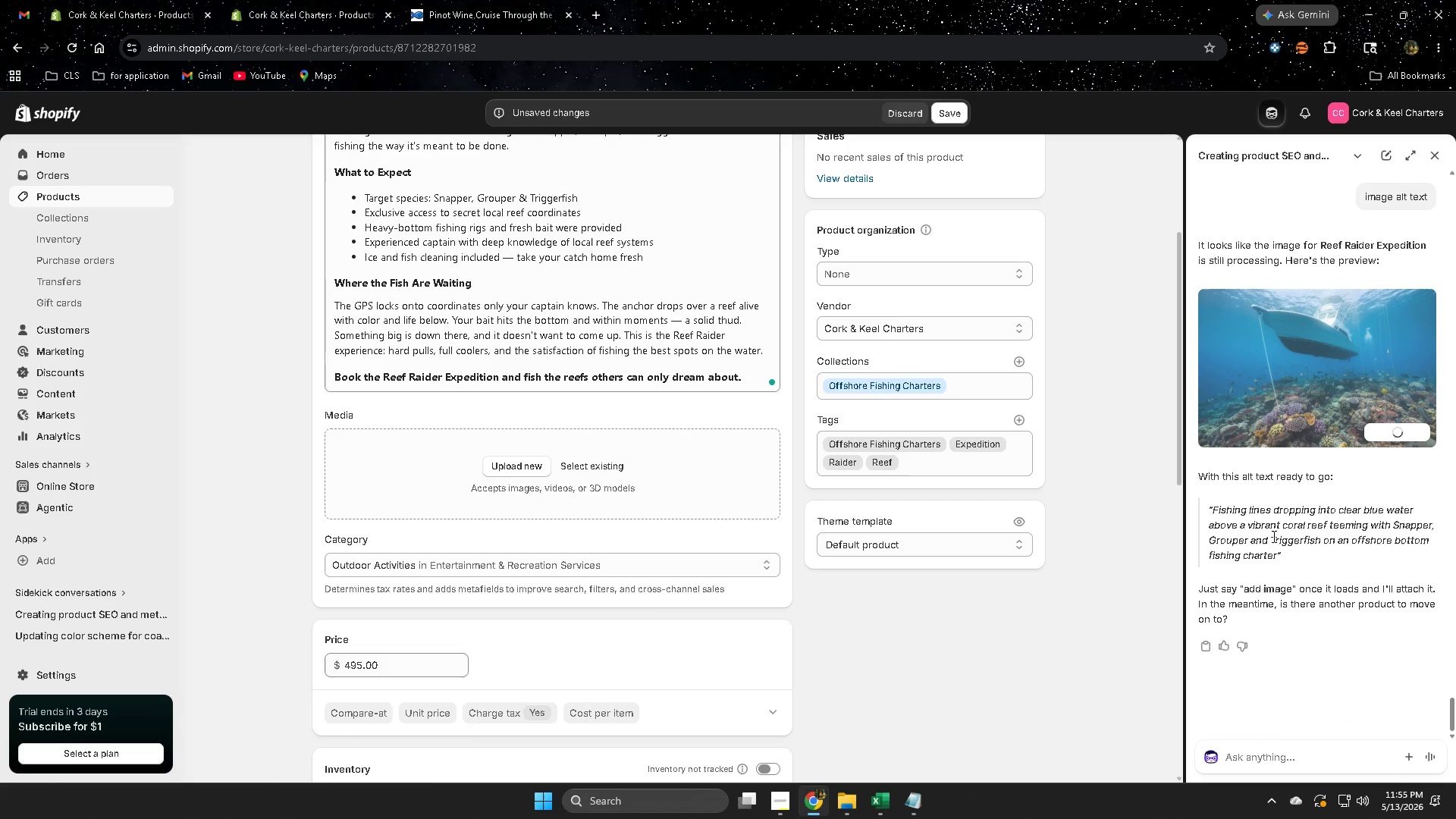 
left_click([1218, 511])
 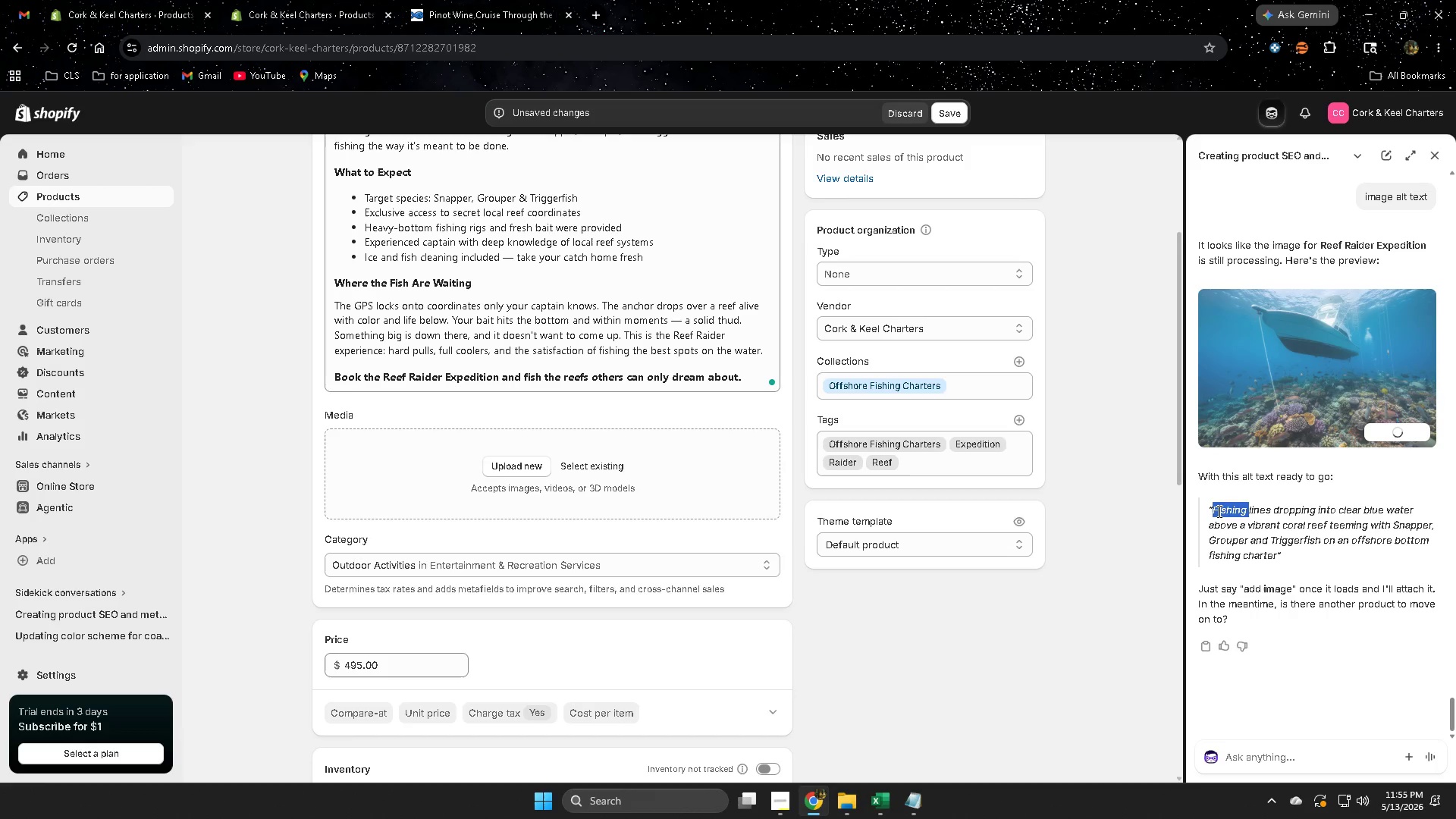 
left_click_drag(start_coordinate=[1218, 511], to_coordinate=[1250, 556])
 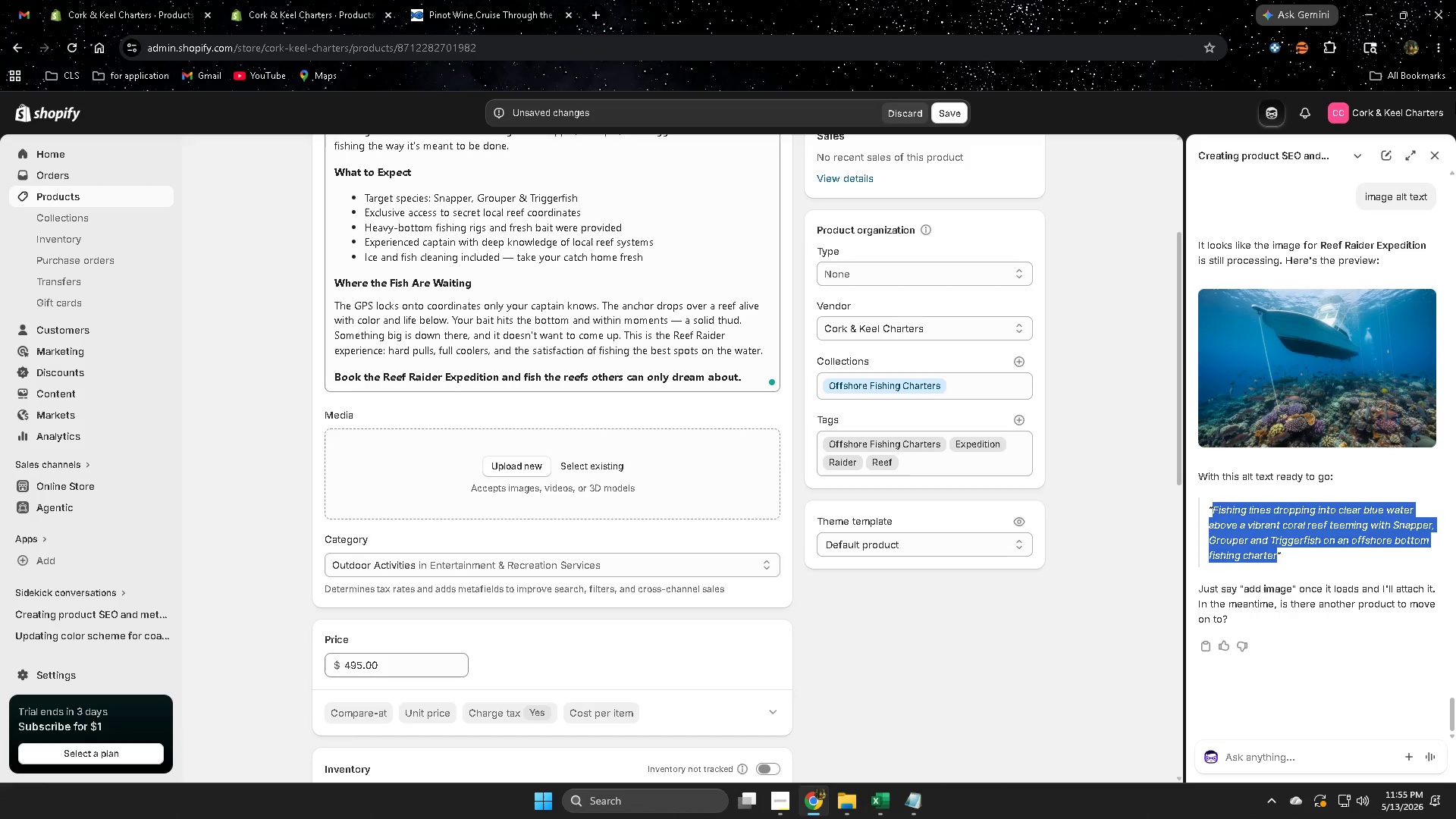 
key(Control+C)
 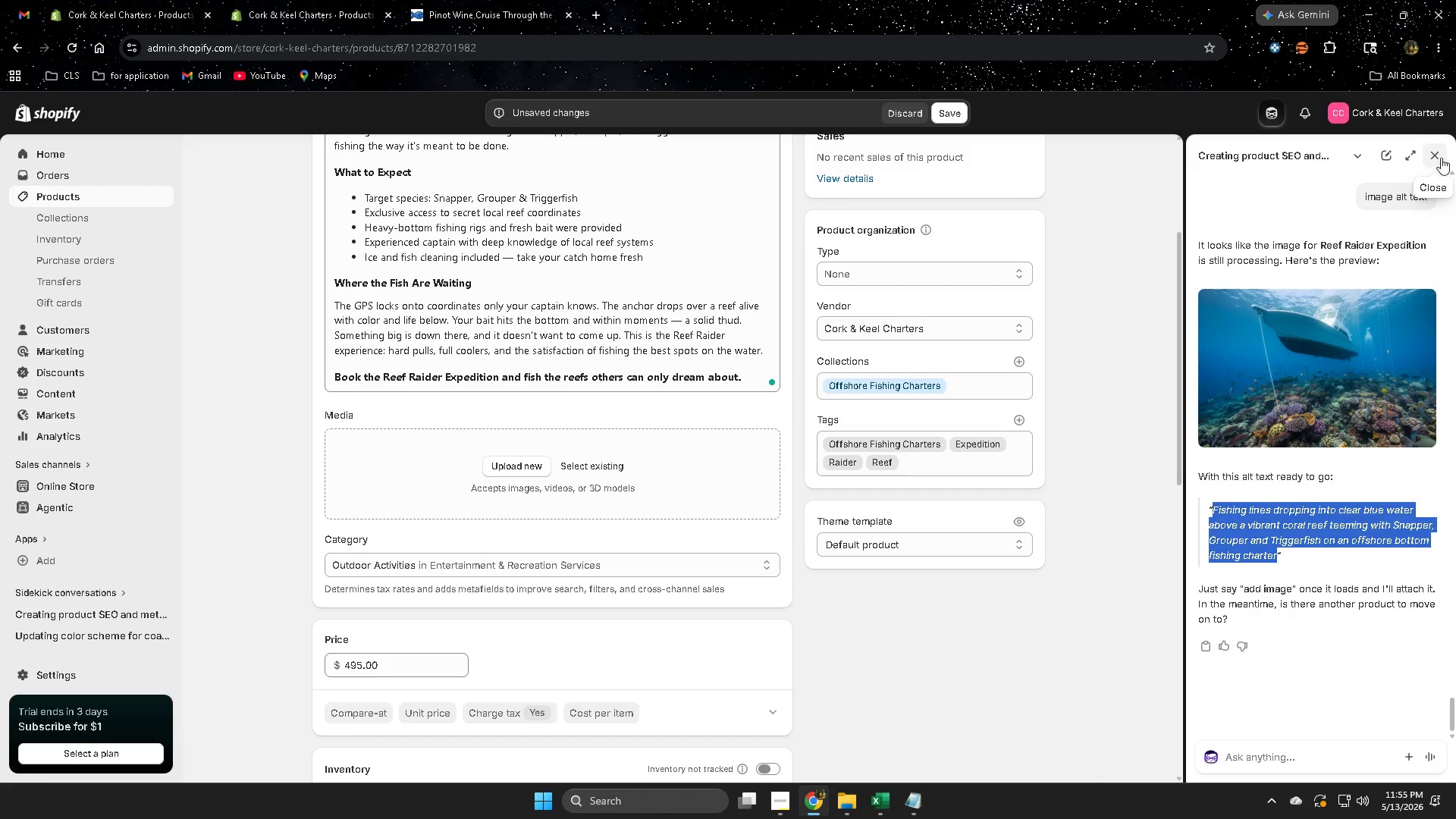 
left_click([1437, 157])
 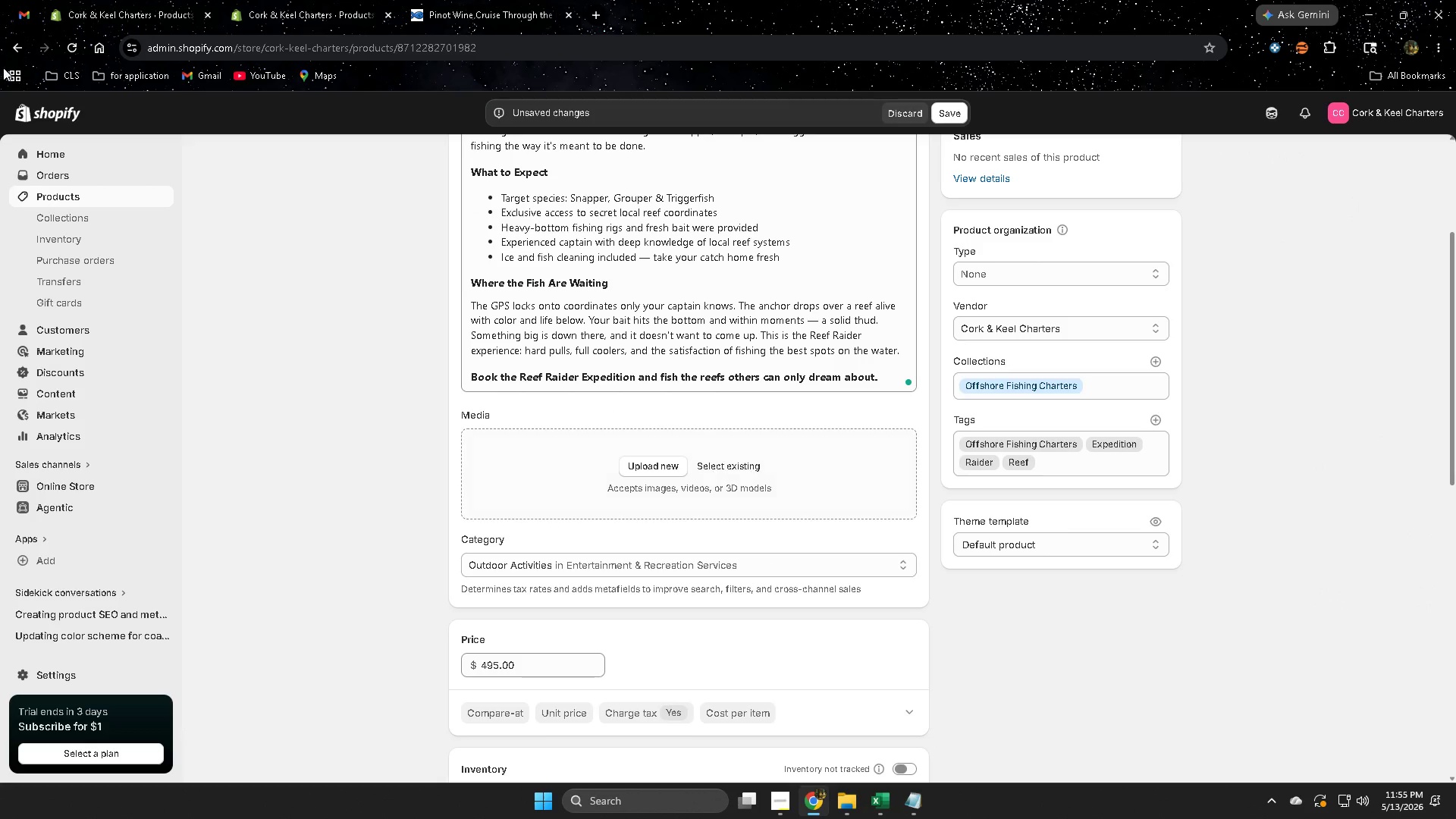 
left_click([86, 2])
 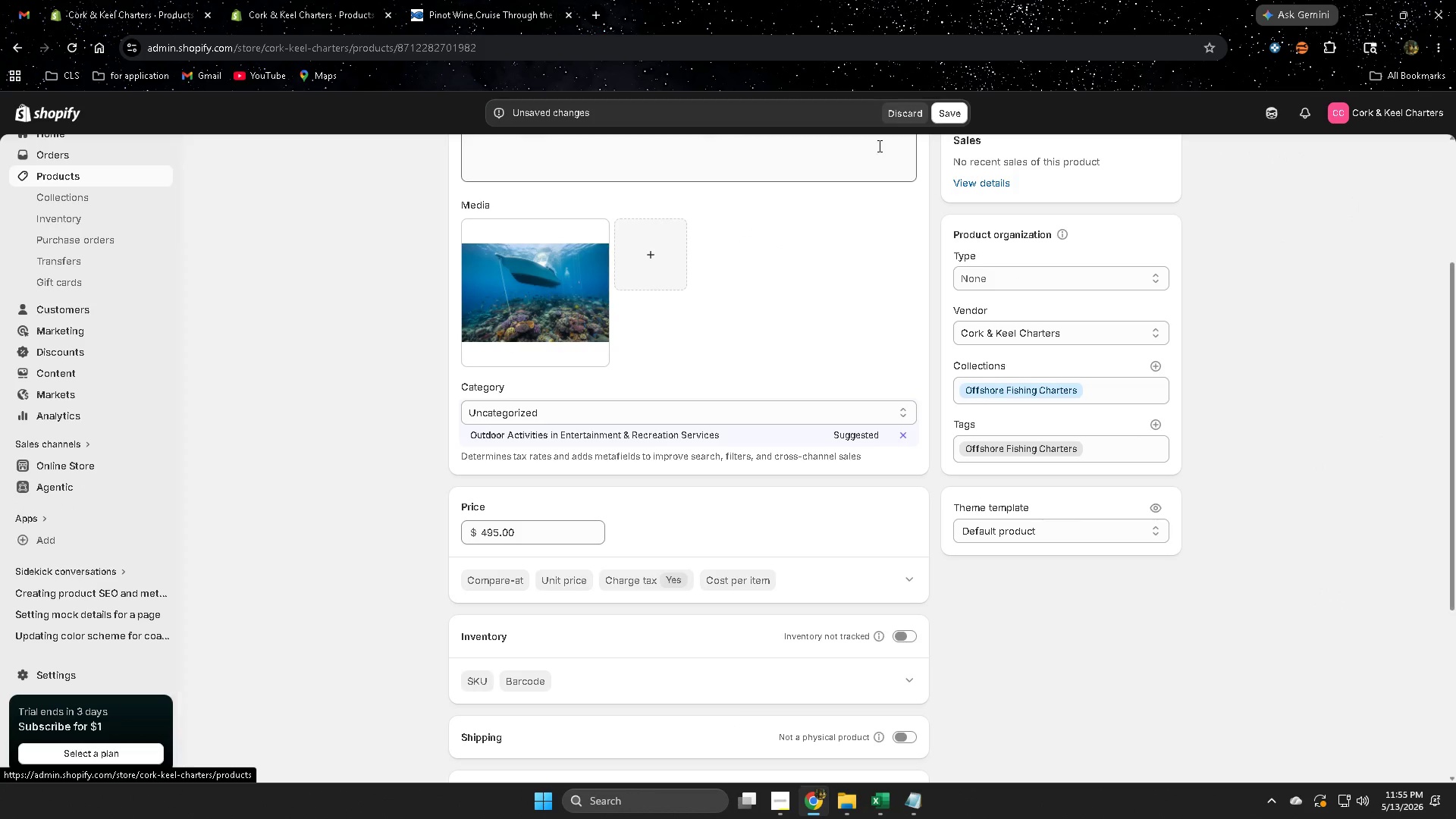 
left_click([906, 115])
 